 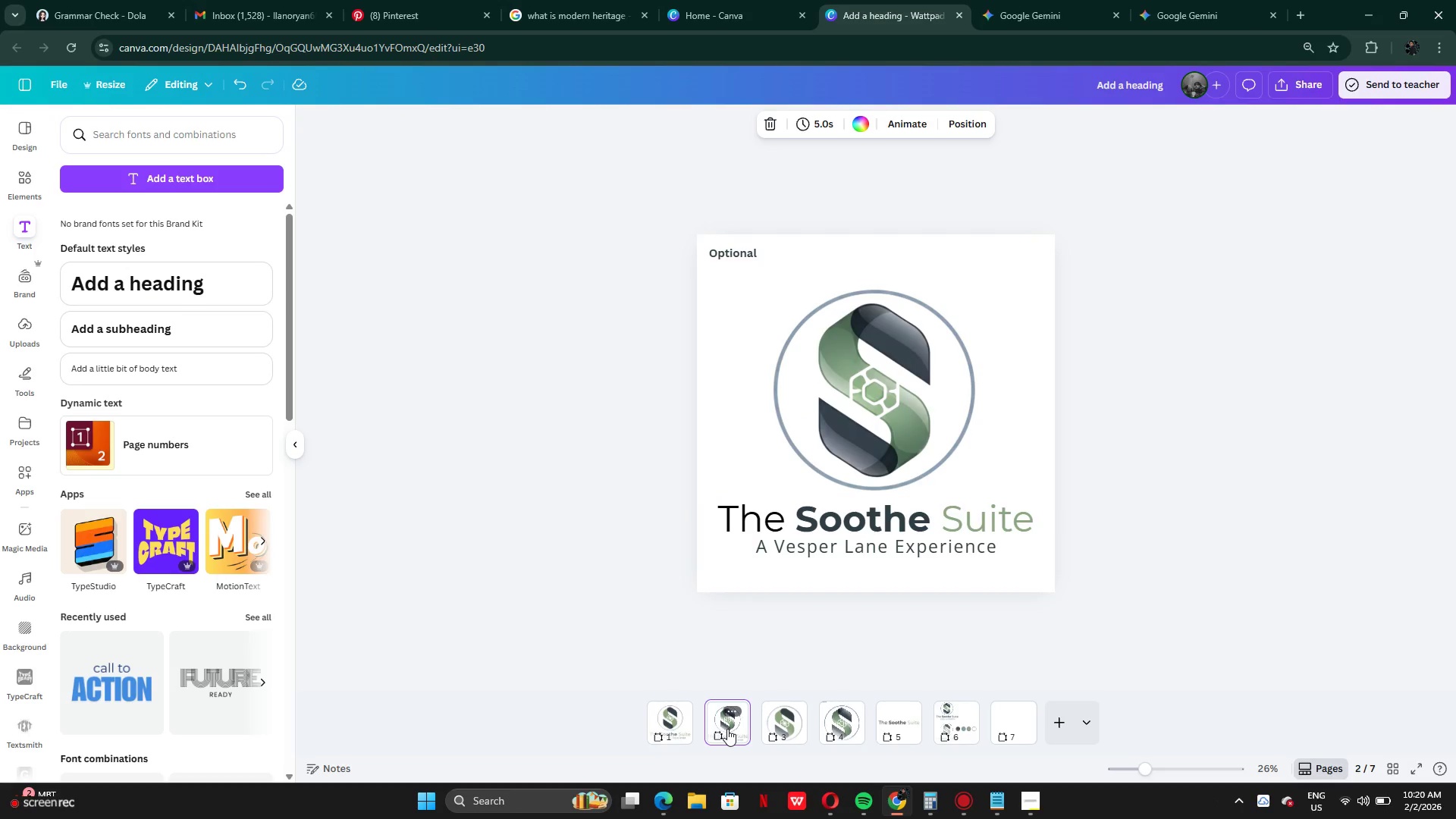 
left_click([670, 719])
 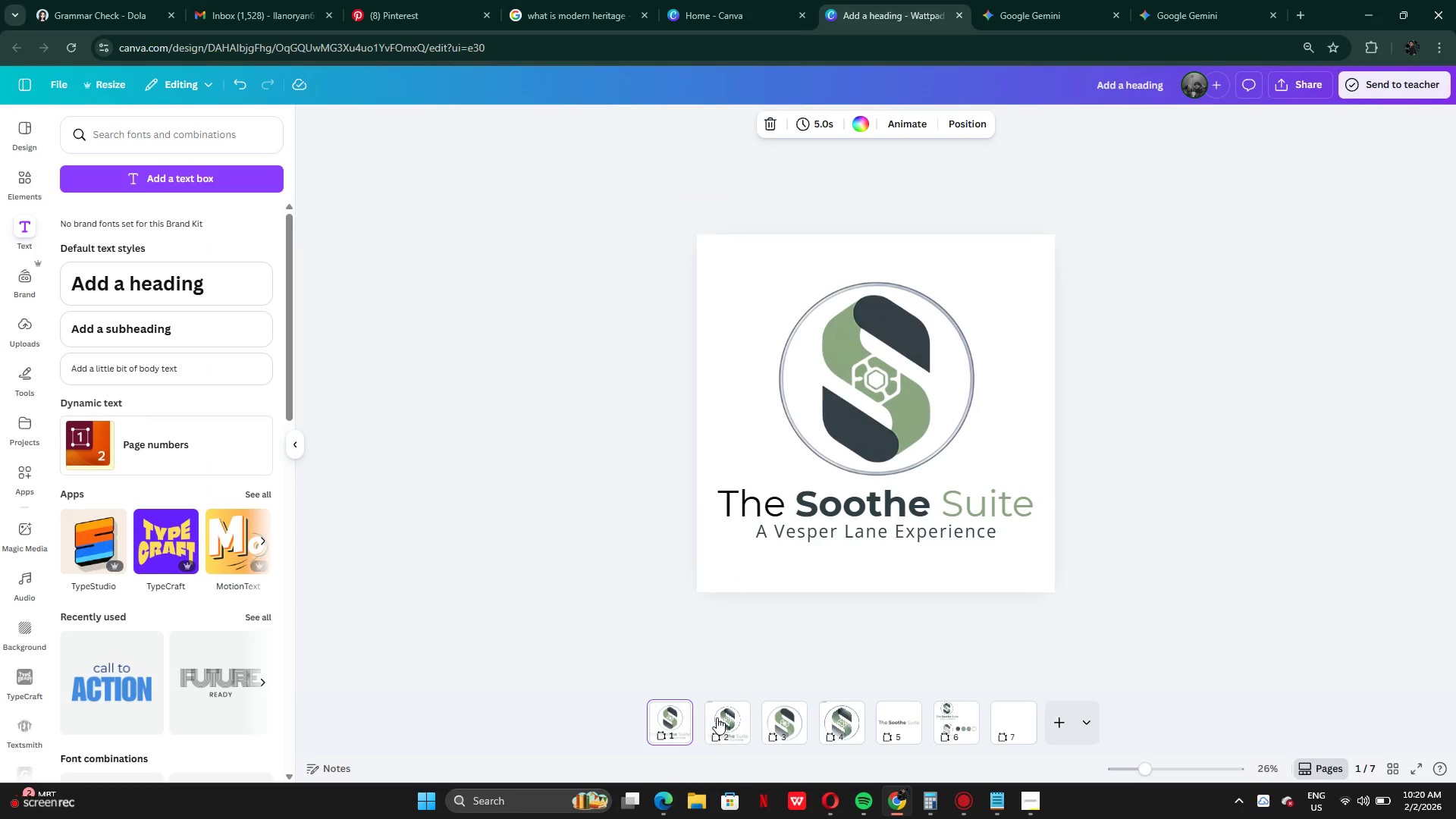 
left_click([717, 717])
 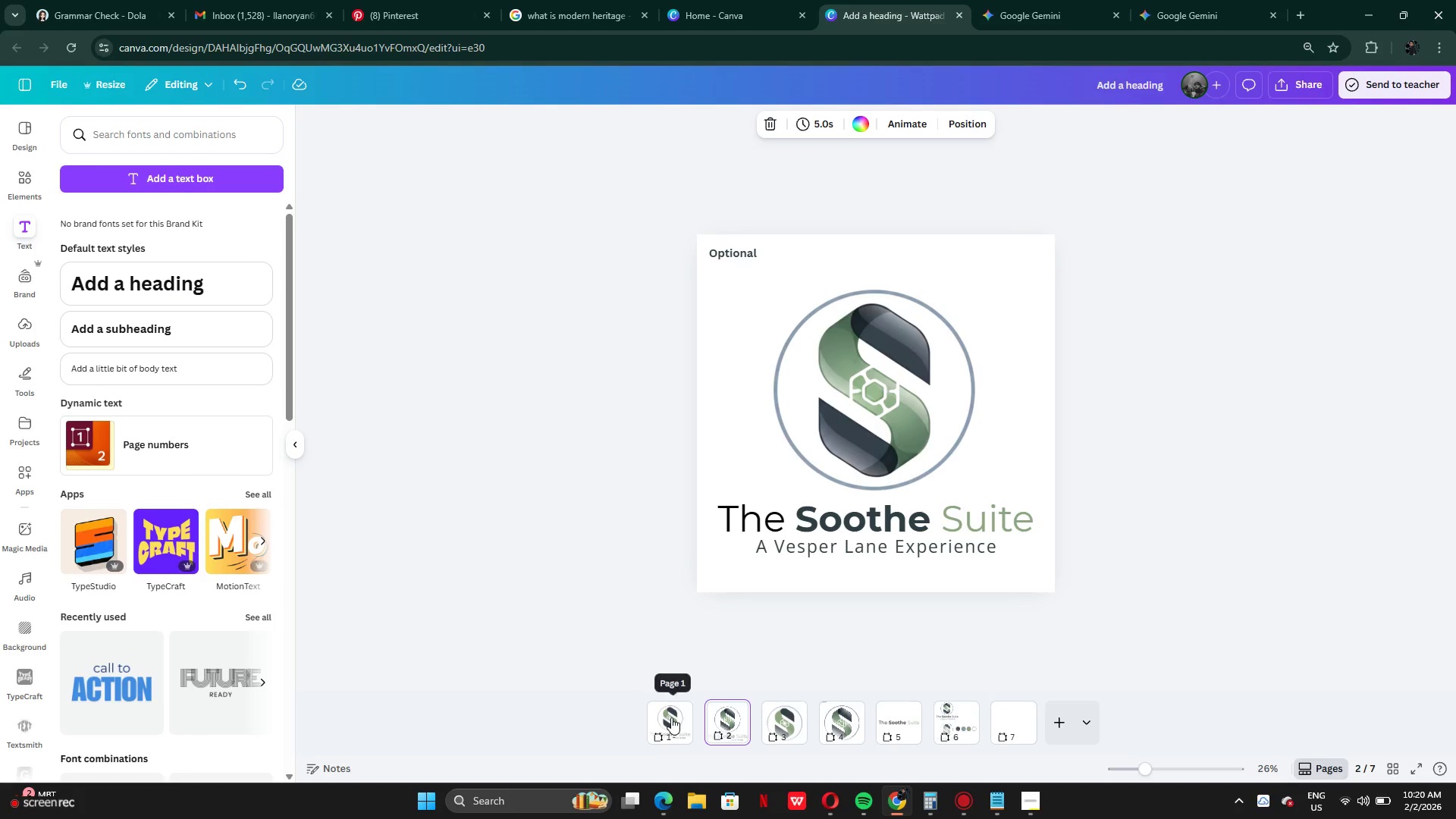 
double_click([711, 717])
 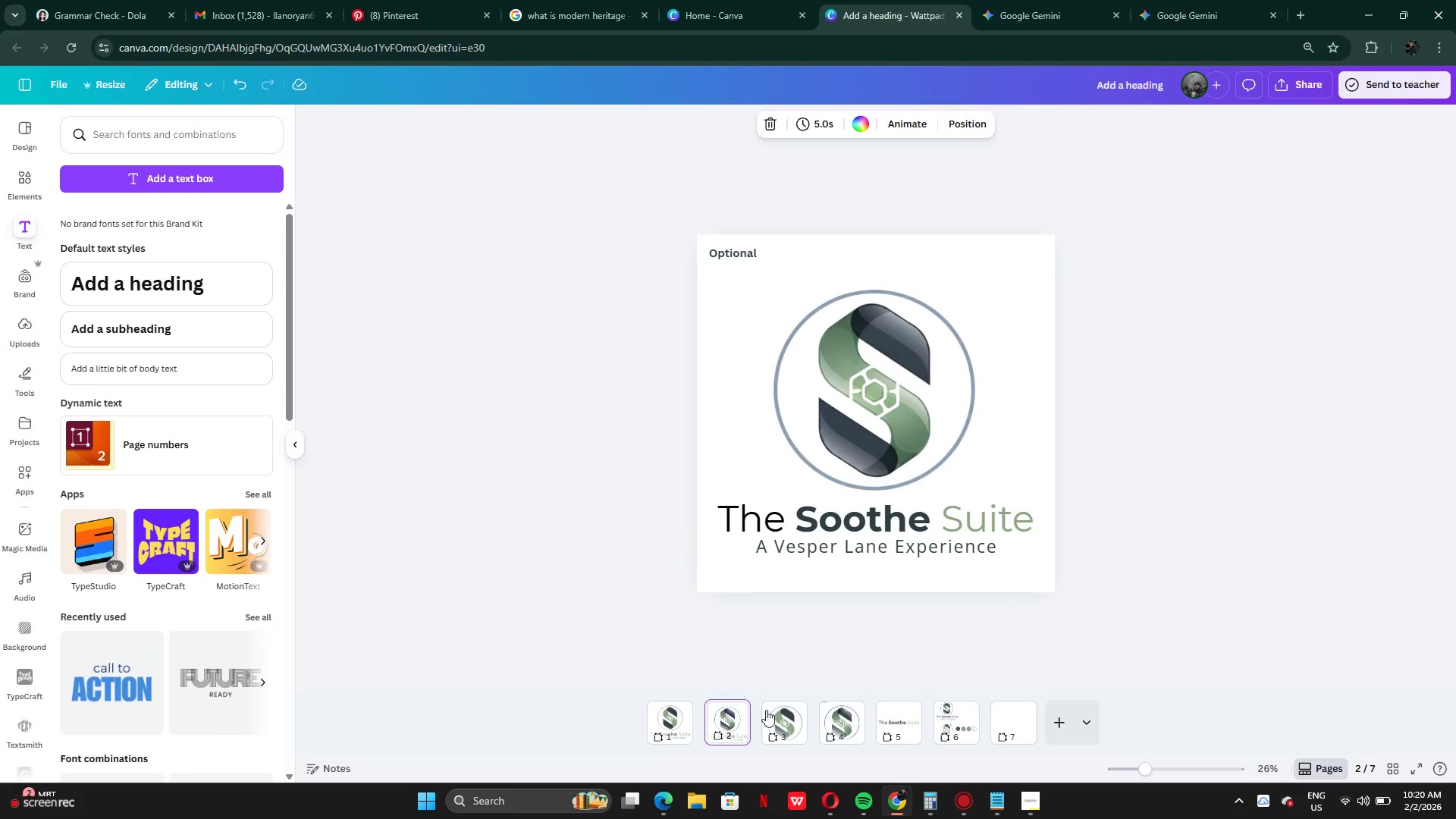 
left_click([788, 718])
 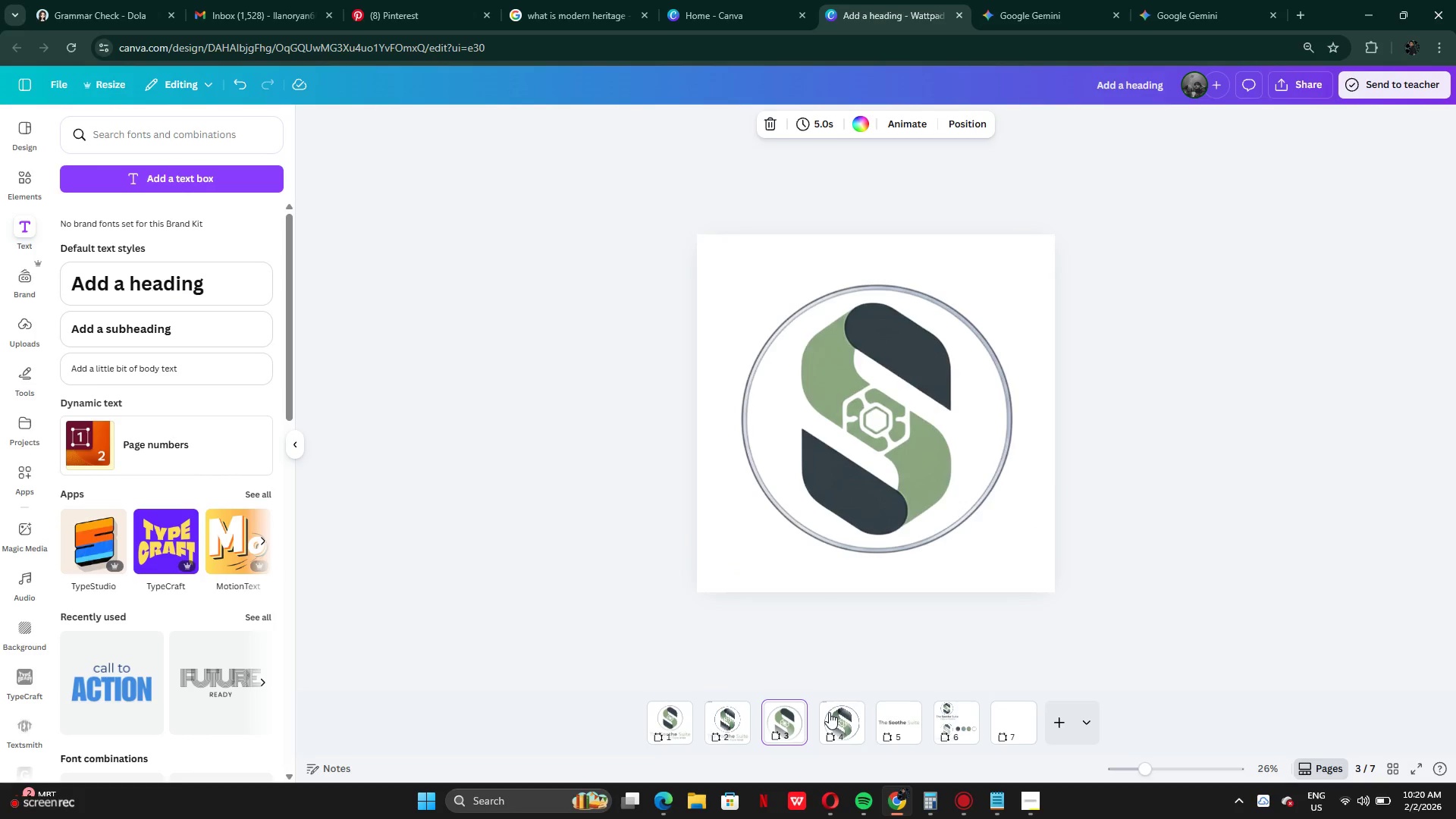 
left_click([833, 713])
 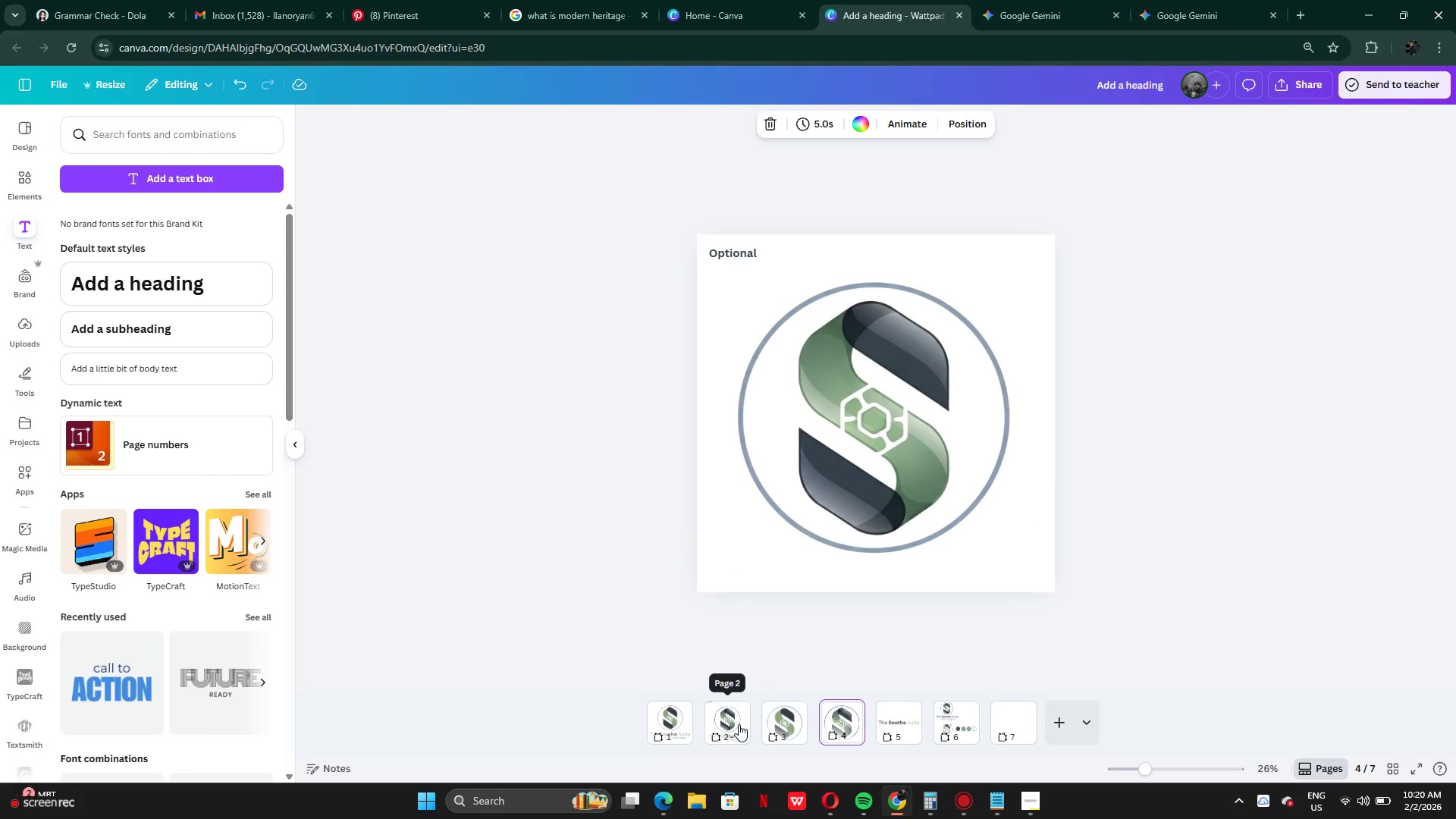 
left_click([725, 723])
 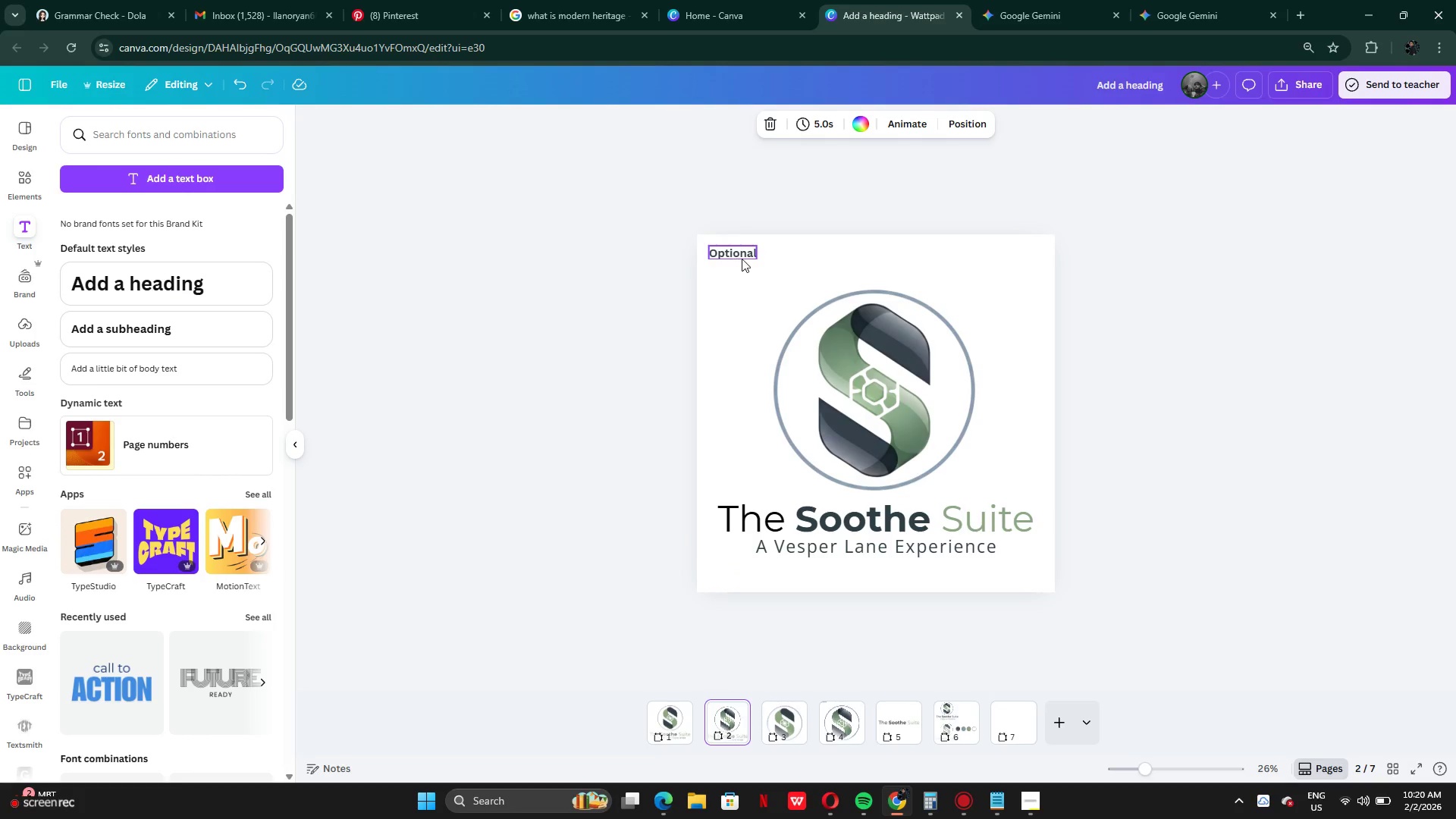 
left_click([745, 254])
 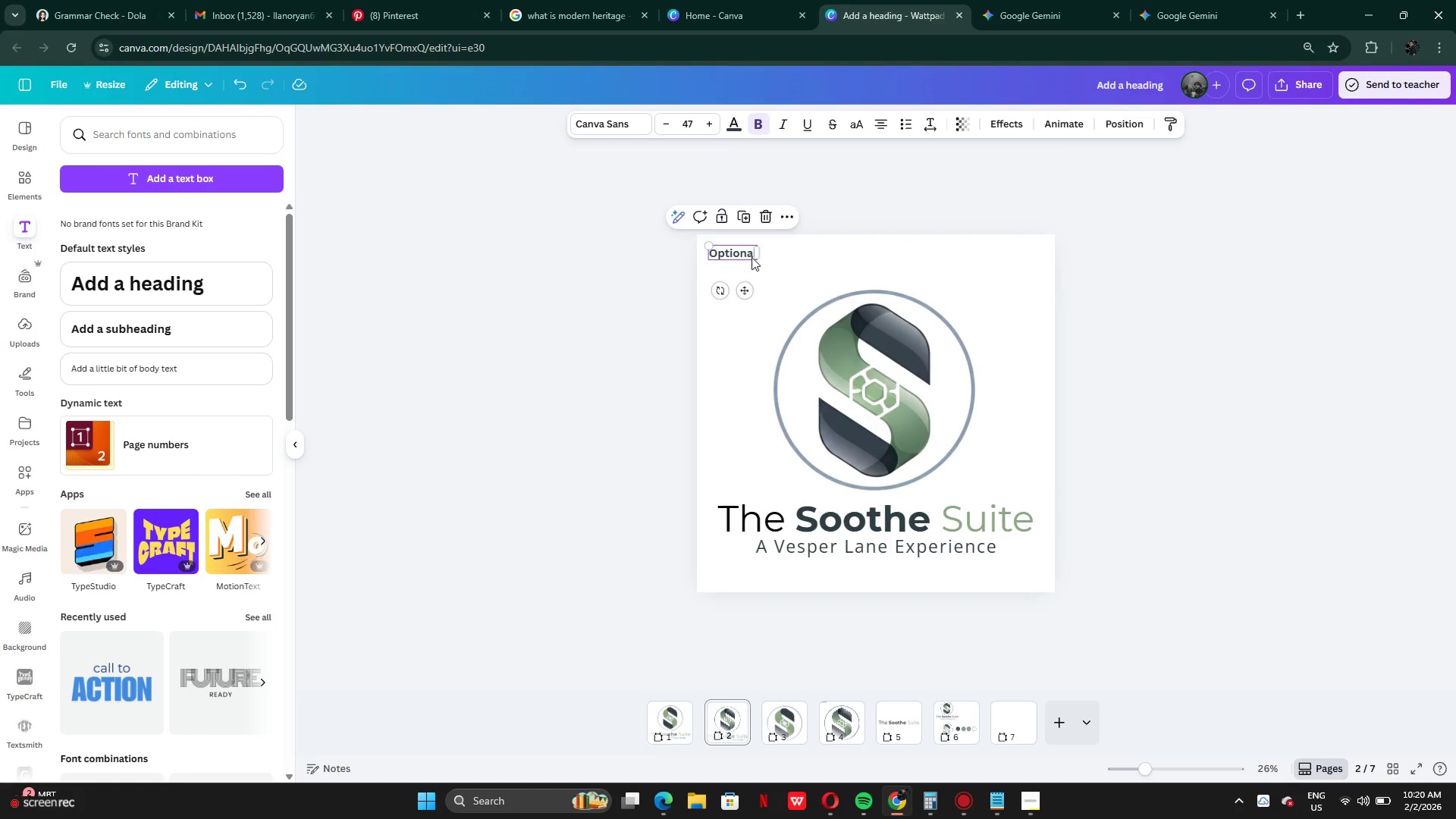 
left_click([752, 257])
 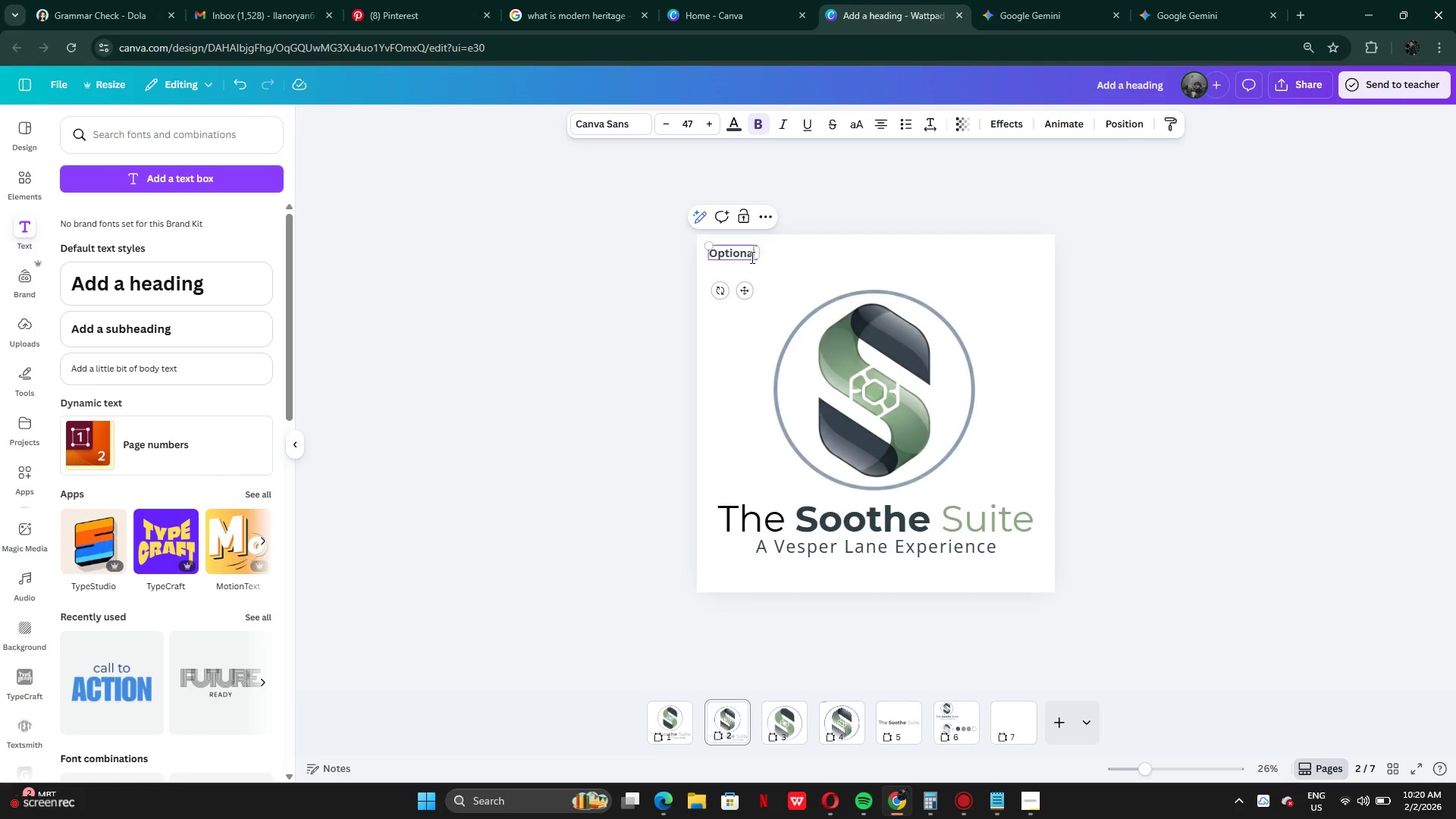 
key(Backspace)
 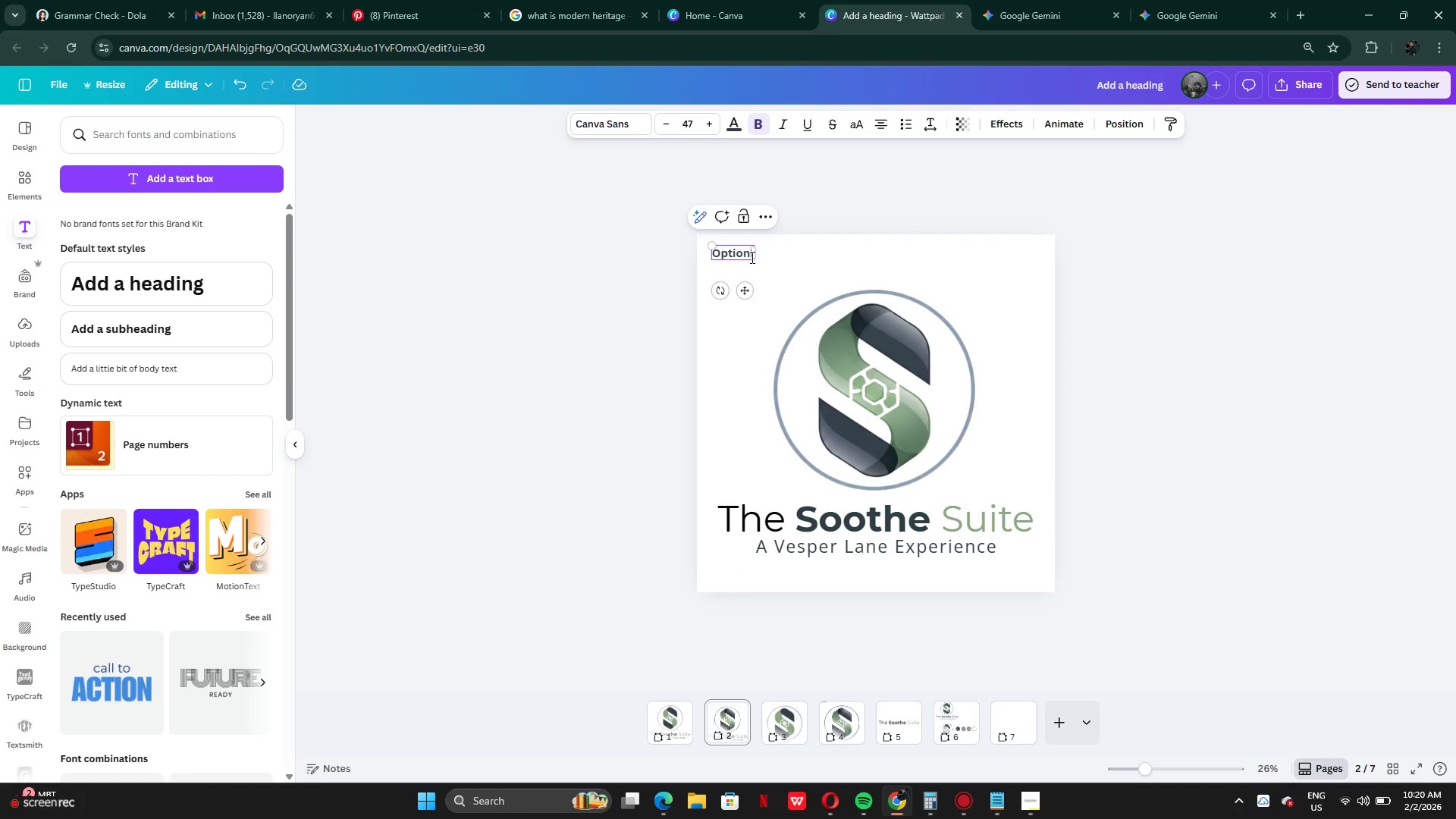 
key(Backspace)
 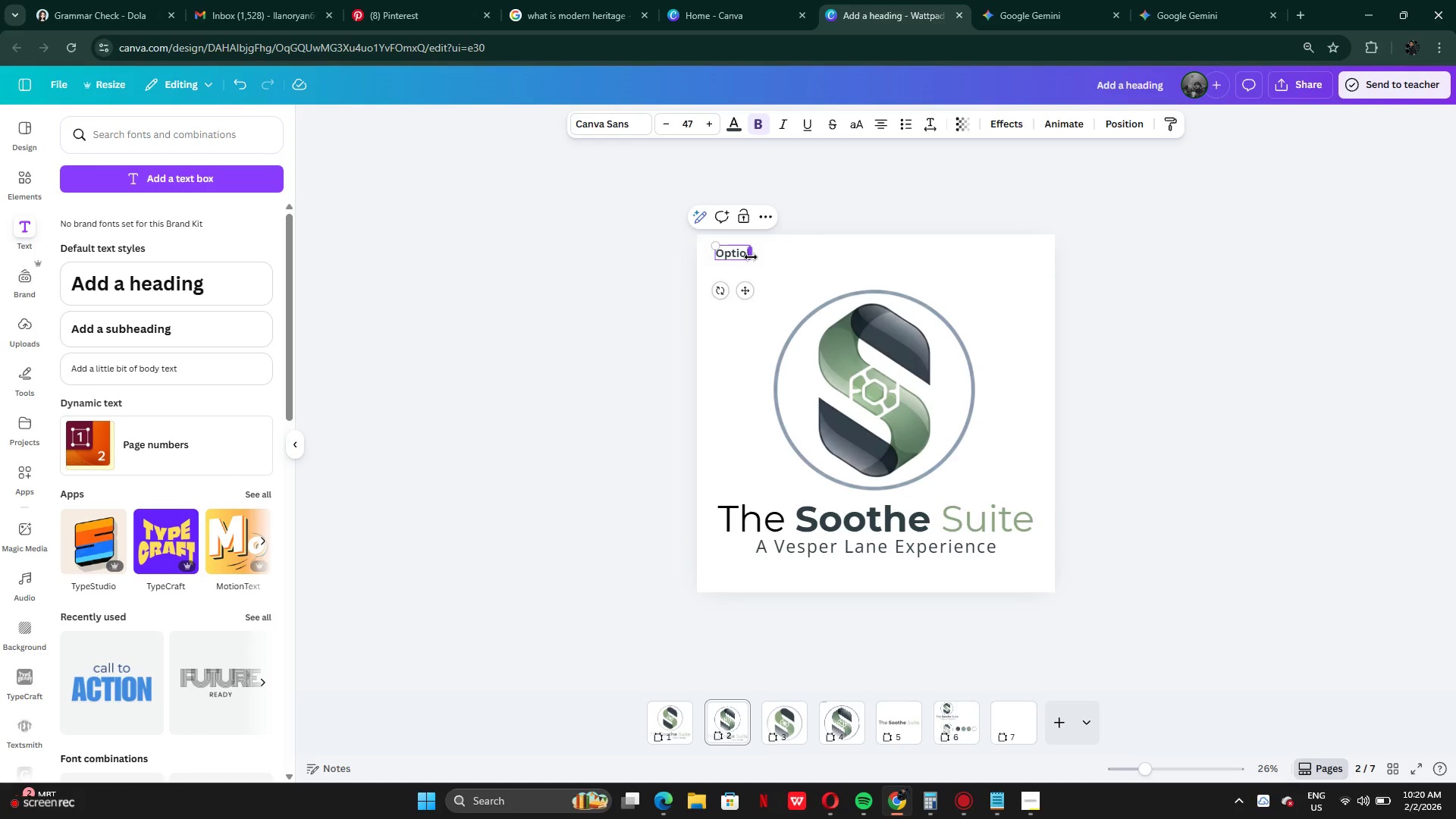 
key(N)
 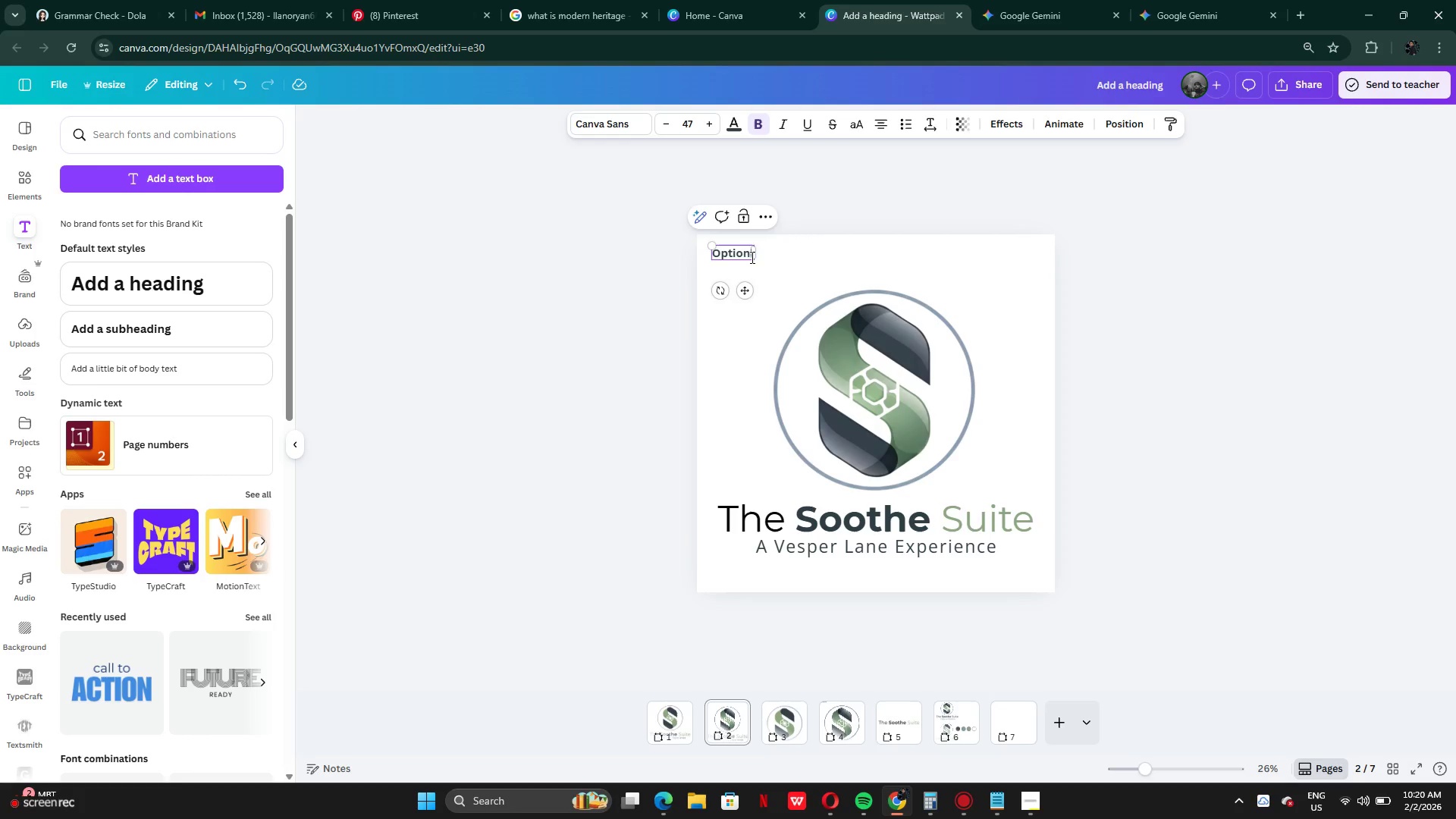 
key(Space)
 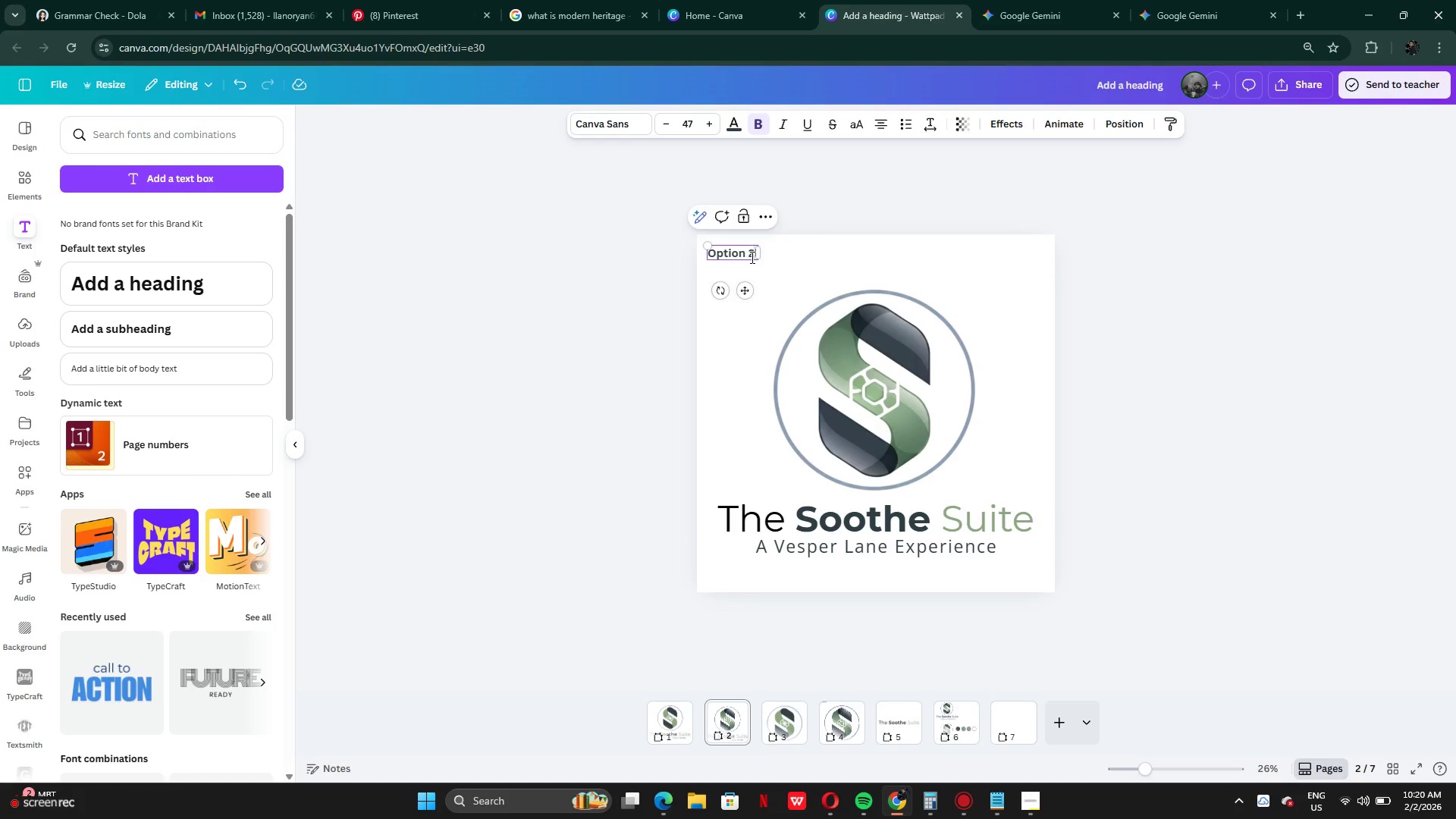 
key(2)
 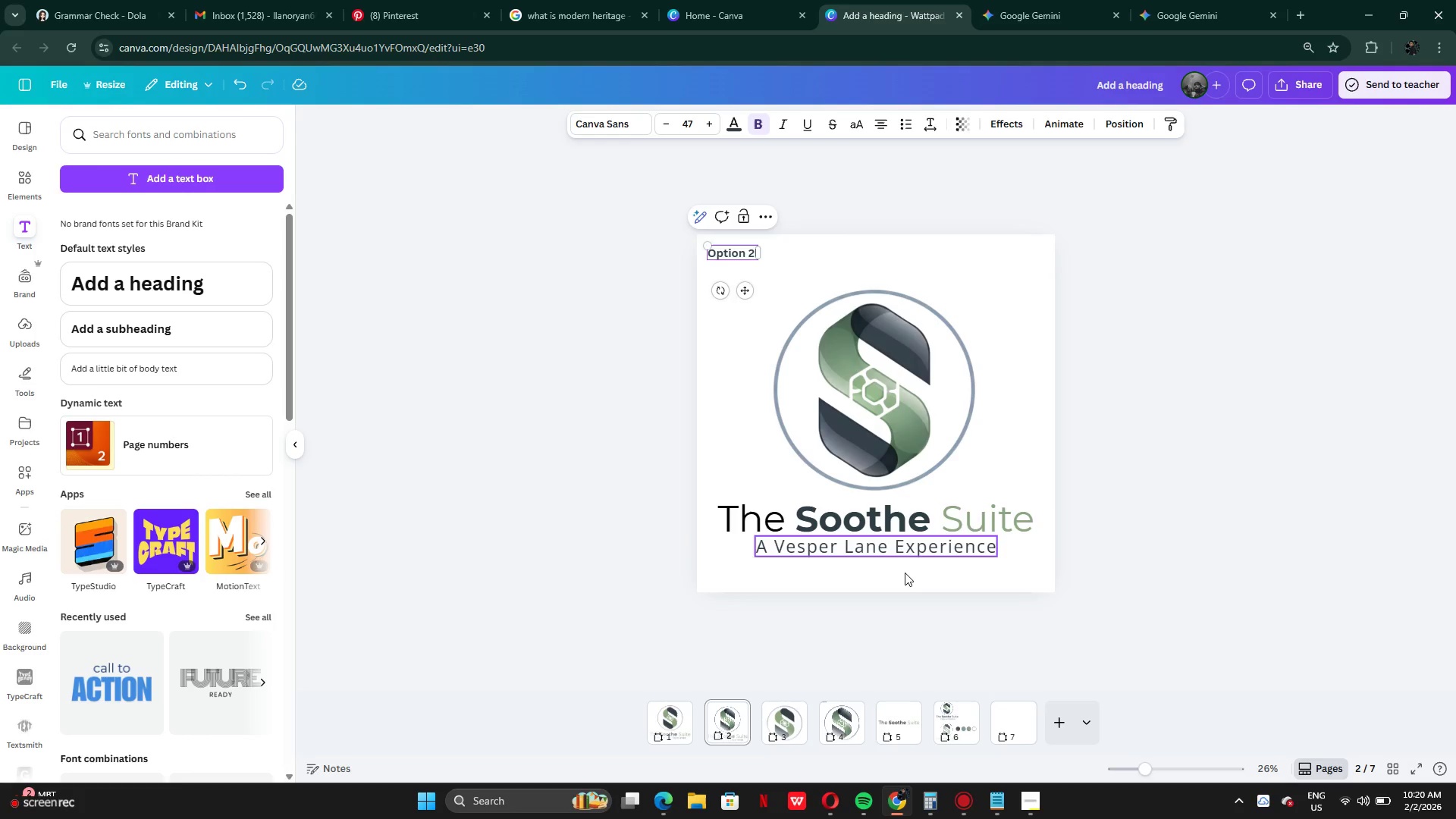 
left_click([953, 645])
 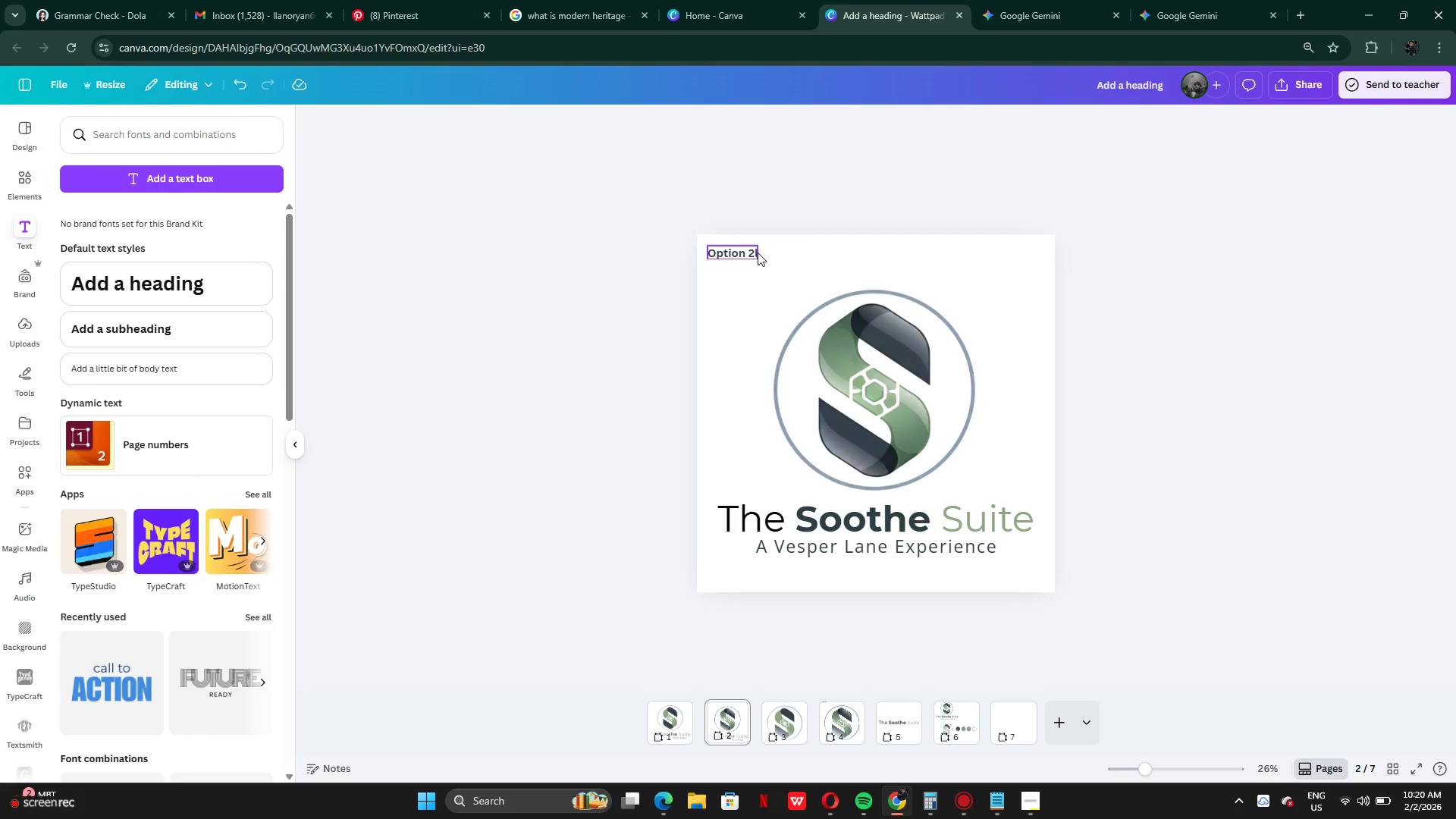 
double_click([758, 253])
 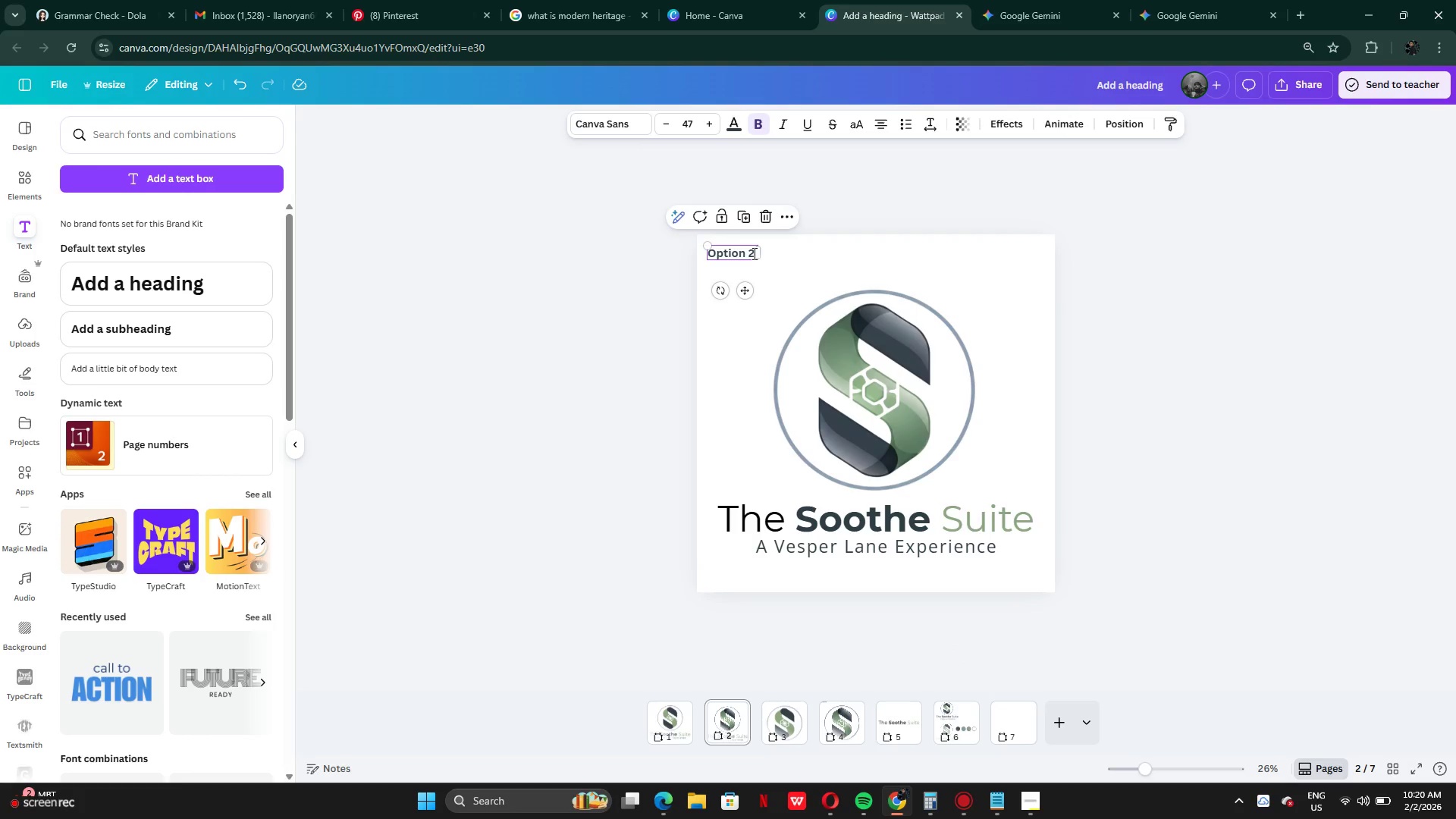 
double_click([753, 253])
 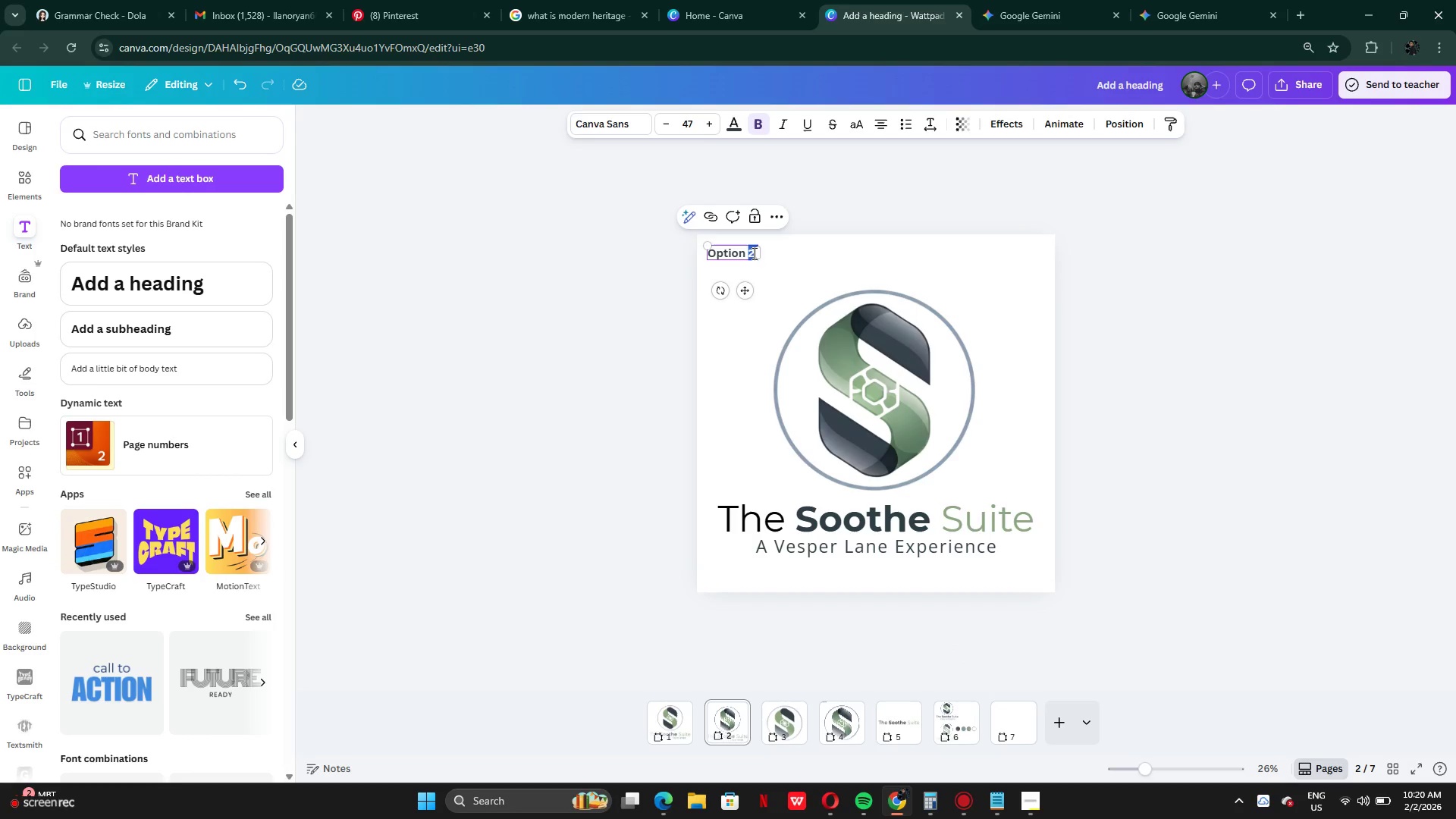 
left_click([753, 253])
 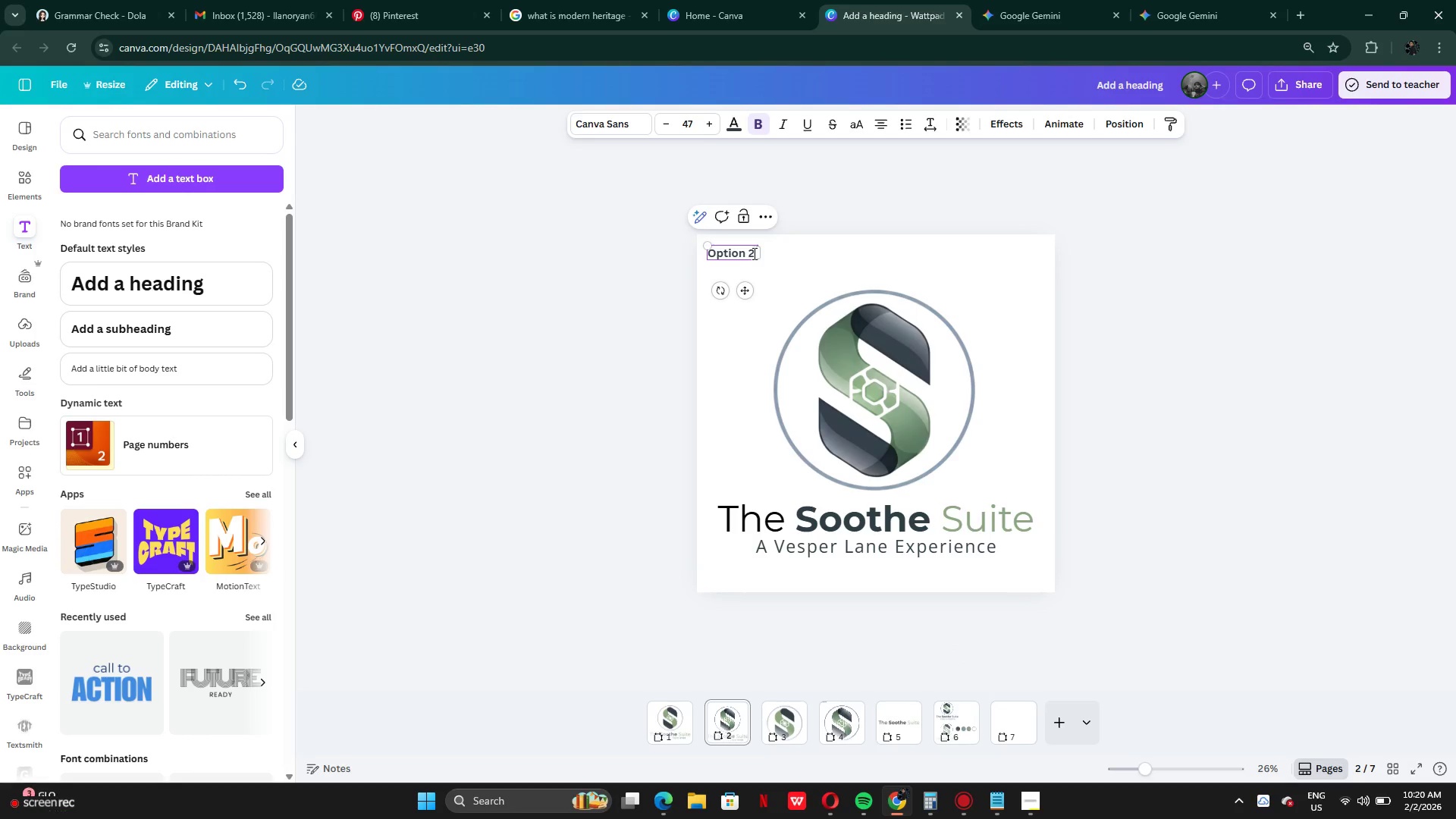 
key(ArrowRight)
 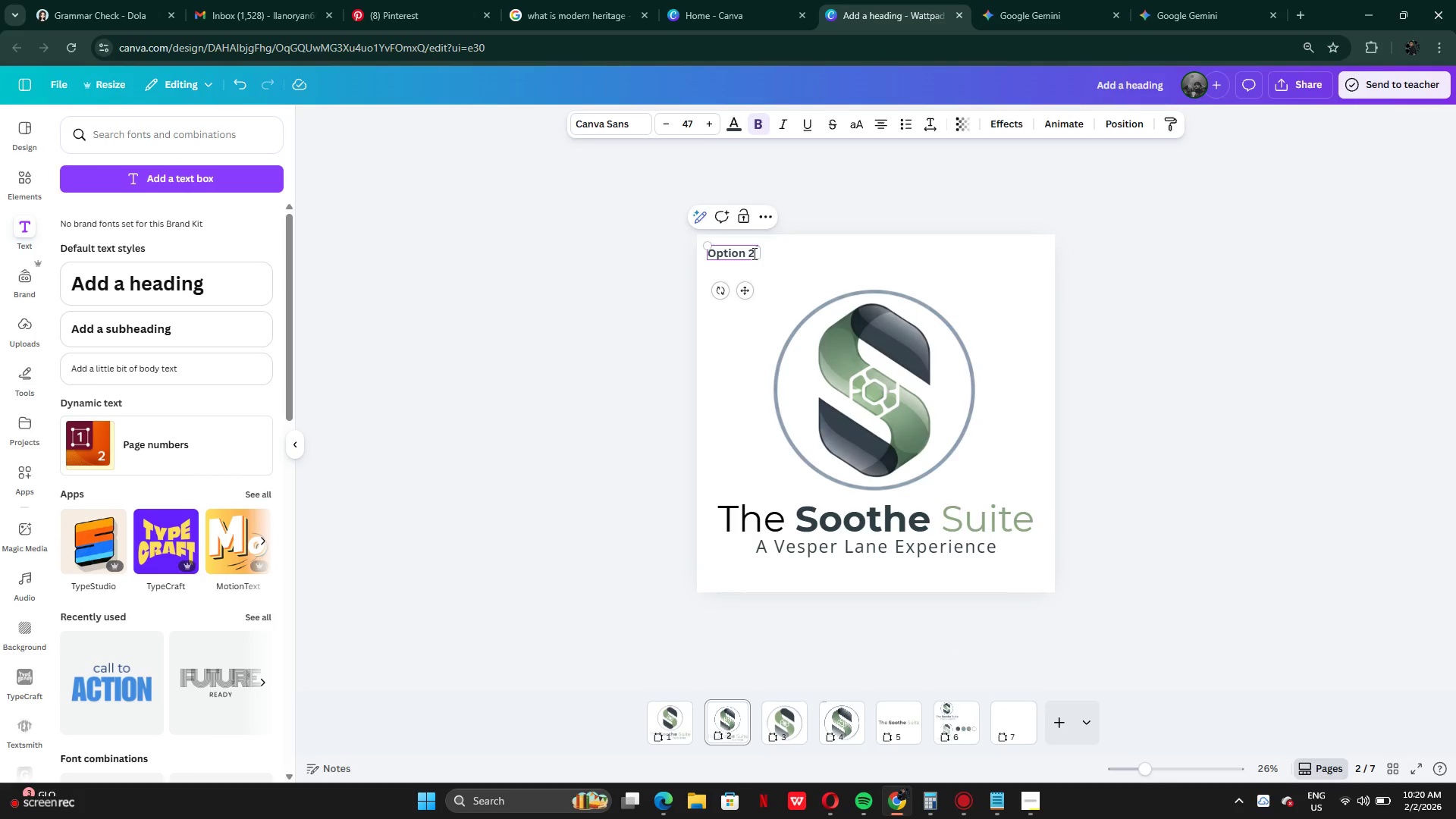 
key(Backspace)
 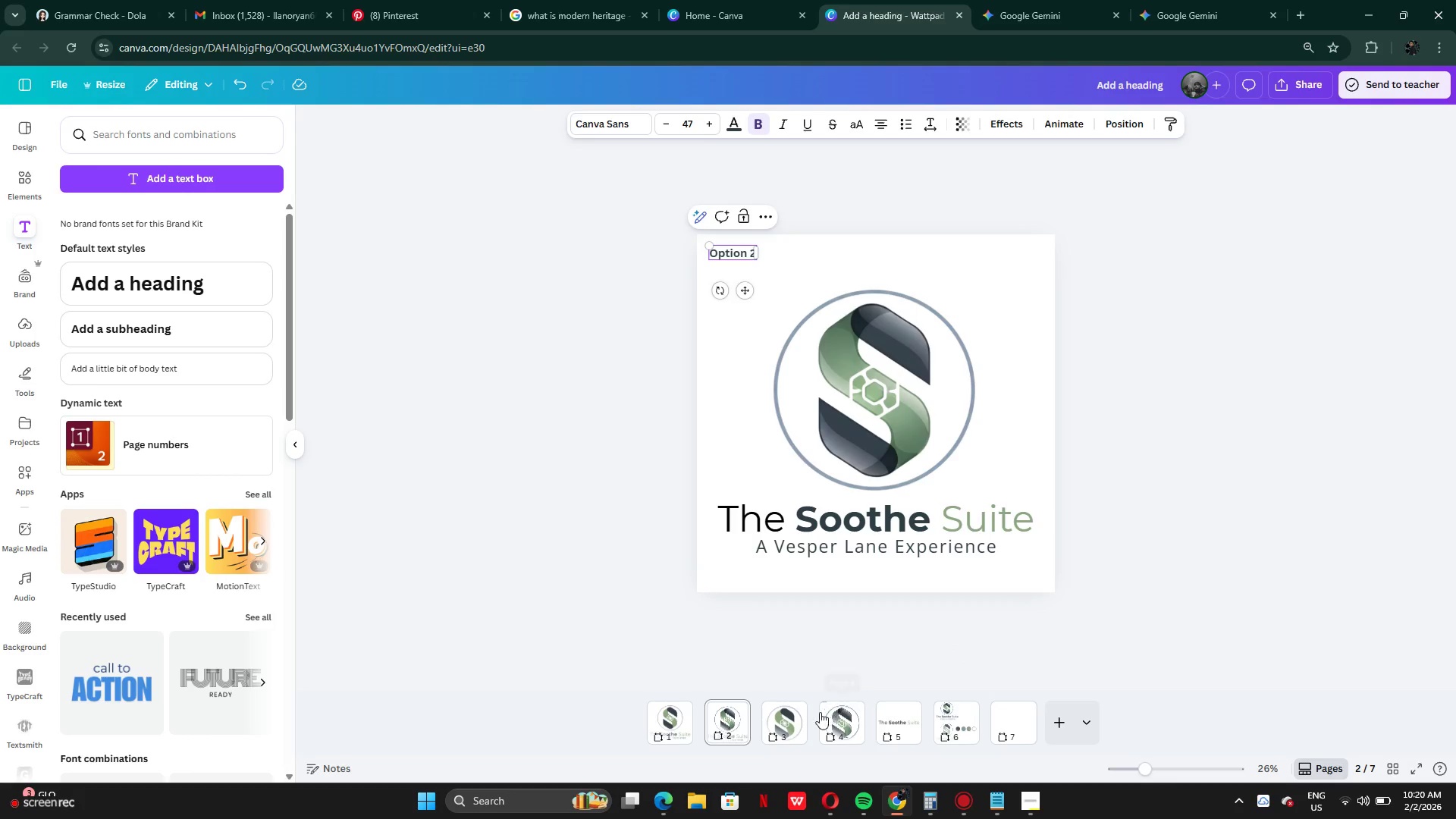 
left_click([784, 730])
 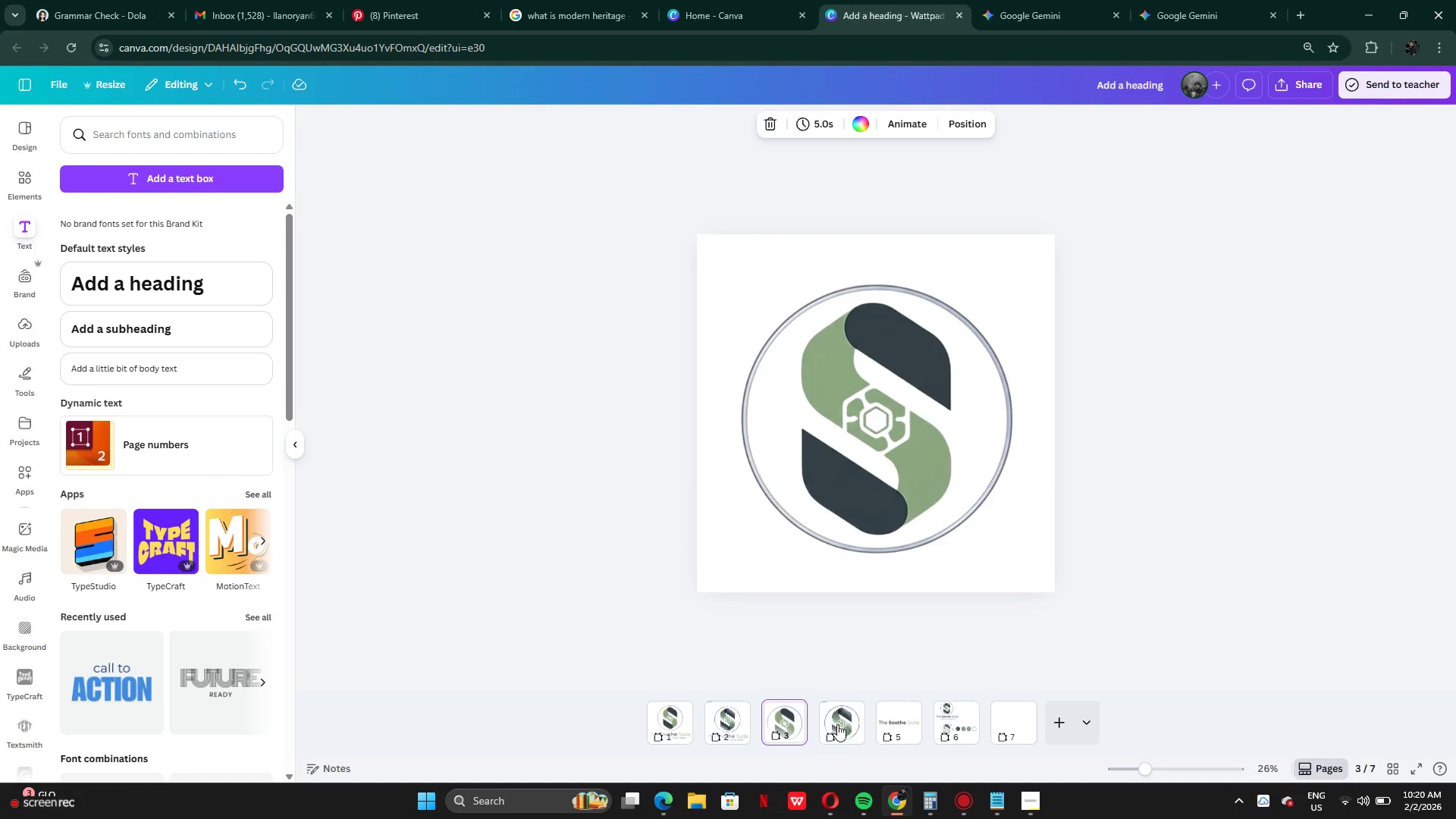 
left_click([847, 736])
 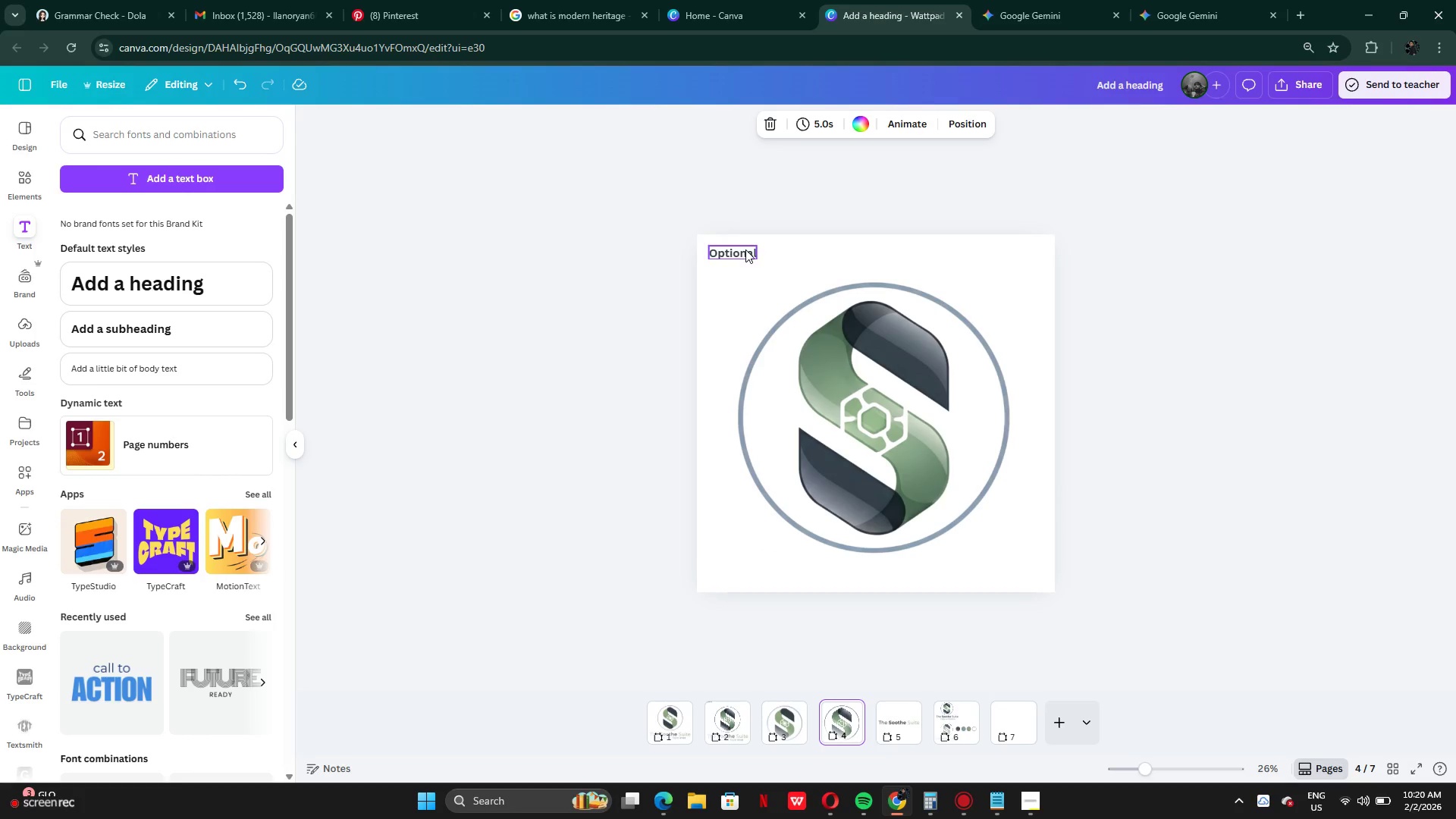 
double_click([746, 250])
 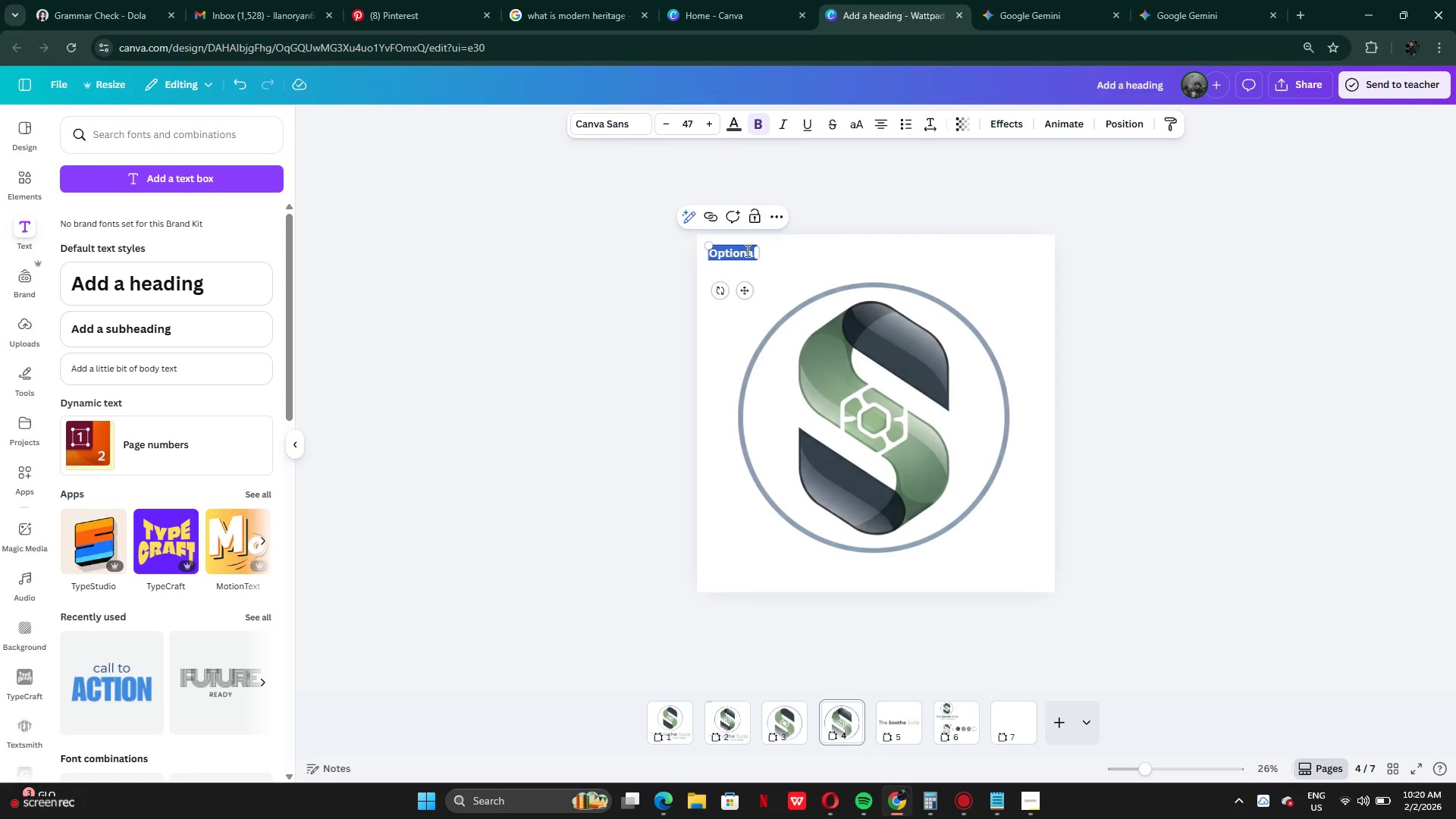 
triple_click([746, 250])
 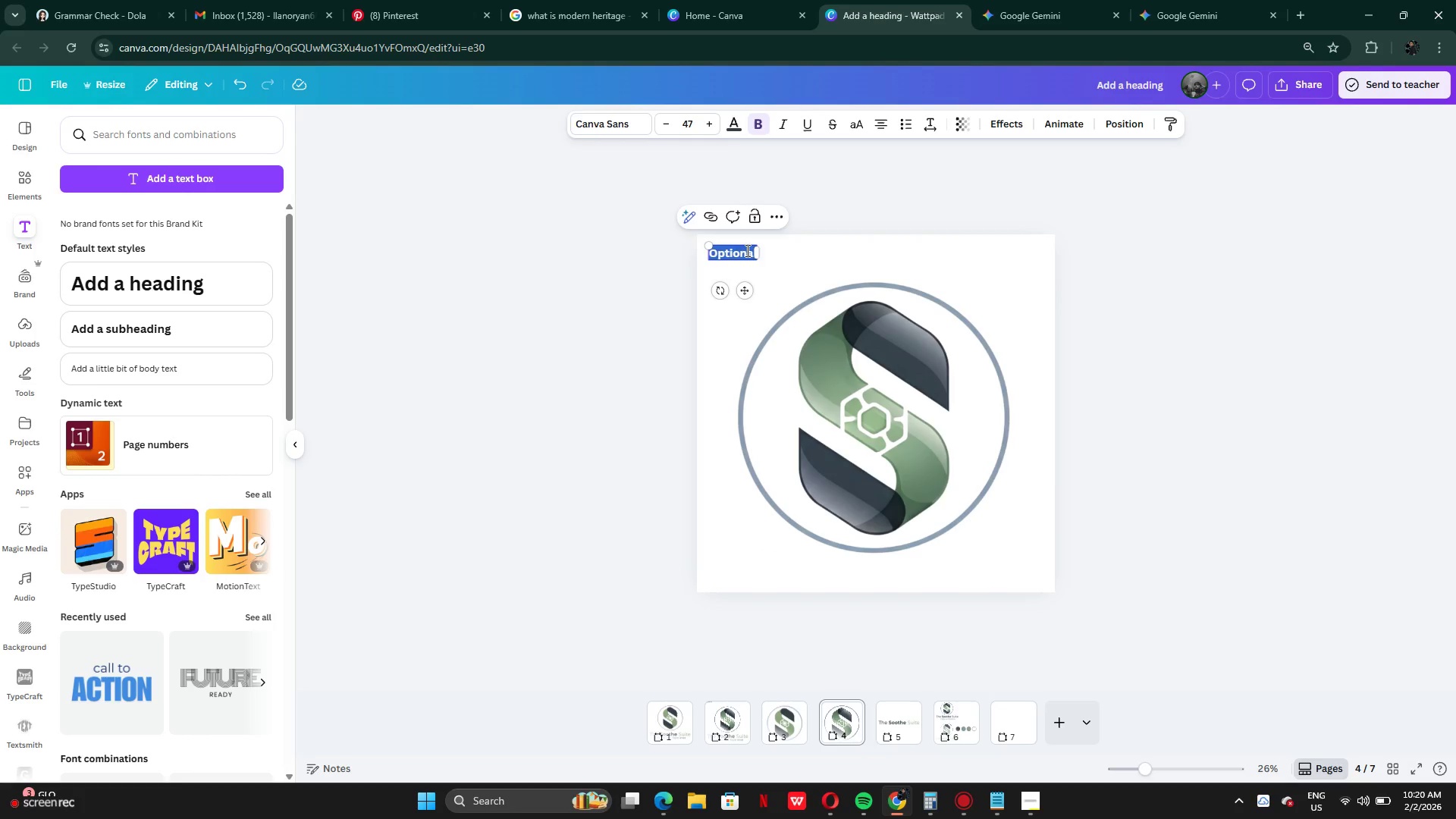 
key(ArrowRight)
 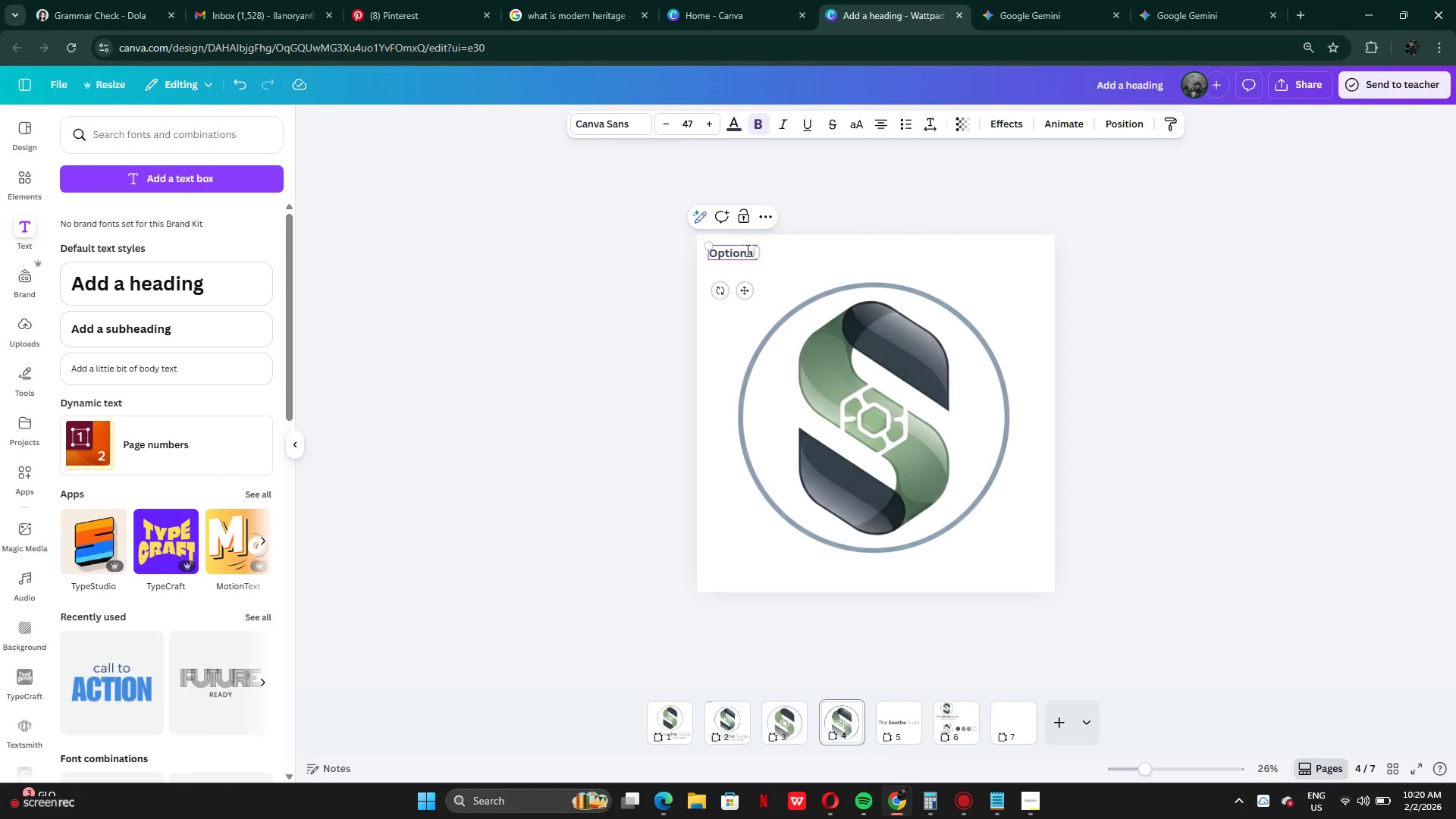 
key(ArrowRight)
 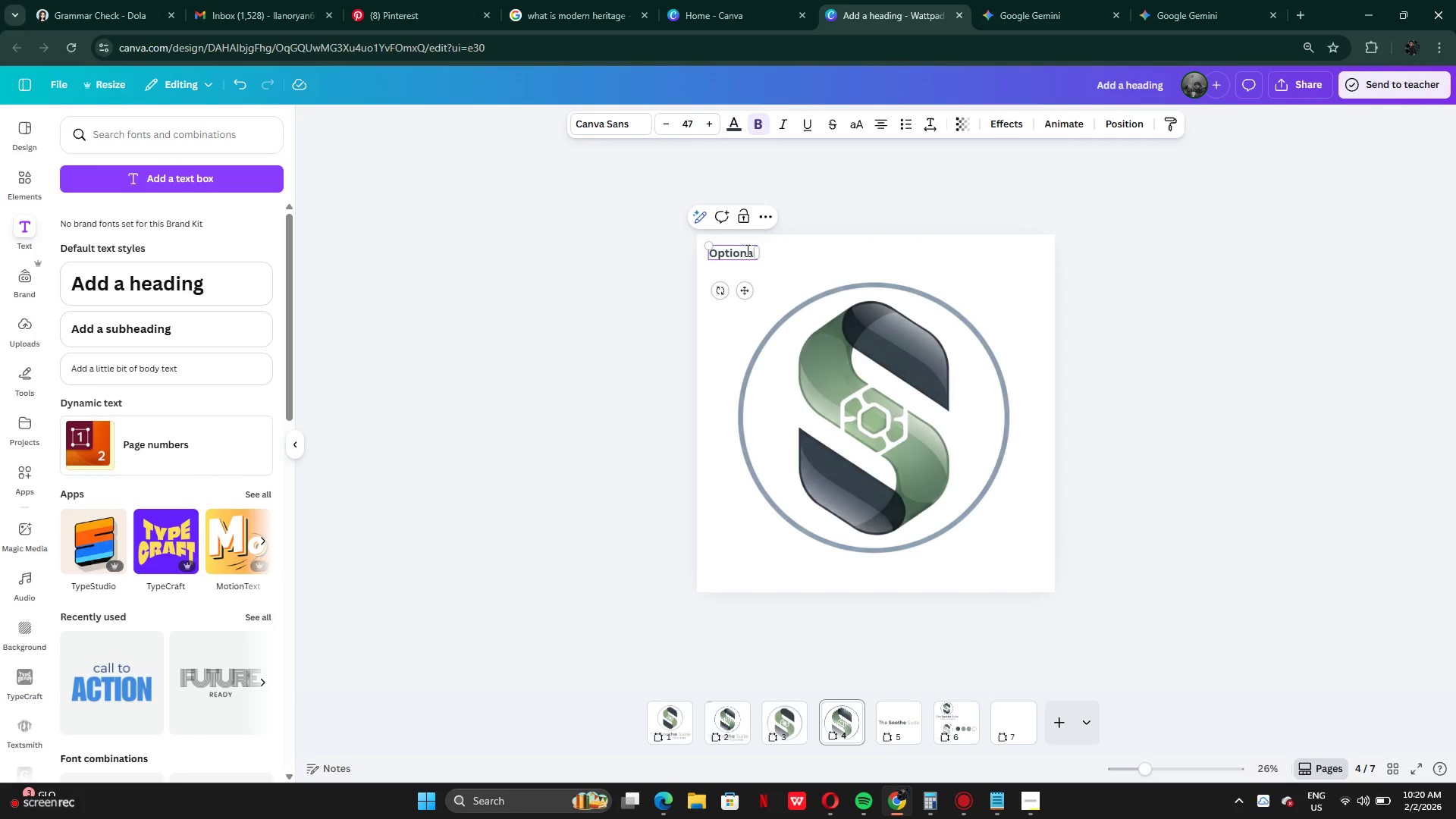 
key(ArrowRight)
 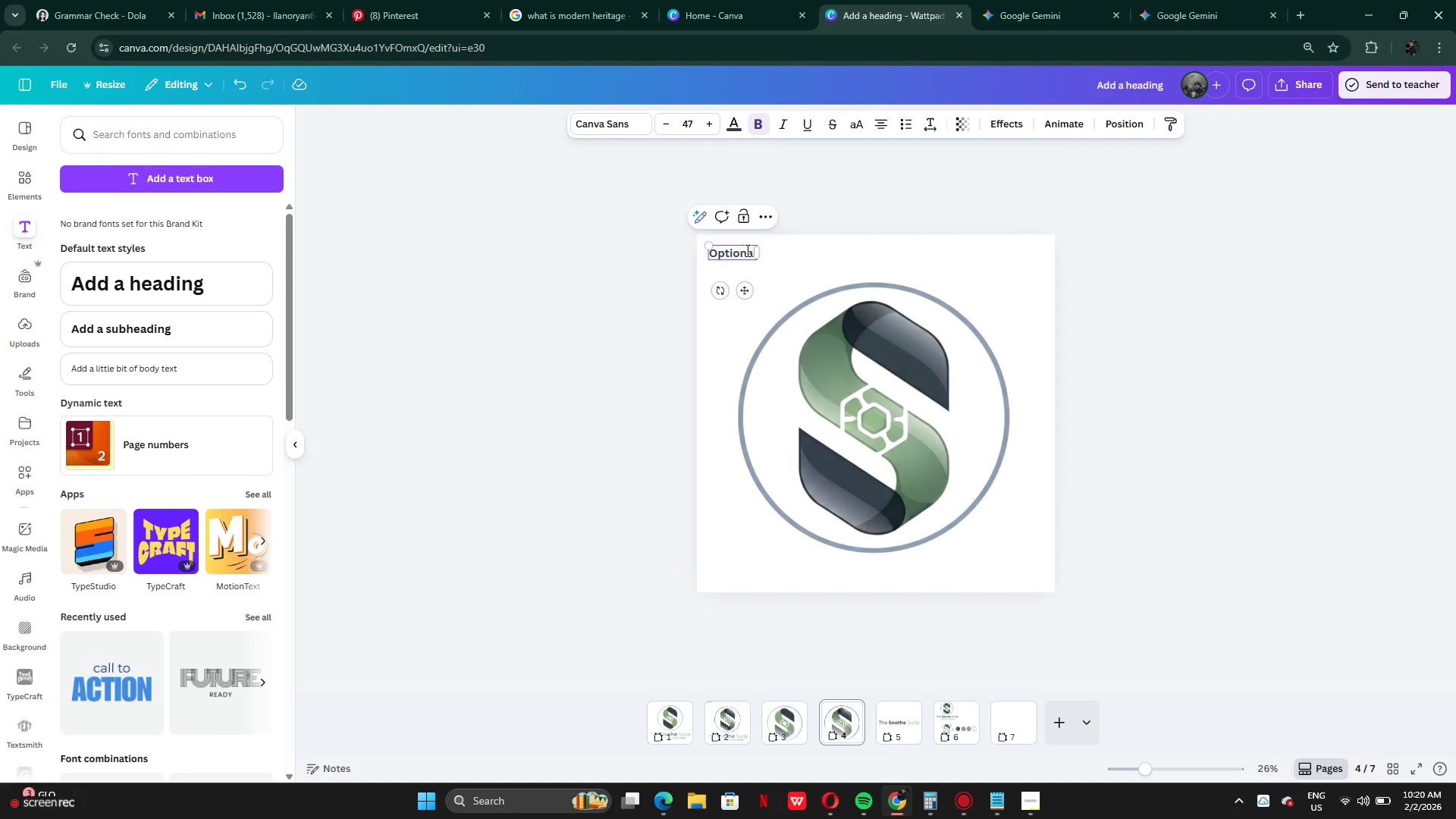 
key(ArrowRight)
 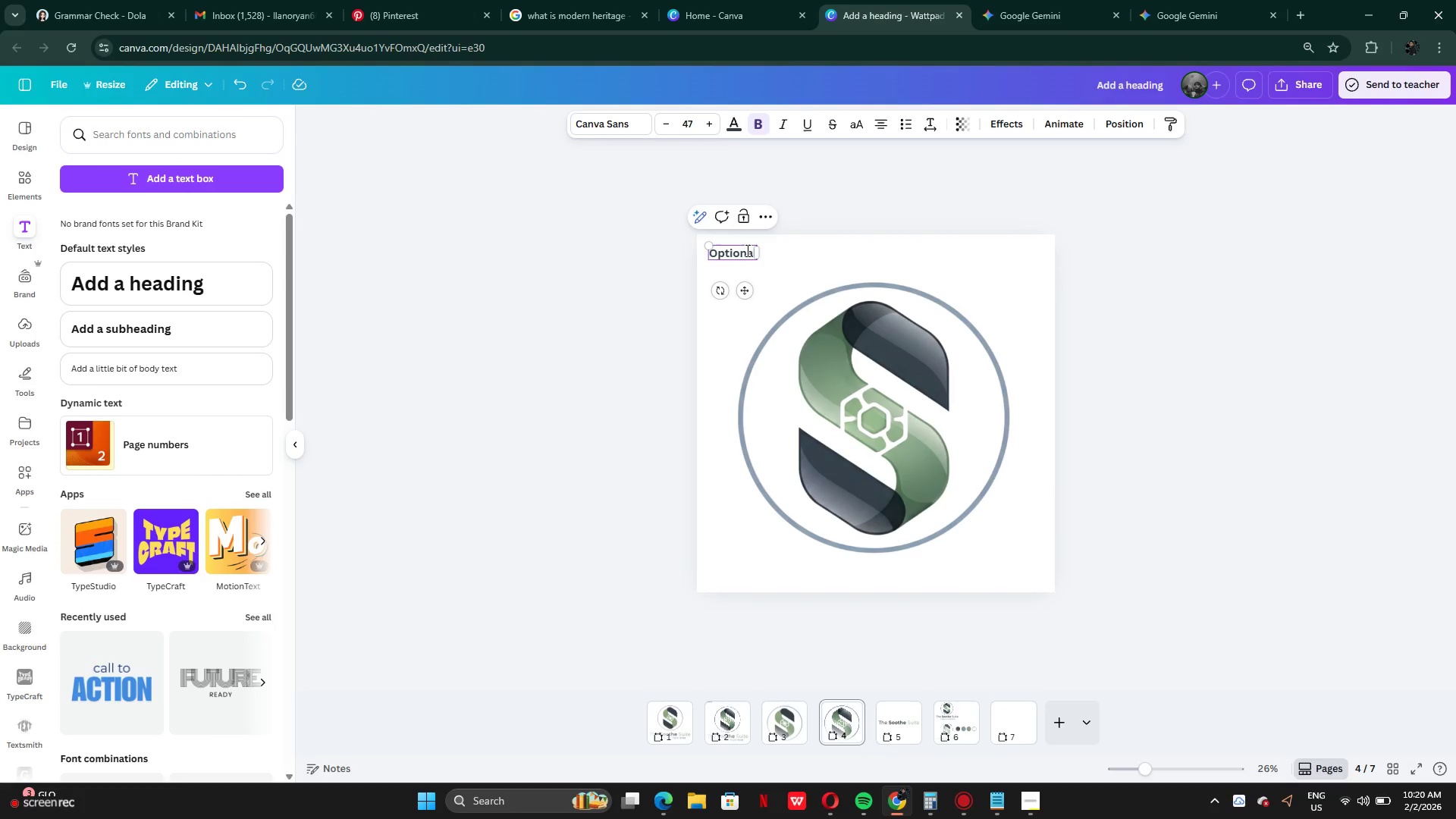 
key(2)
 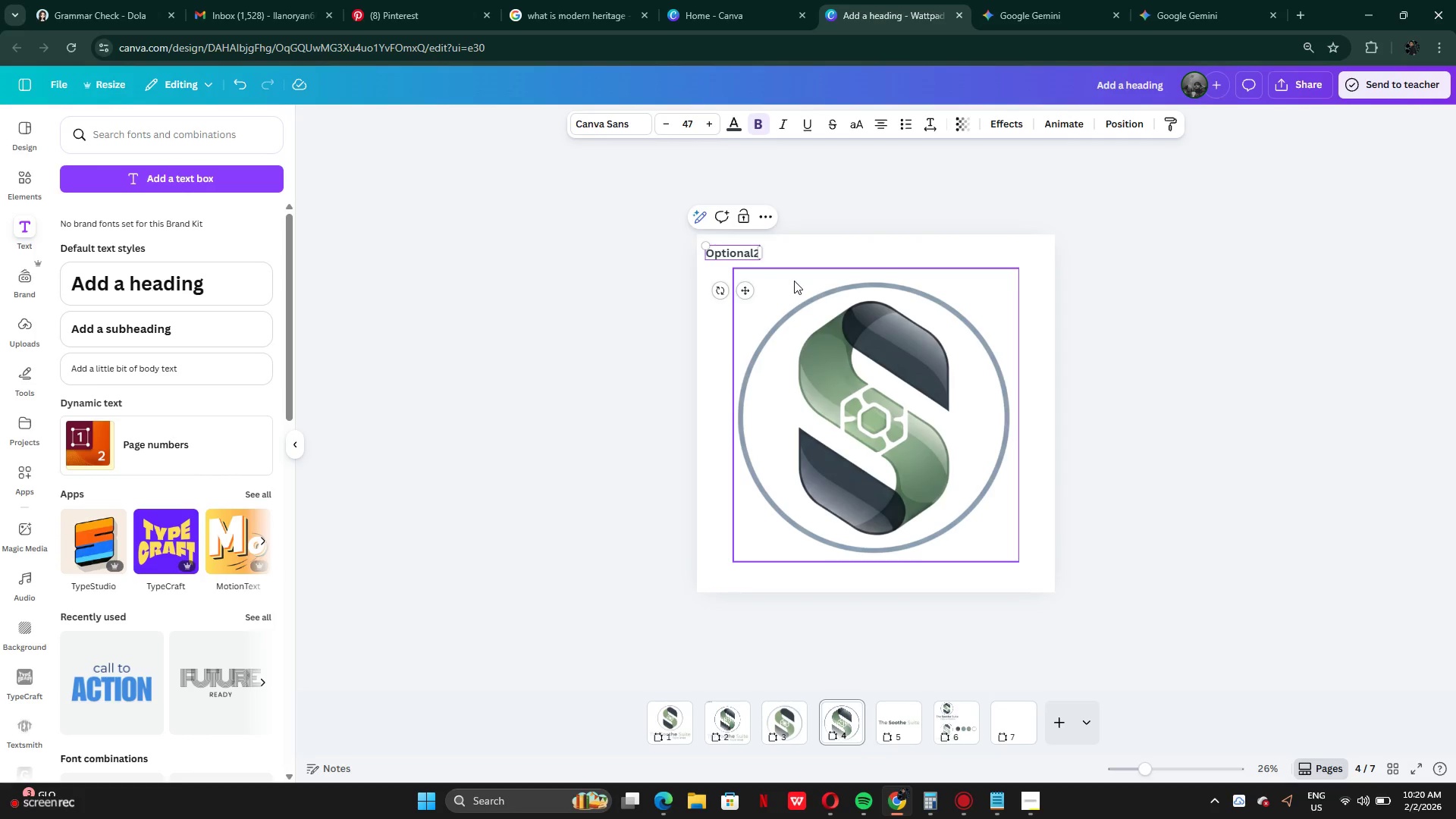 
key(ArrowLeft)
 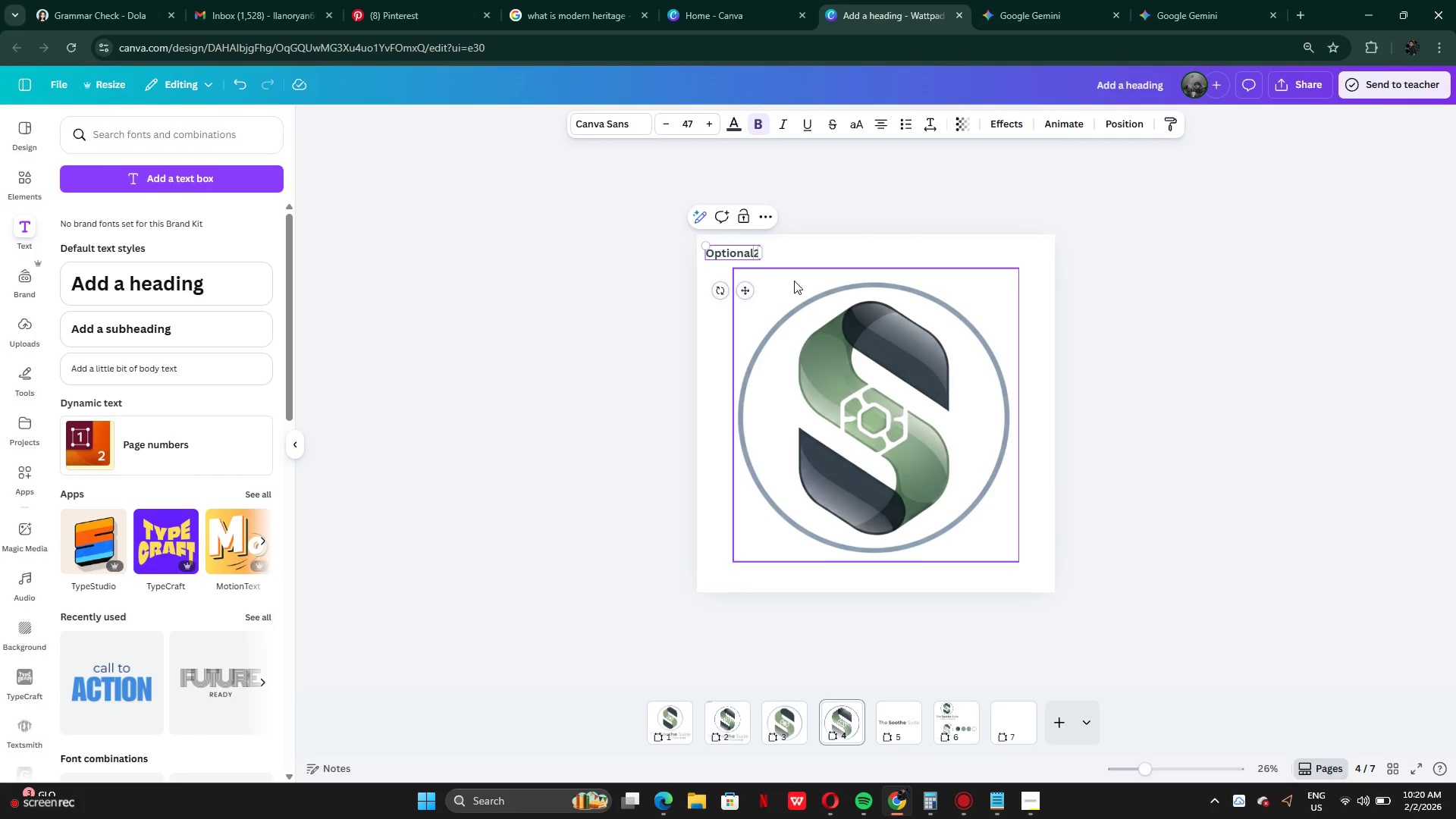 
key(Space)
 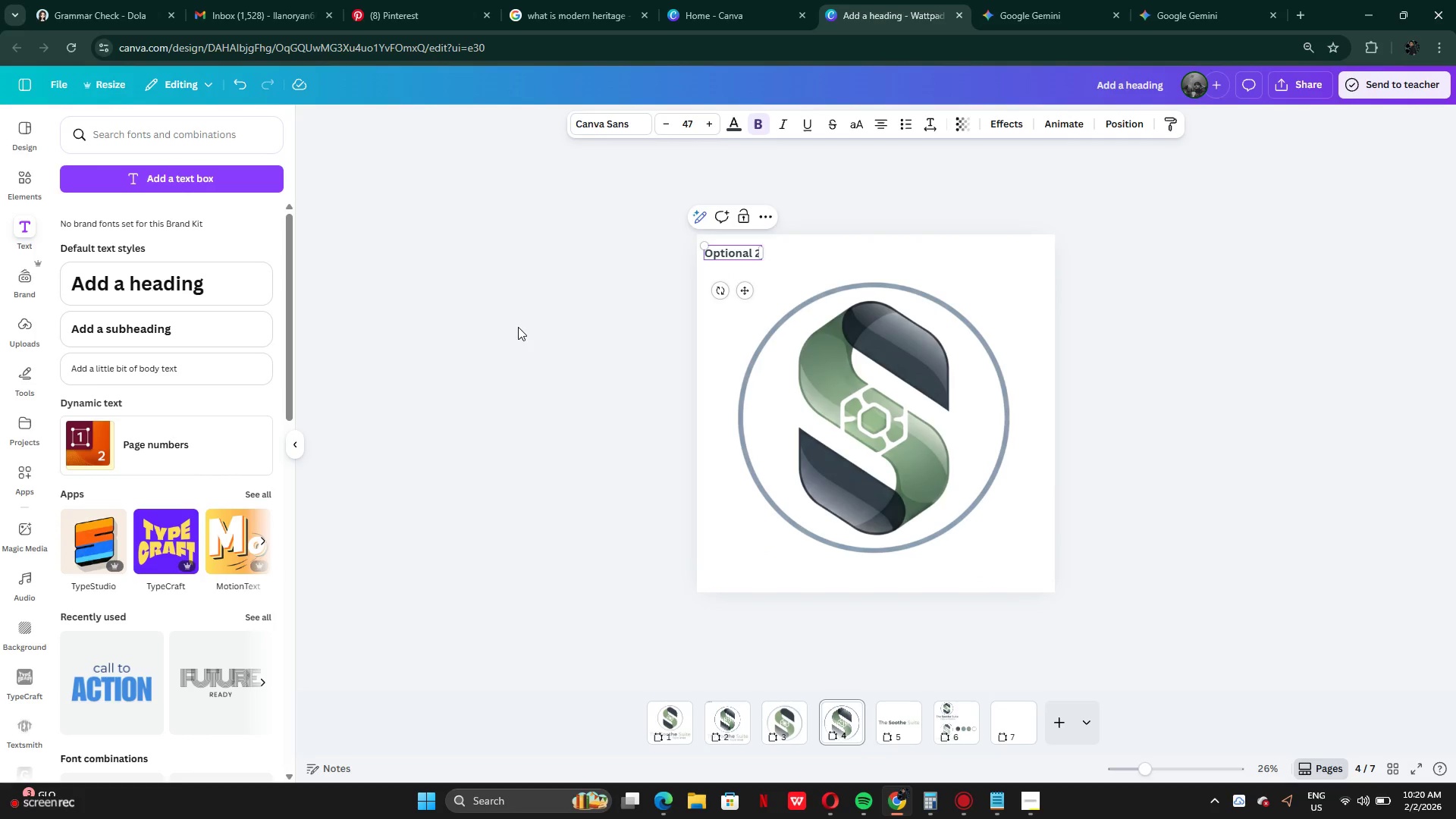 
left_click([529, 323])
 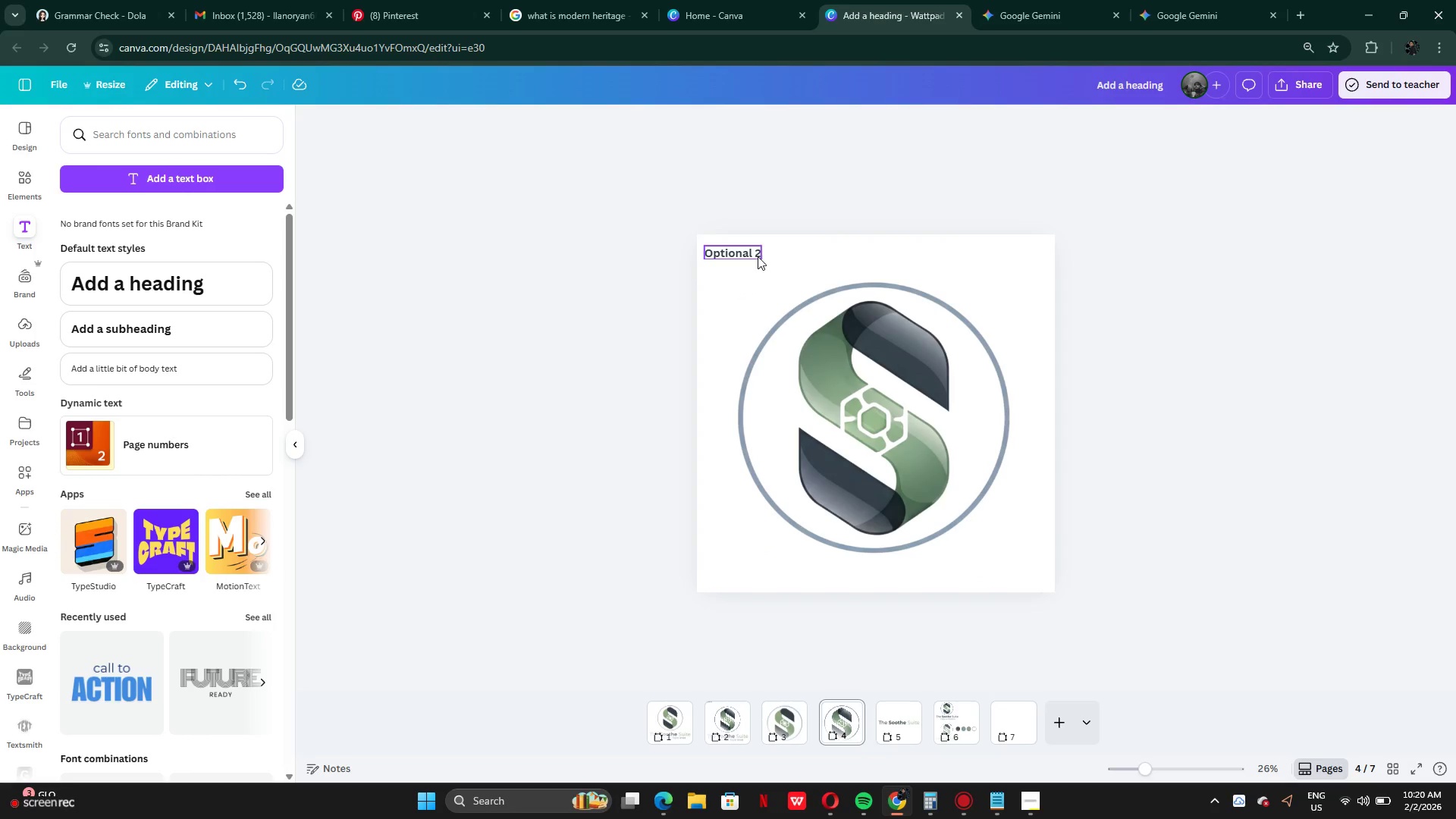 
double_click([753, 256])
 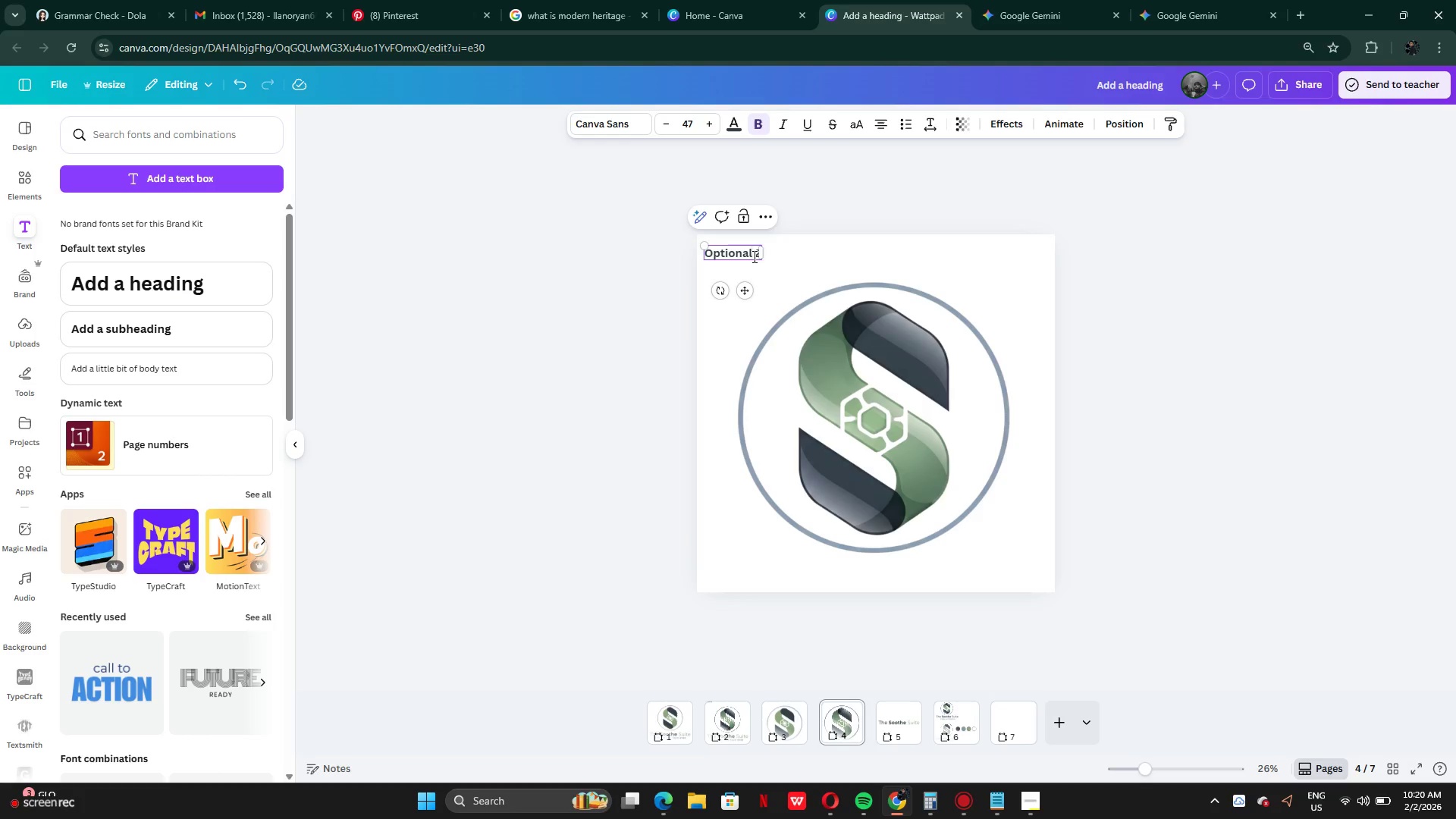 
left_click([753, 256])
 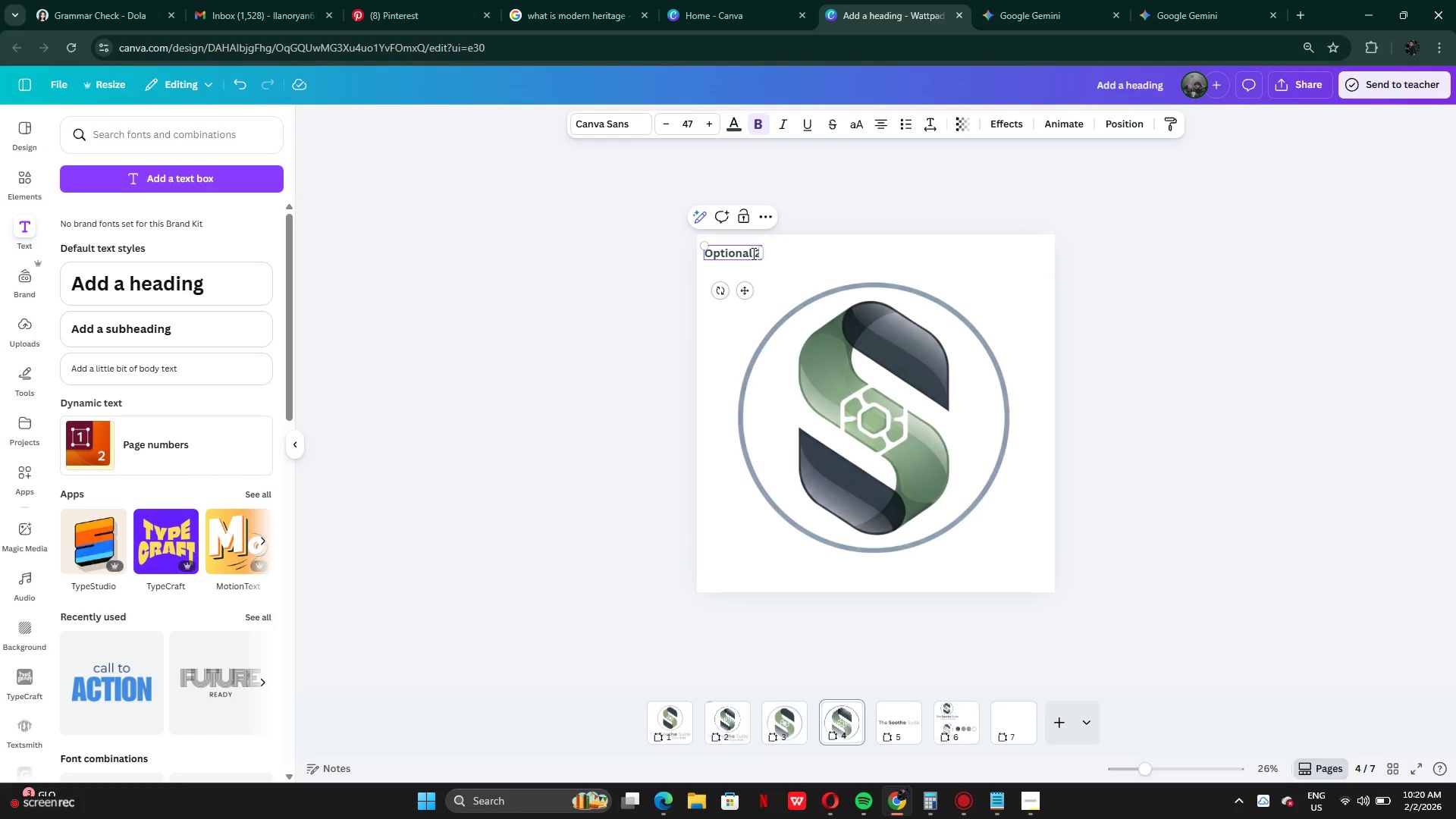 
left_click([752, 253])
 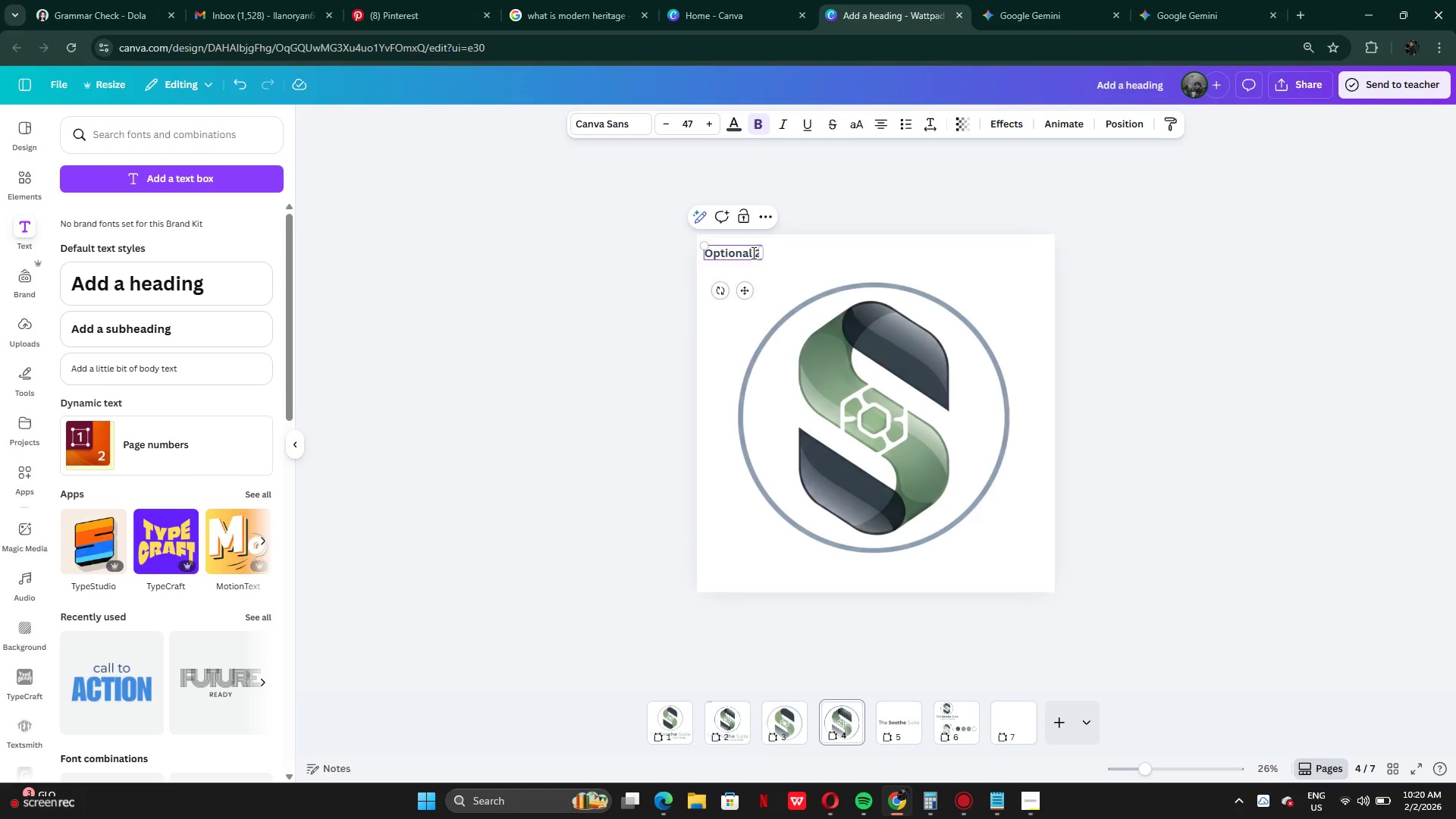 
key(Backspace)
 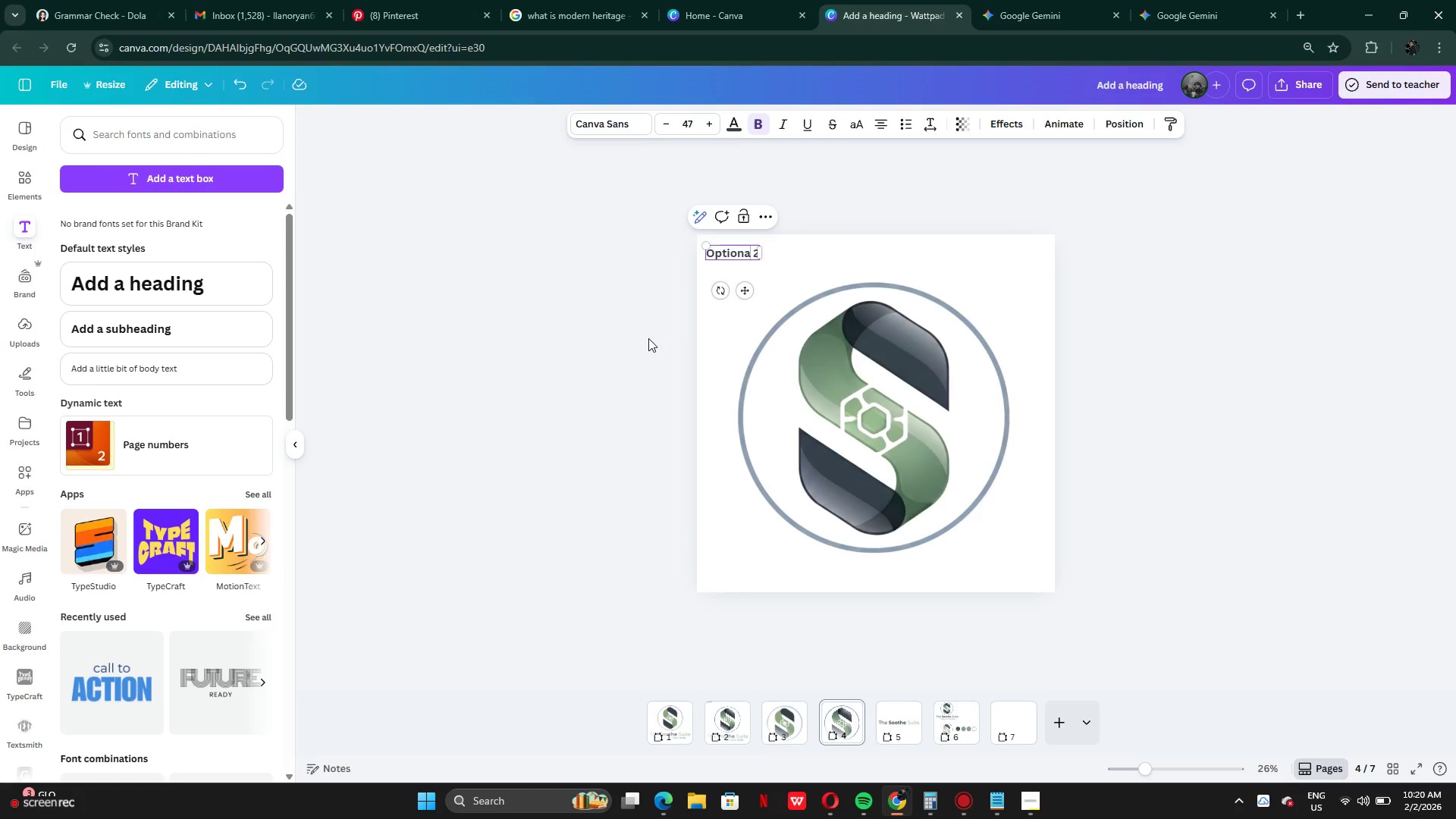 
left_click([639, 348])
 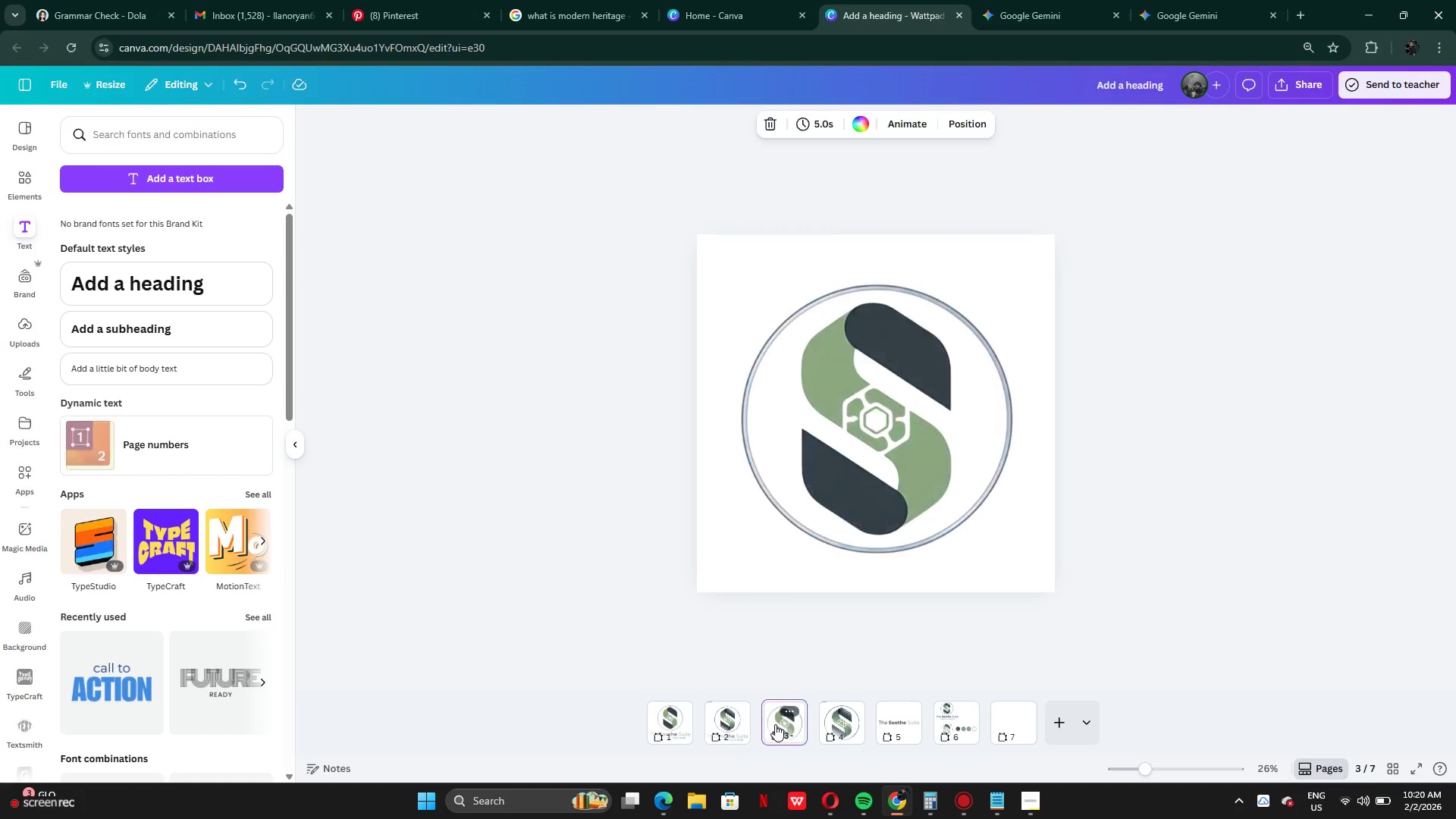 
left_click([762, 724])
 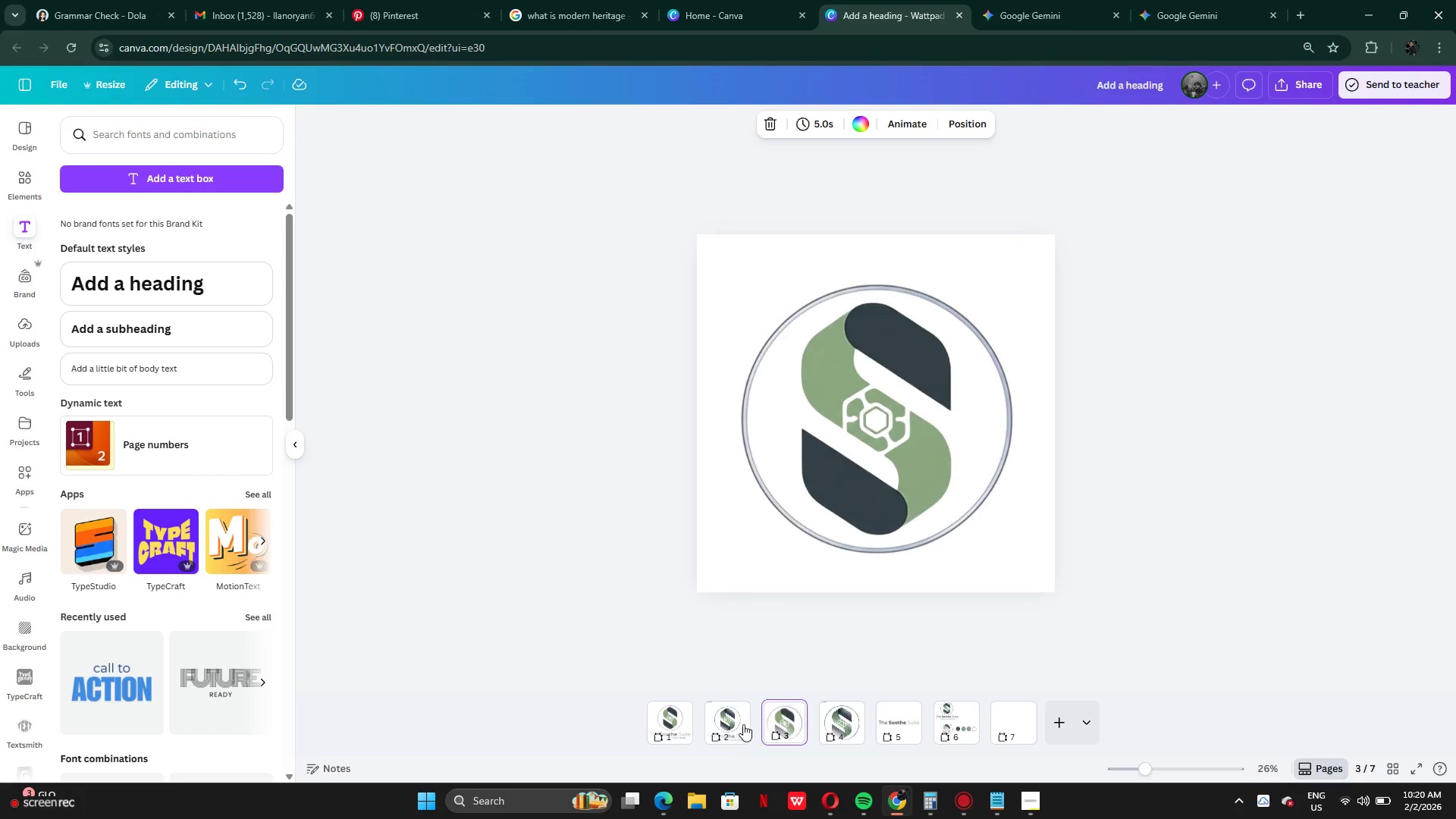 
left_click([739, 724])
 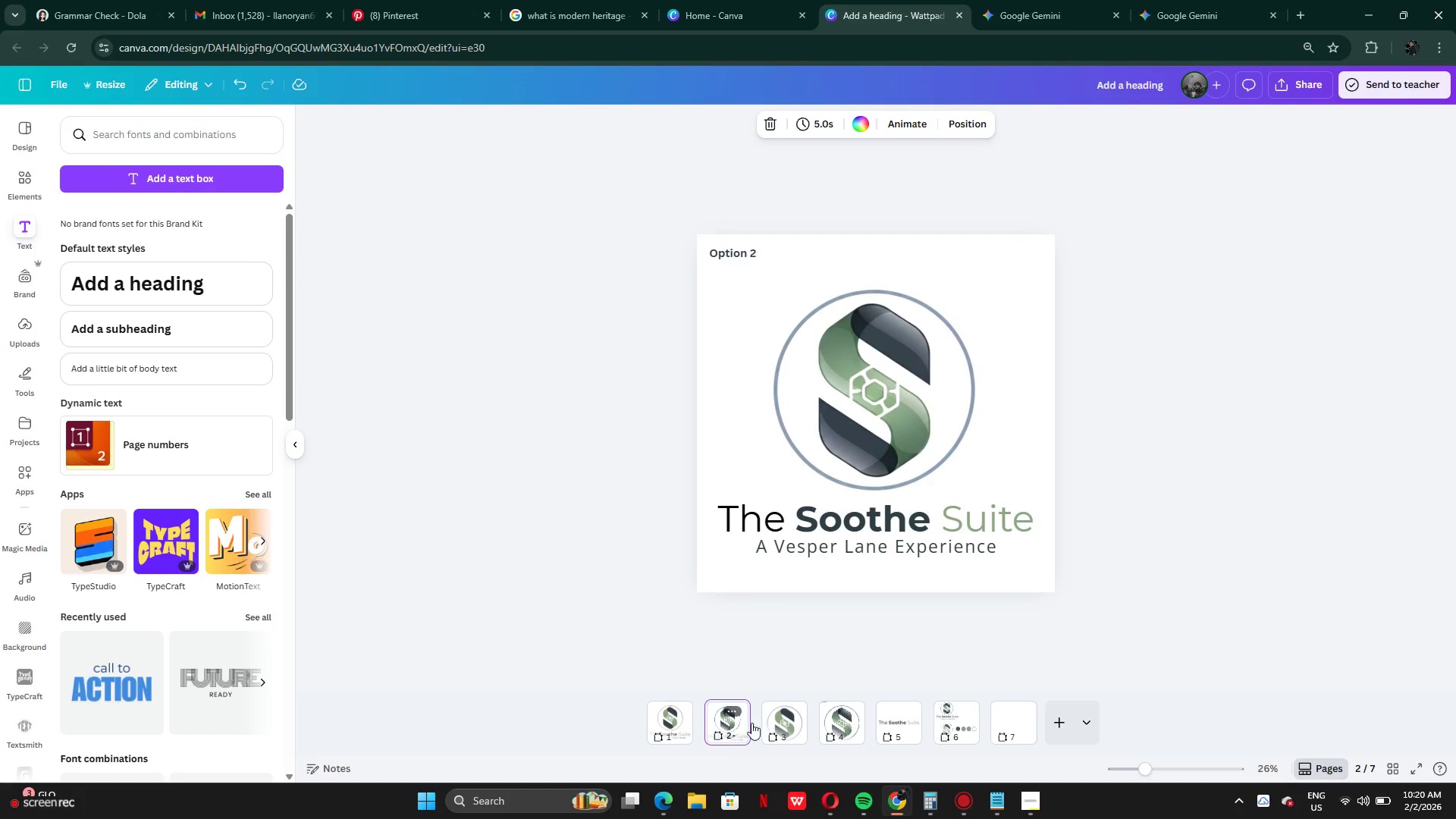 
left_click([778, 721])
 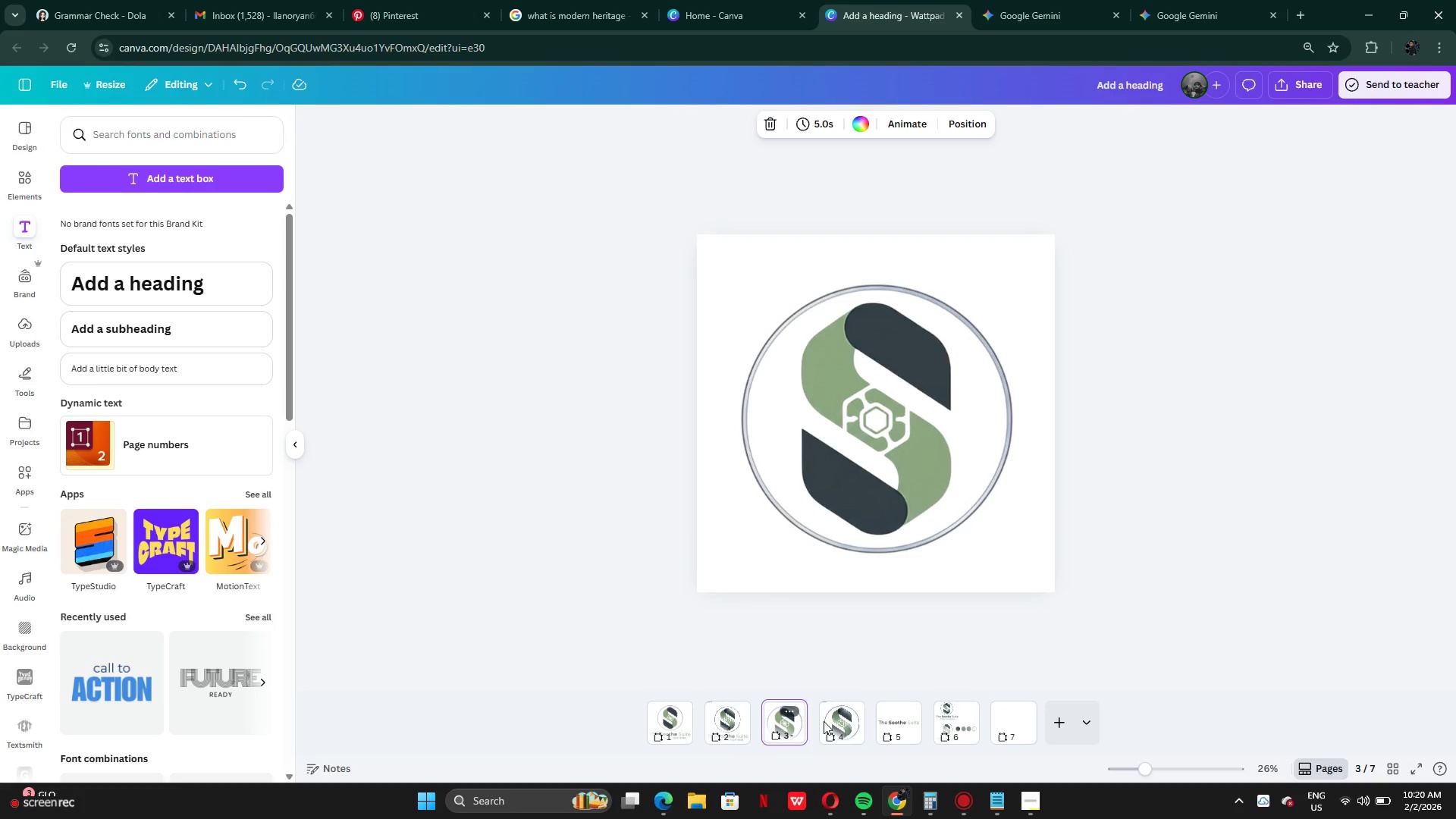 
left_click([839, 721])
 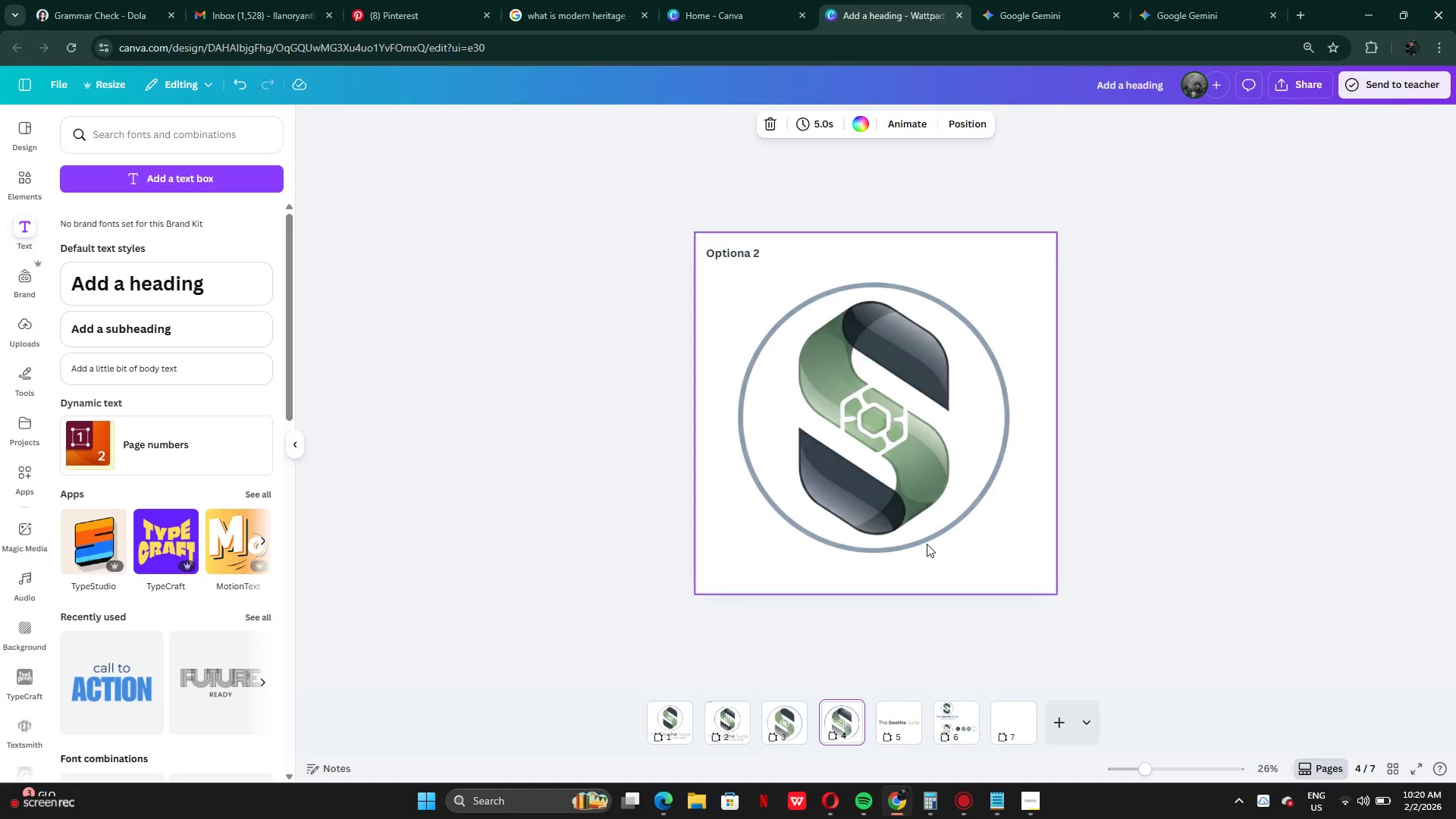 
left_click([924, 487])
 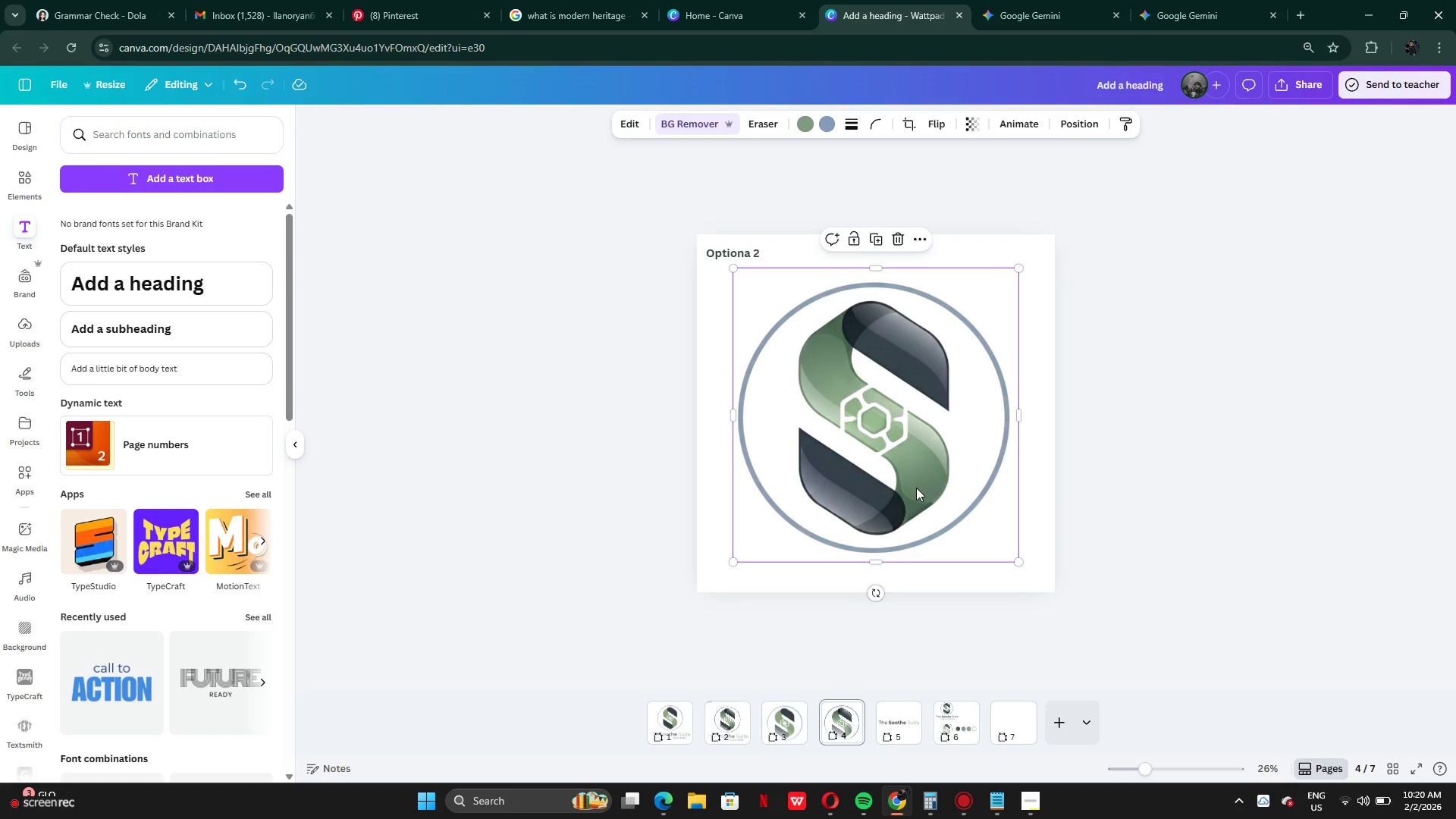 
key(ArrowRight)
 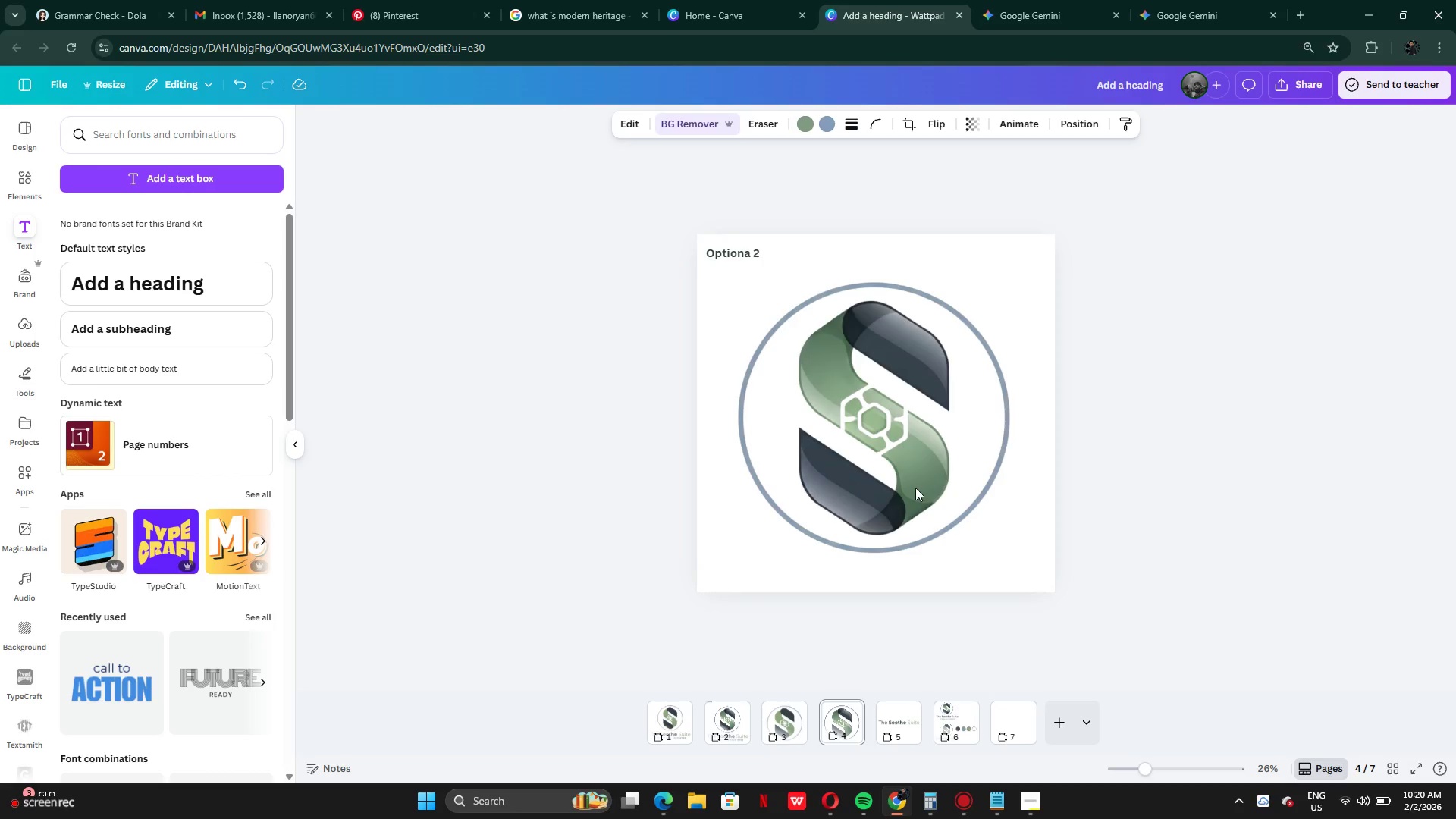 
key(ArrowRight)
 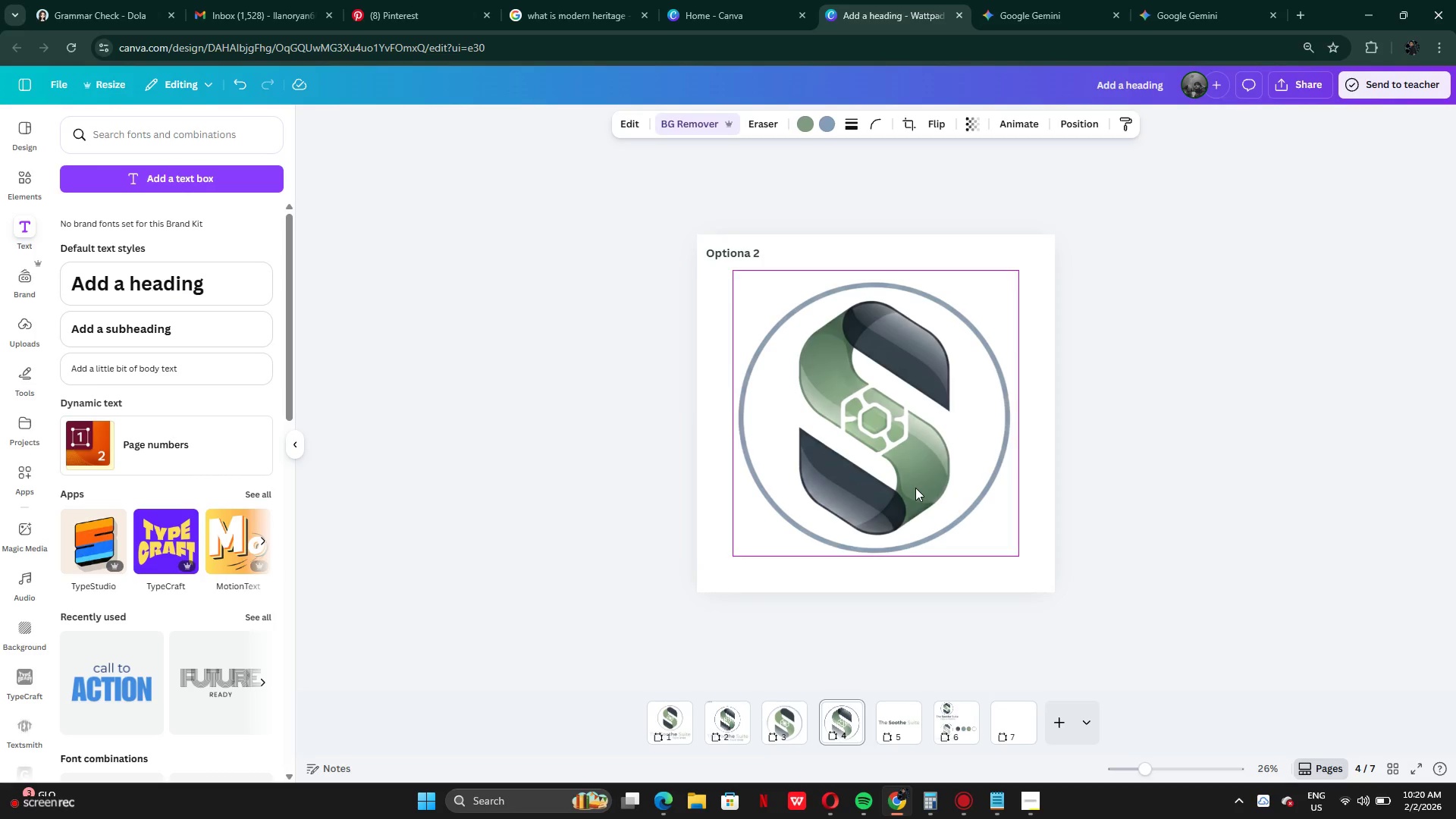 
key(ArrowRight)
 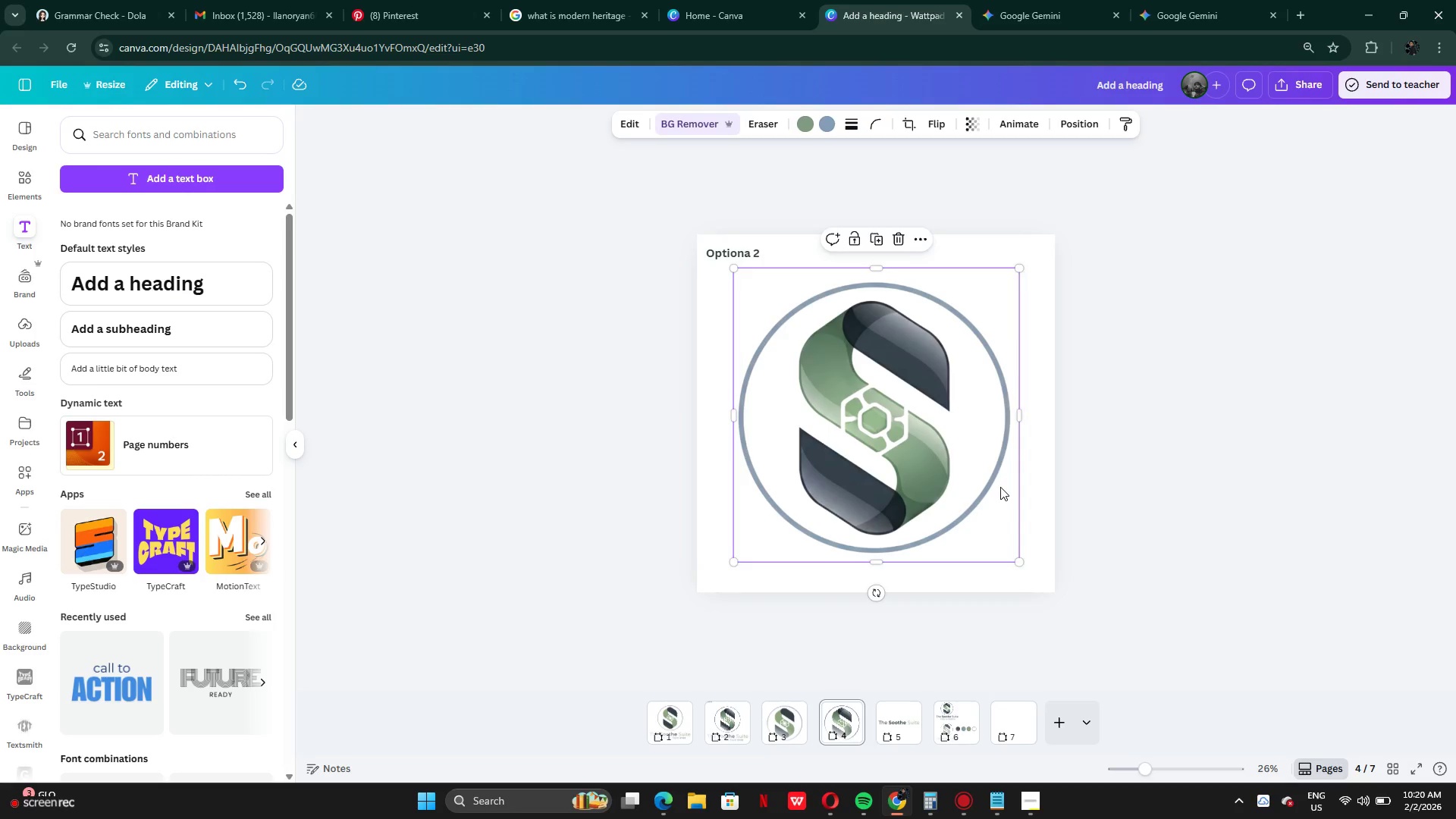 
key(ArrowLeft)
 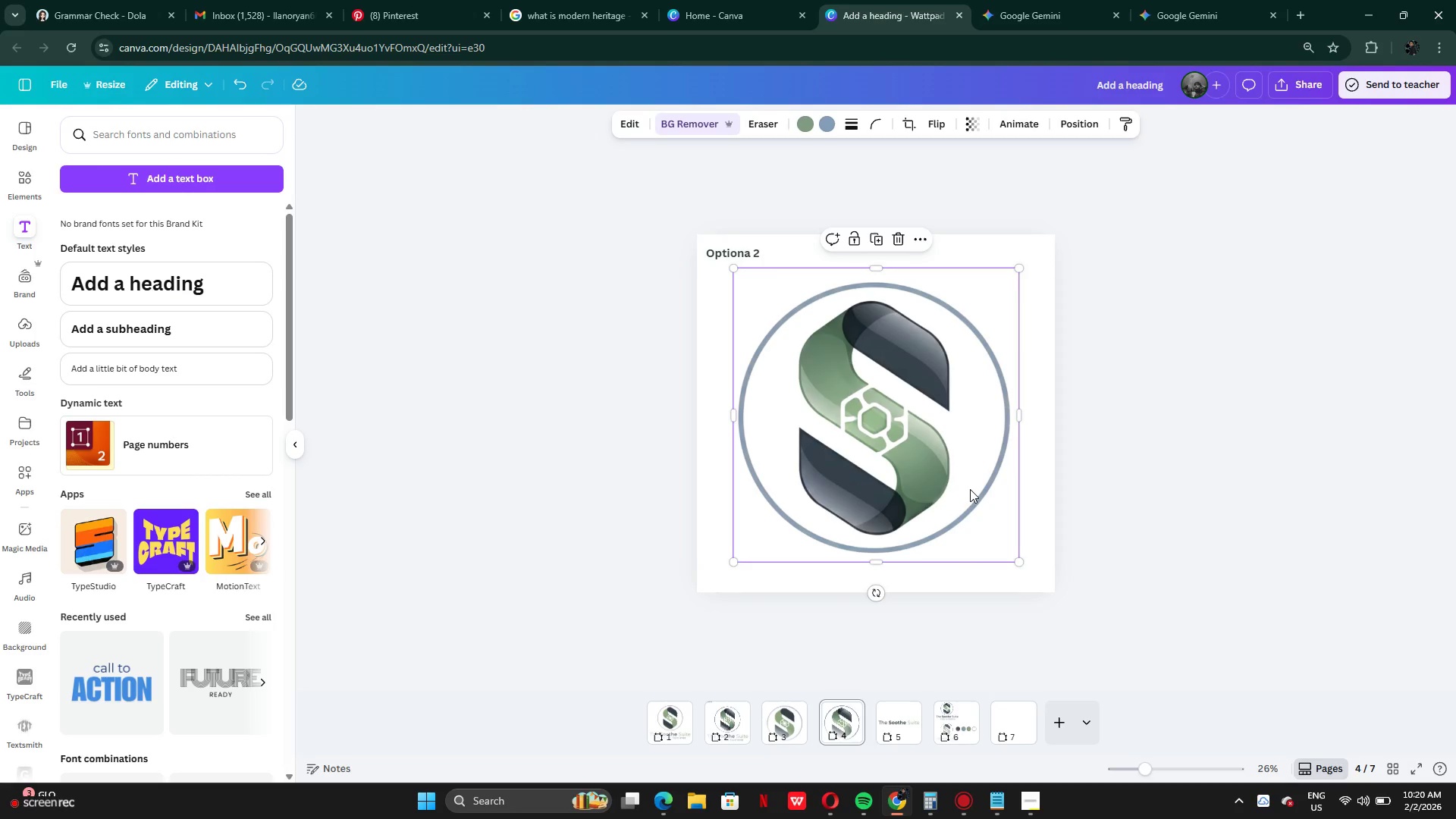 
key(ArrowRight)
 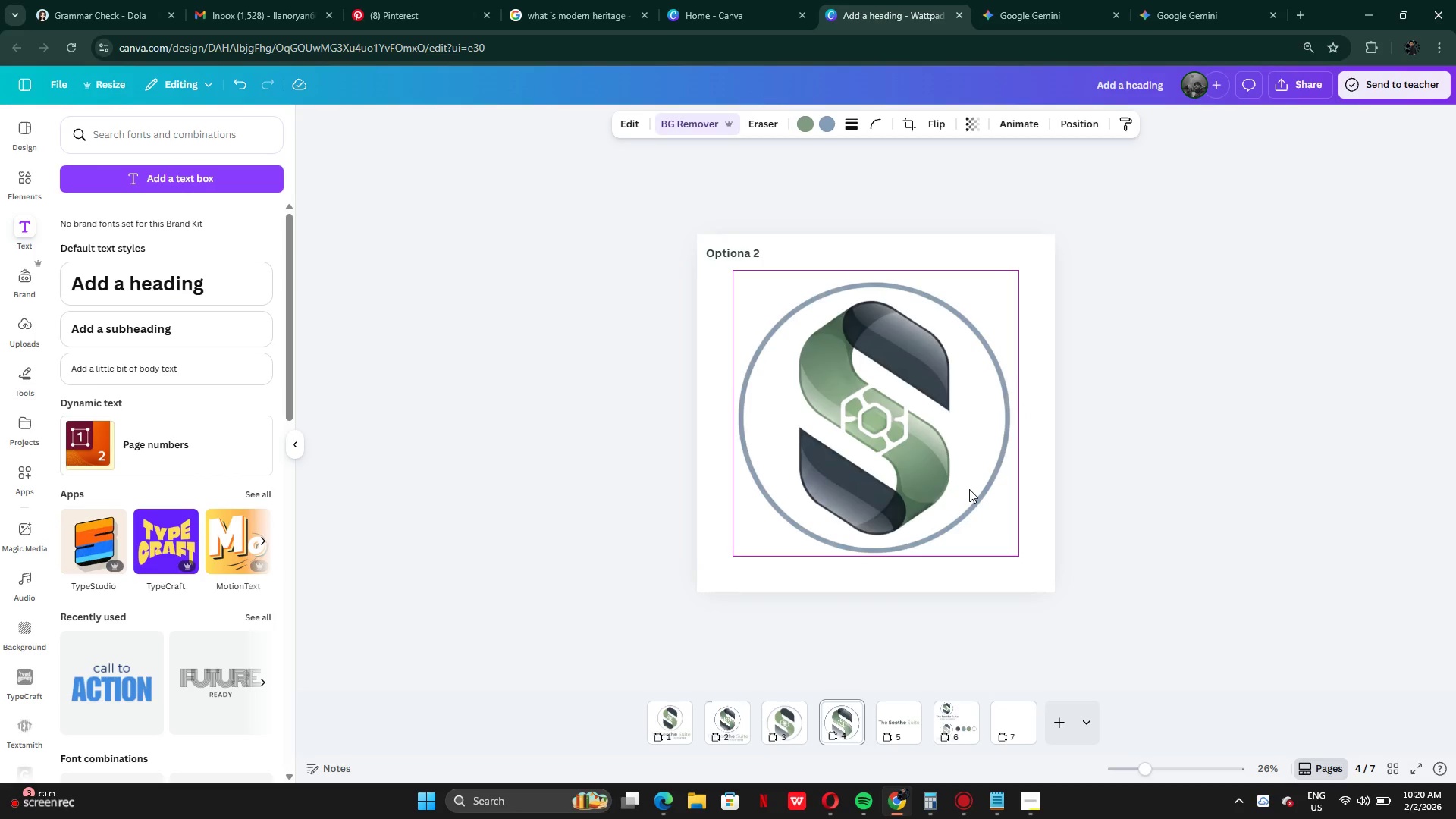 
key(ArrowRight)
 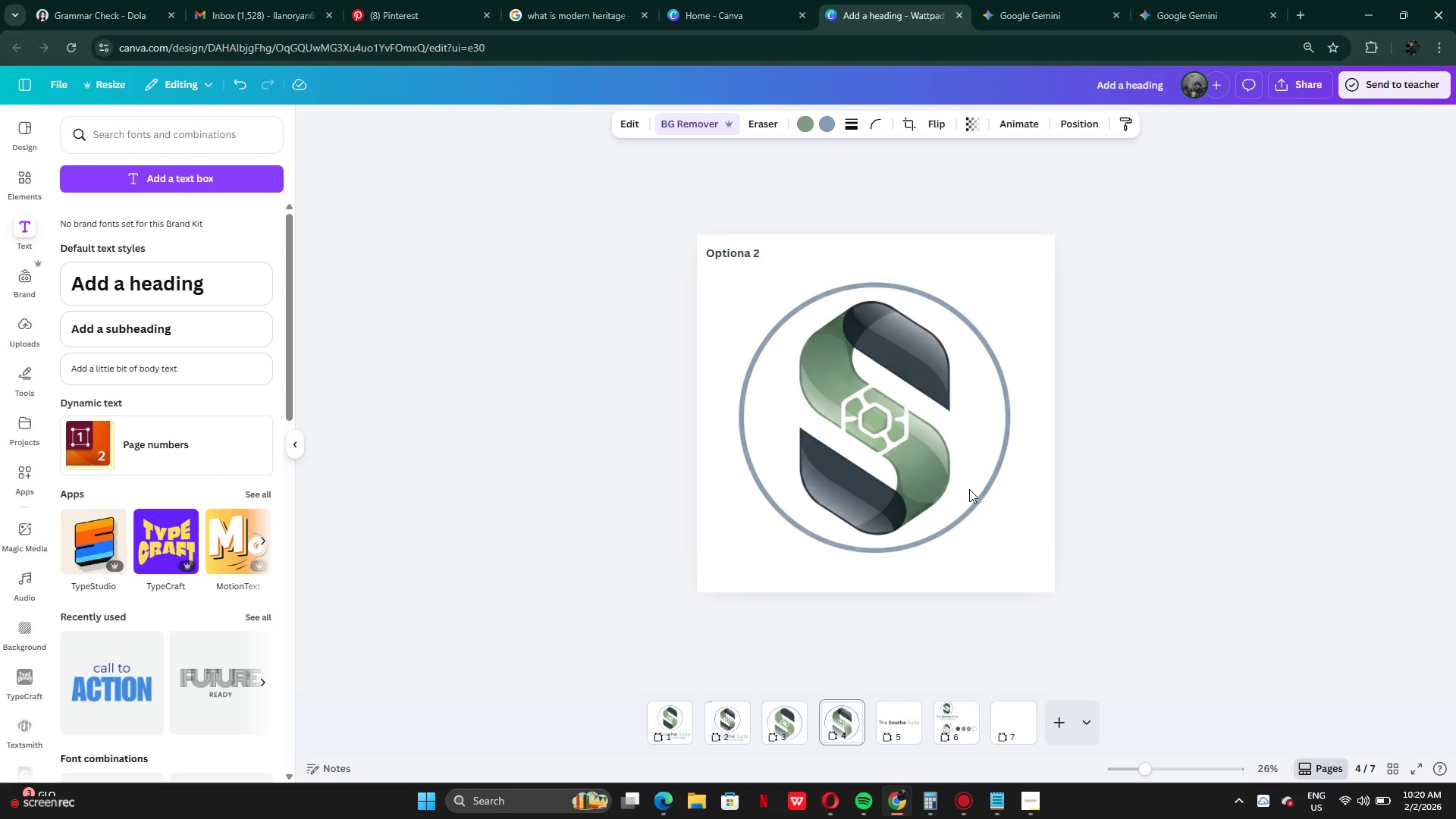 
key(ArrowRight)
 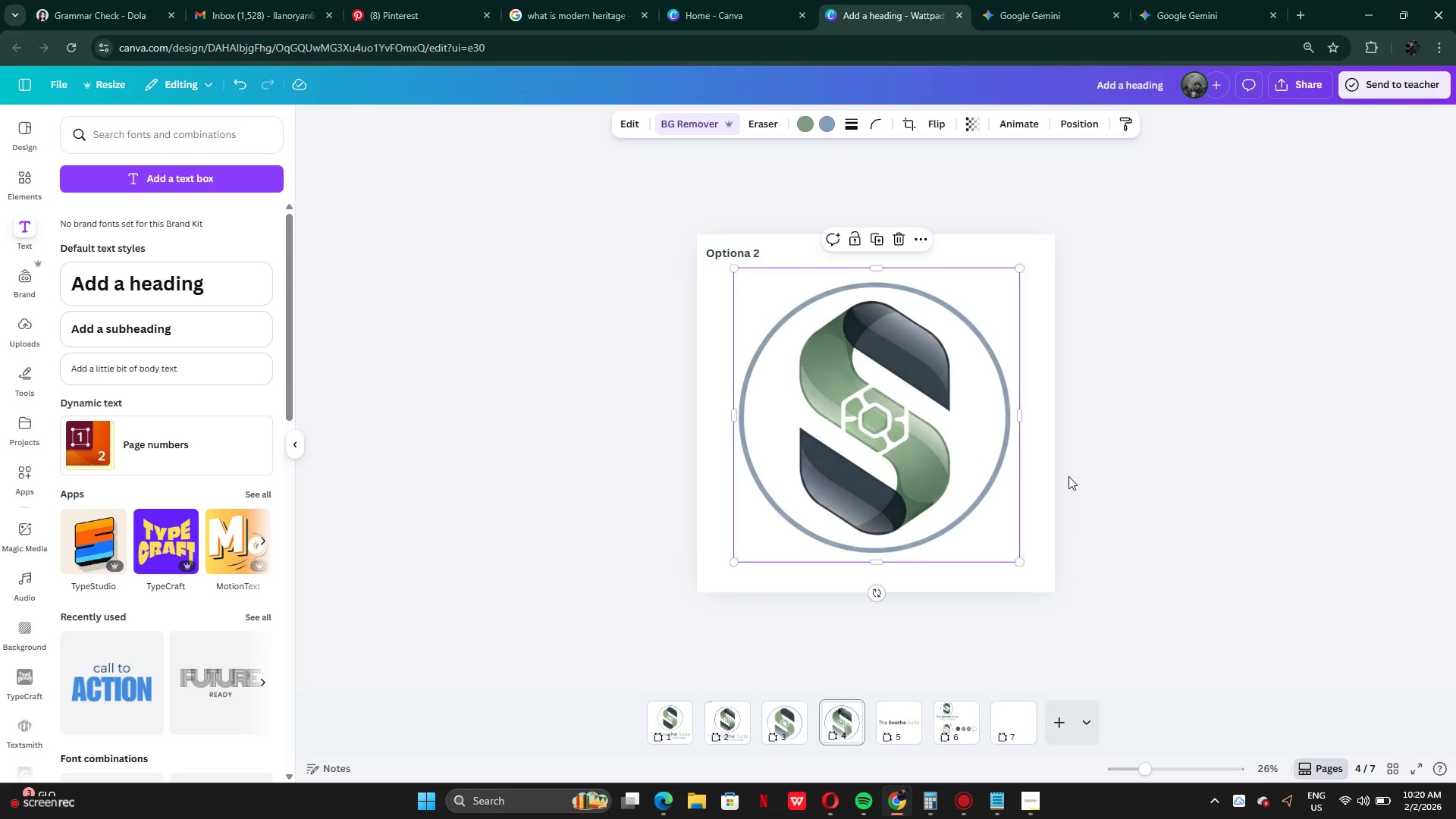 
left_click([886, 463])
 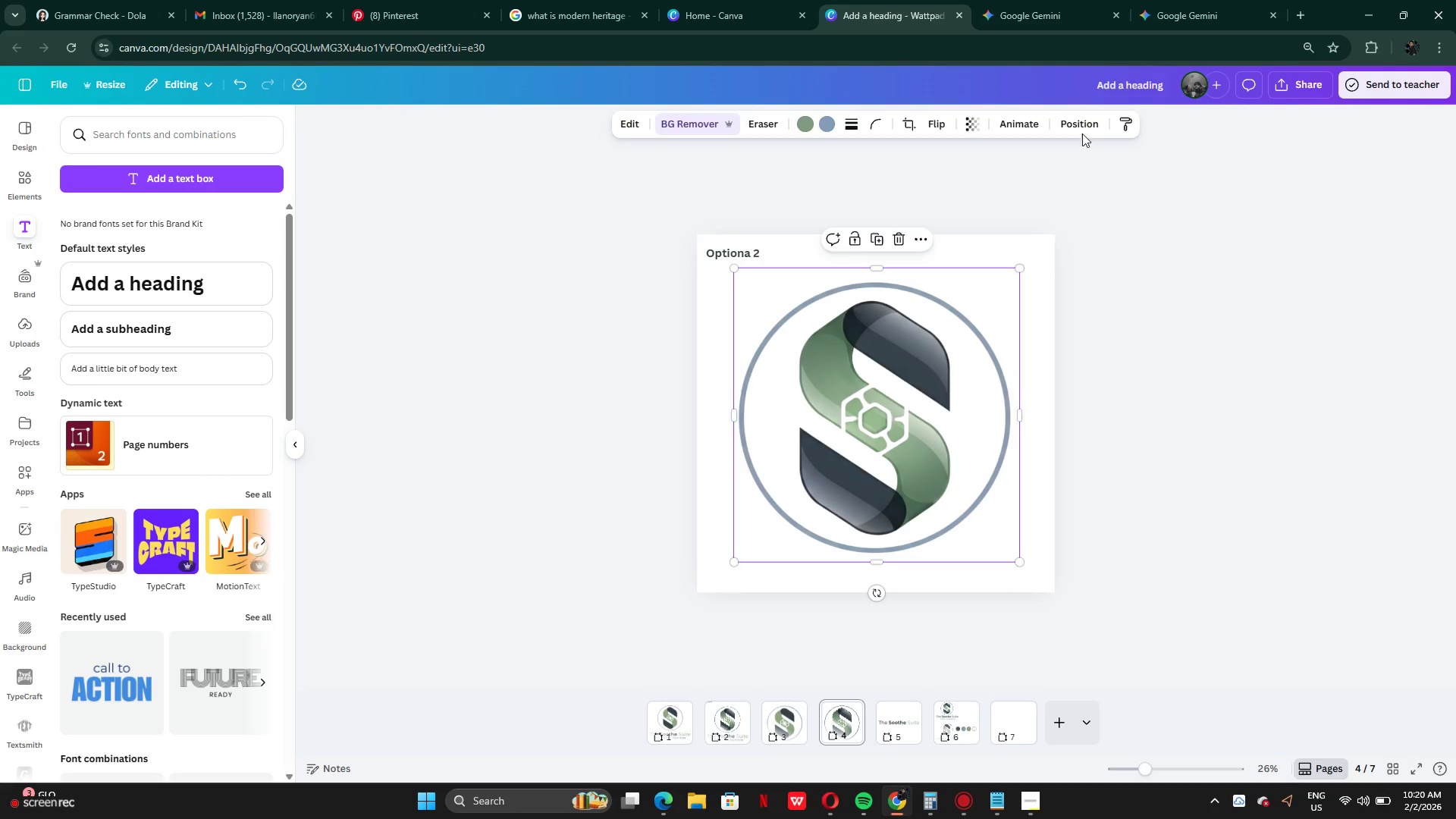 
left_click([1081, 122])
 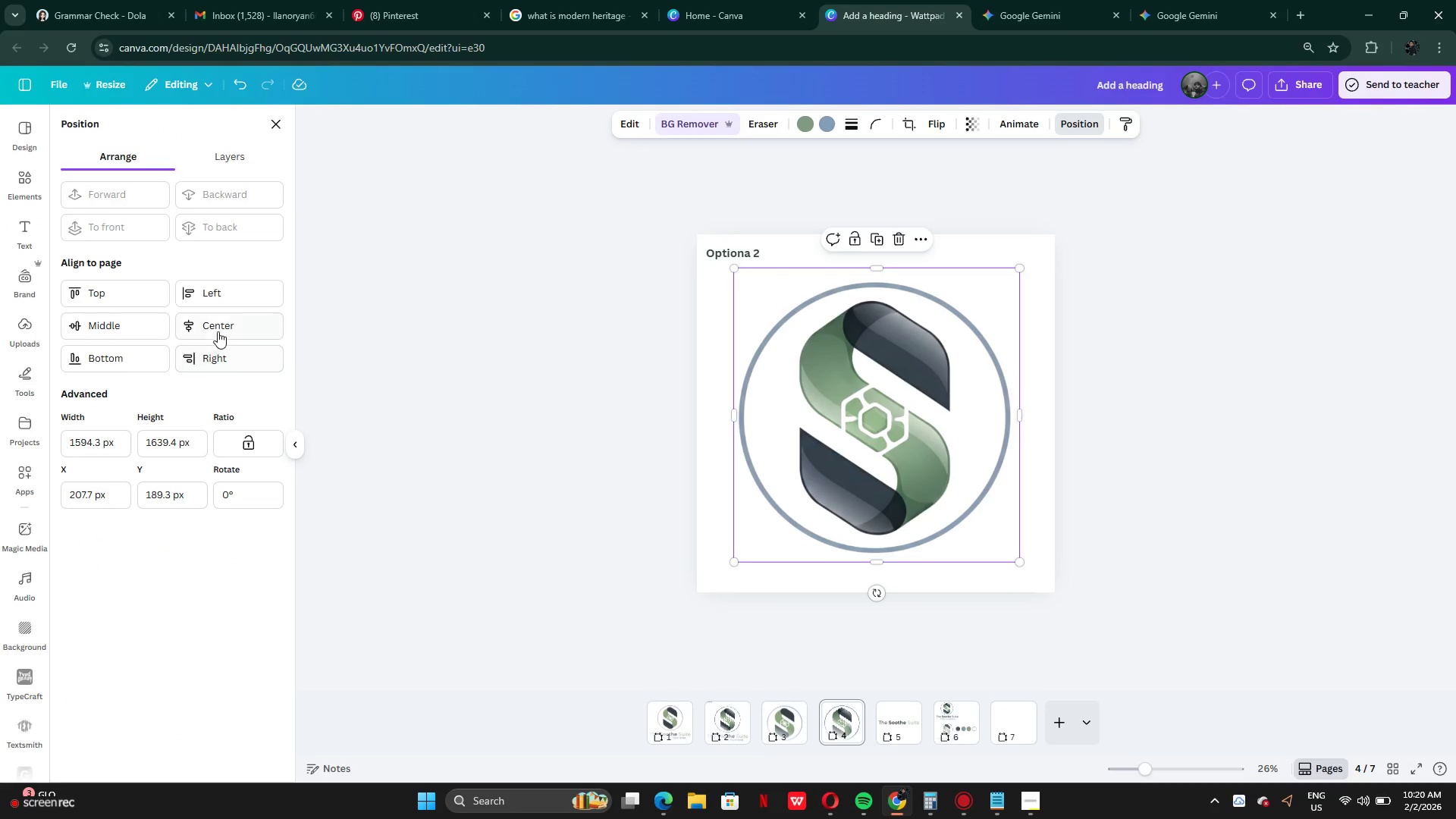 
left_click([215, 323])
 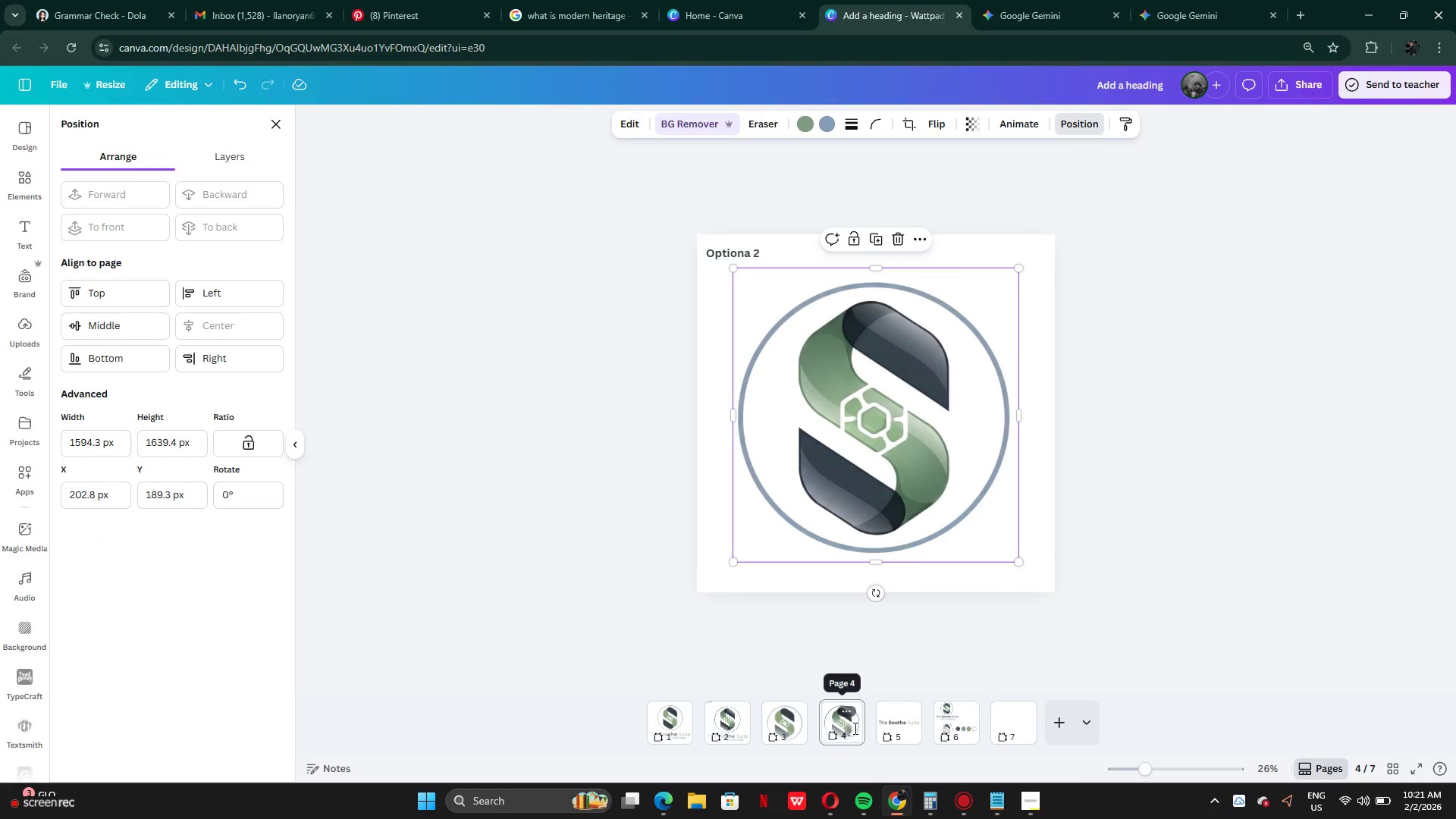 
left_click([885, 716])
 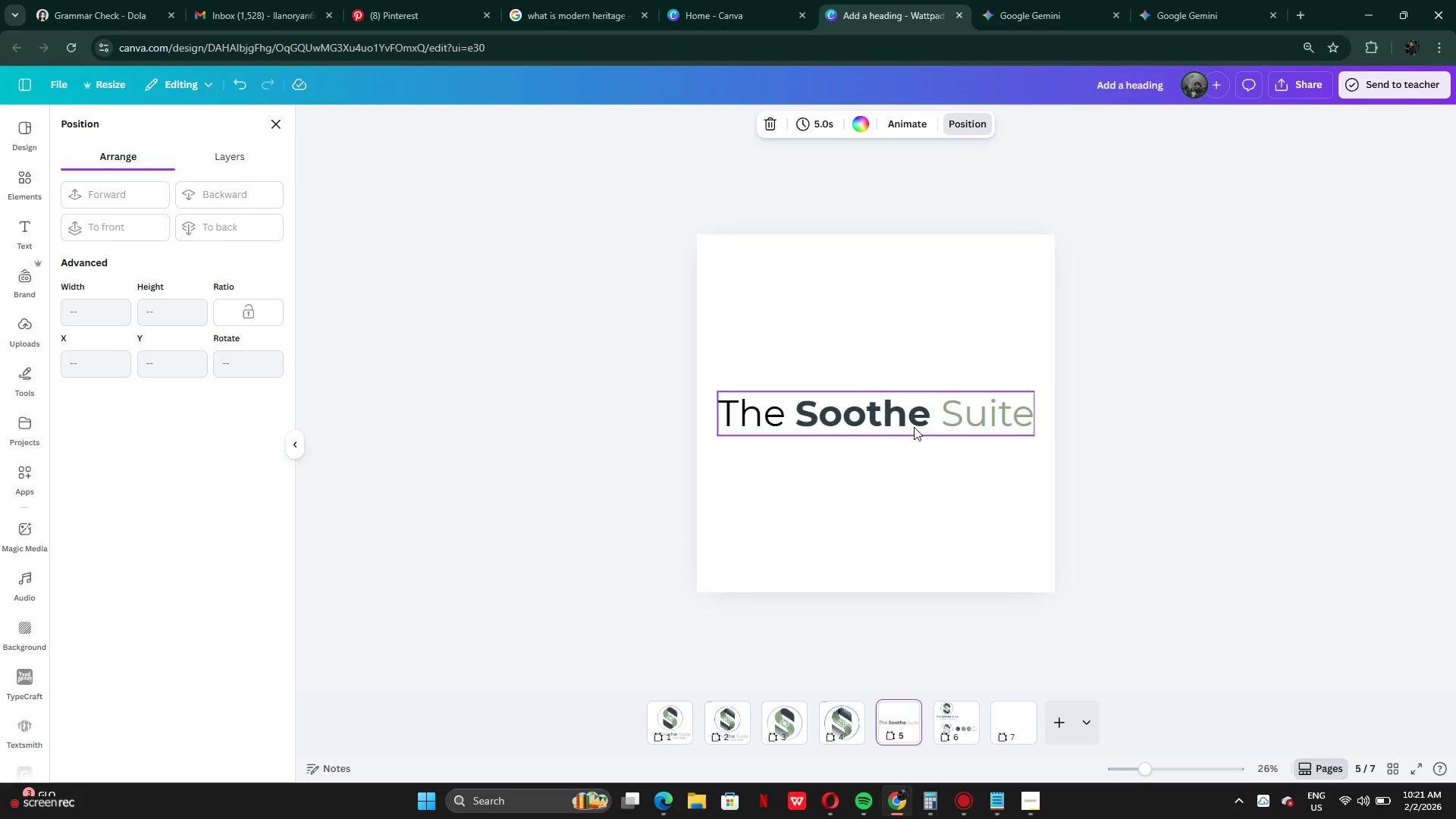 
left_click([910, 418])
 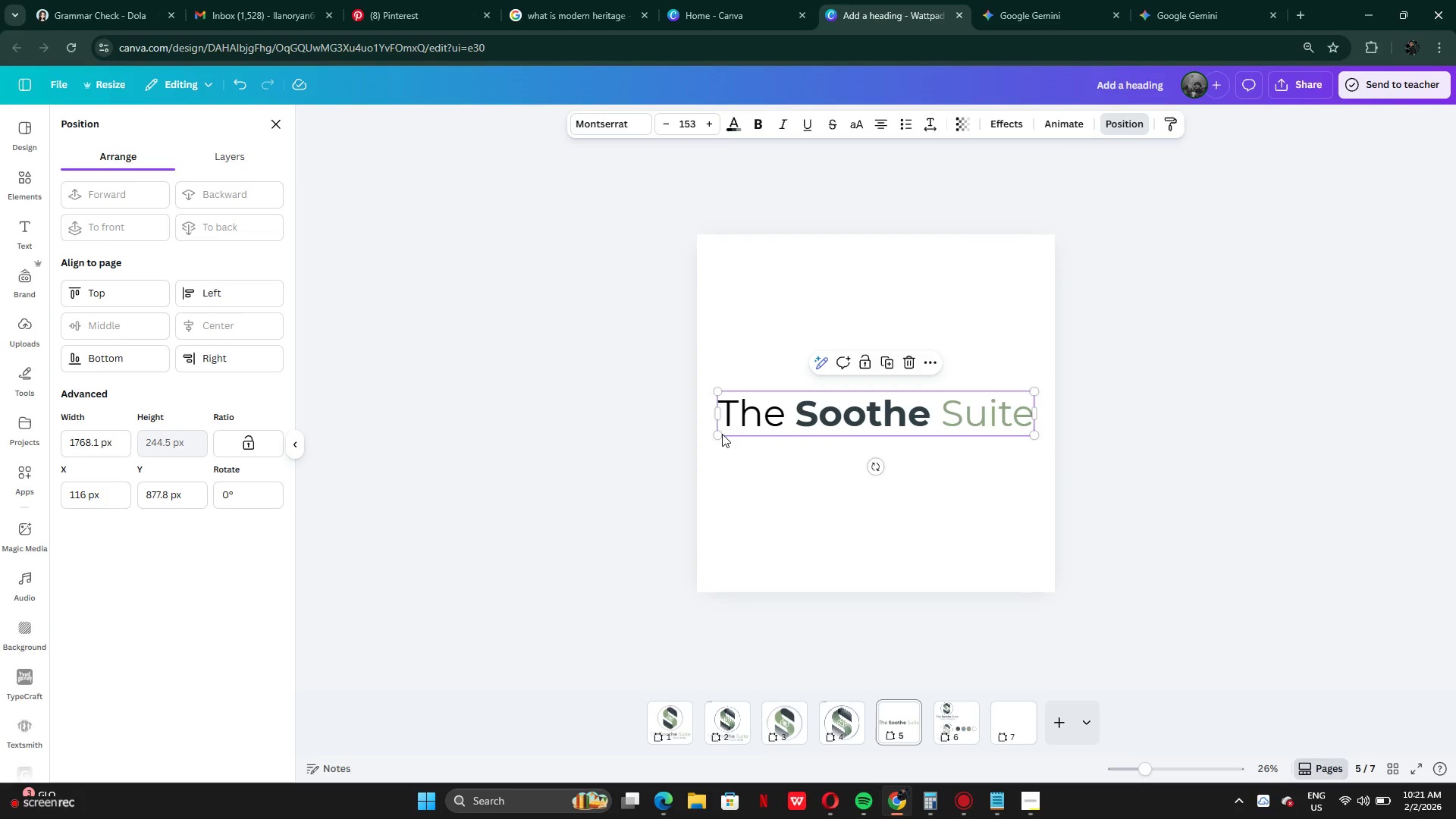 
left_click_drag(start_coordinate=[717, 435], to_coordinate=[719, 441])
 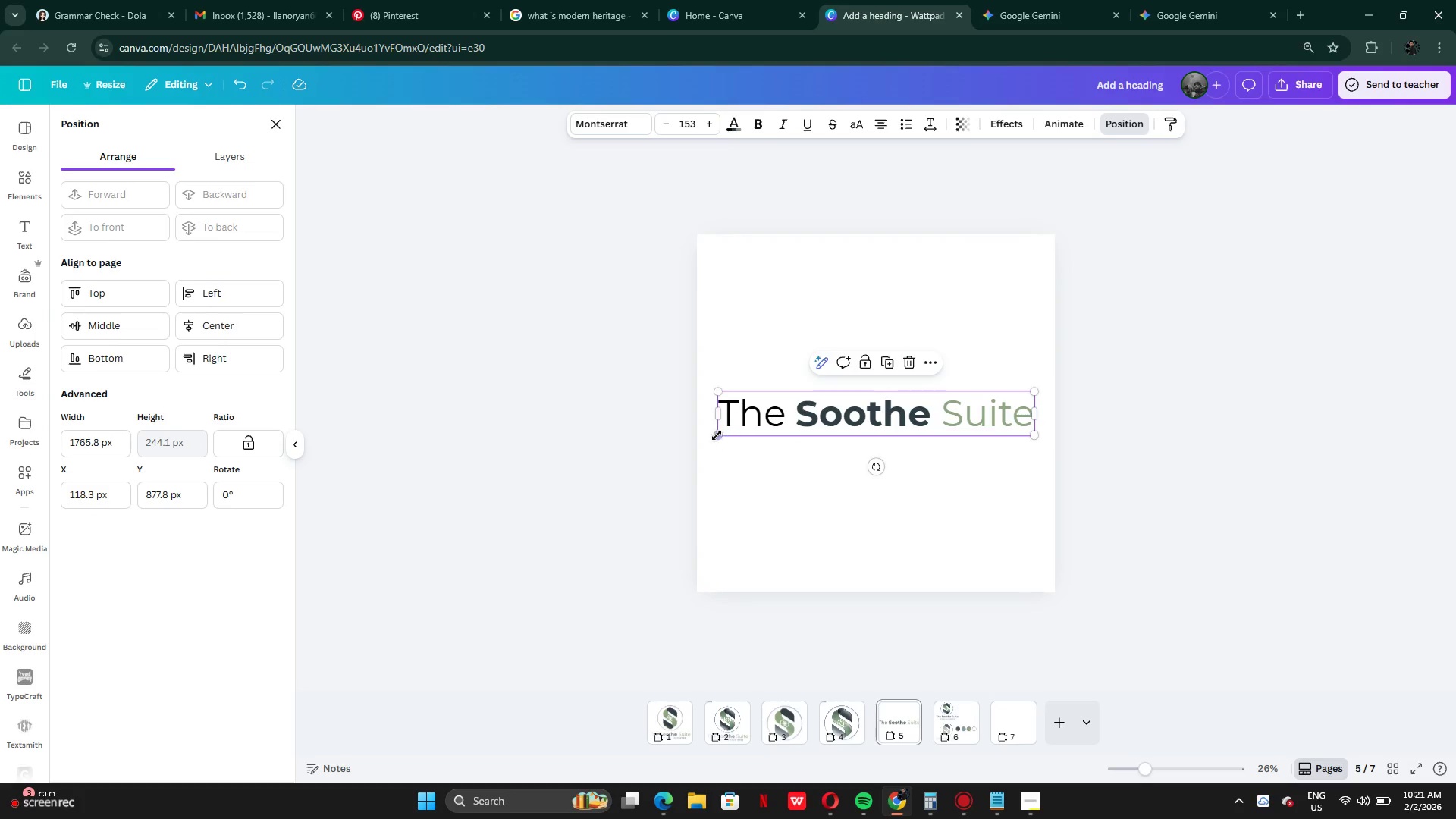 
left_click_drag(start_coordinate=[717, 435], to_coordinate=[711, 441])
 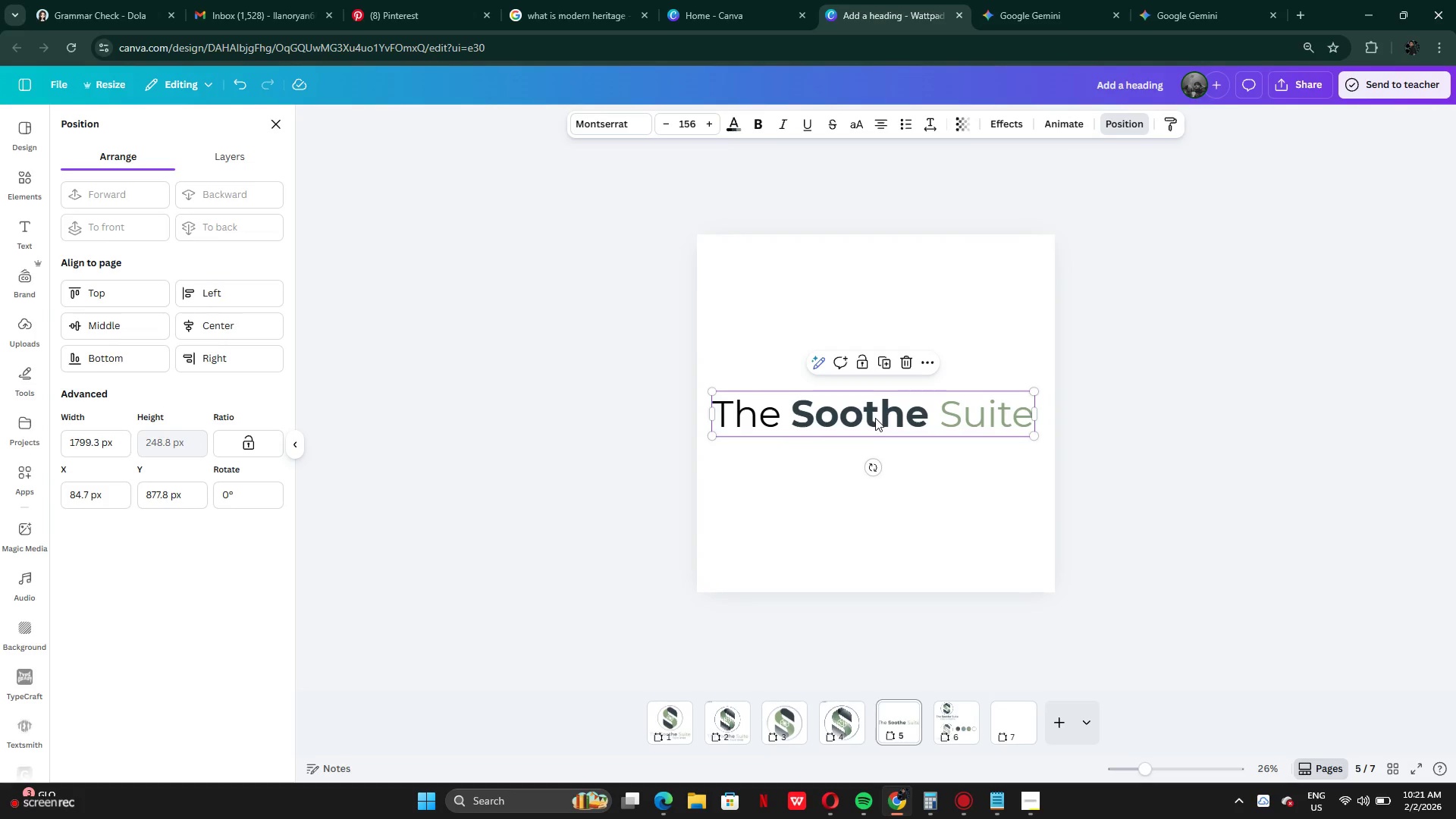 
left_click_drag(start_coordinate=[876, 417], to_coordinate=[881, 417])
 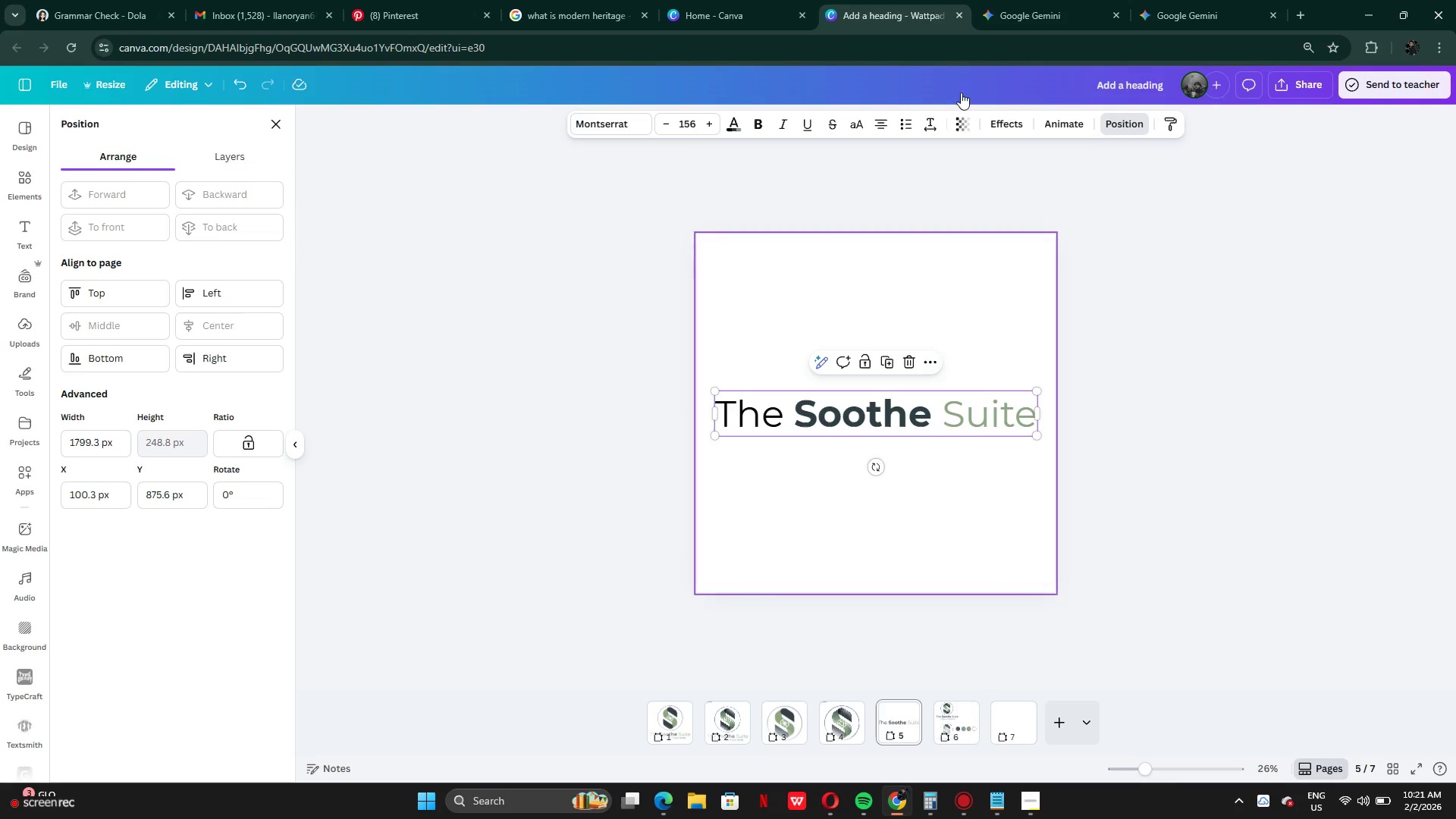 
left_click([1006, 17])
 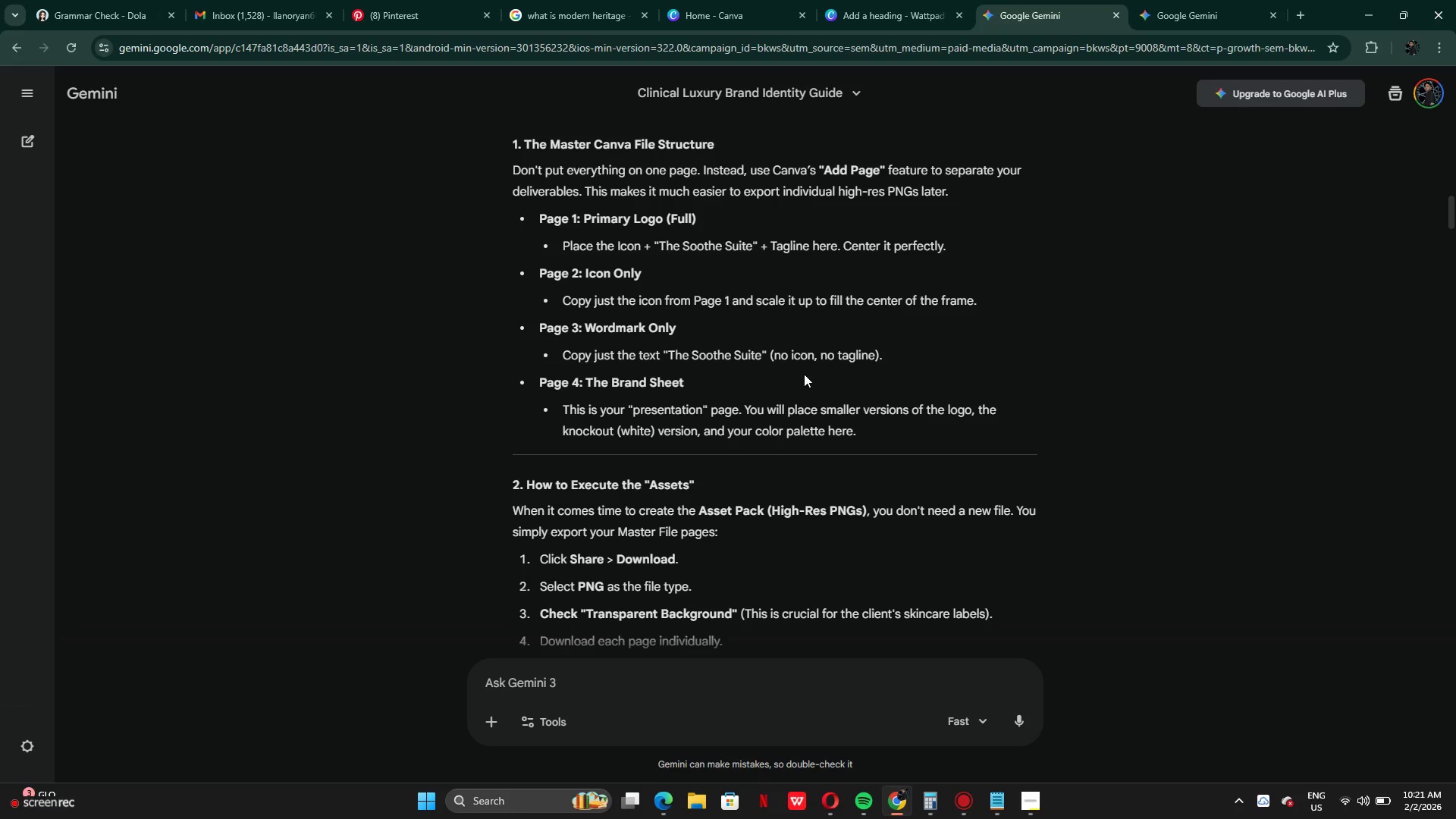 
wait(9.42)
 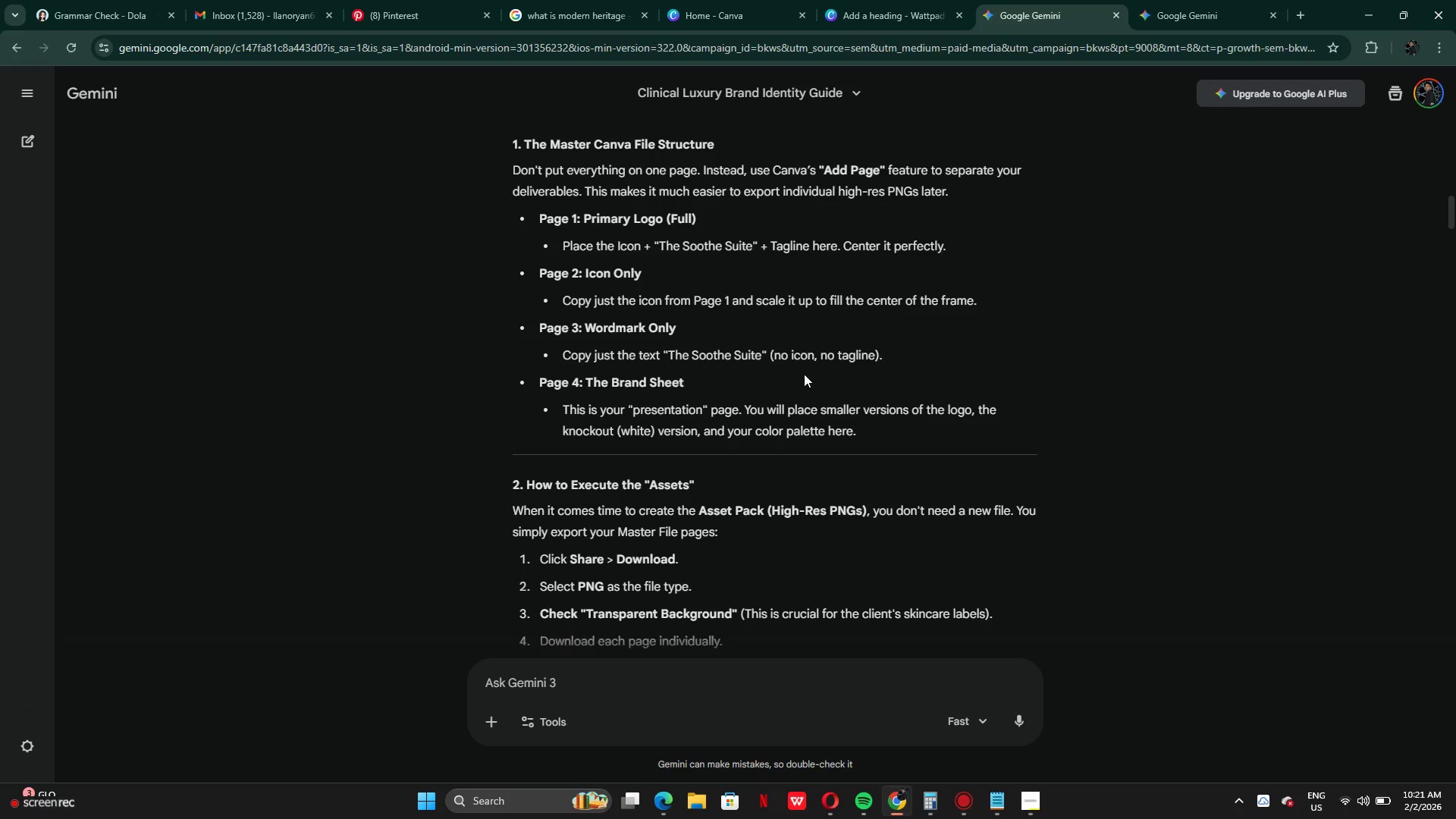 
scroll: coordinate [804, 376], scroll_direction: down, amount: 10.0
 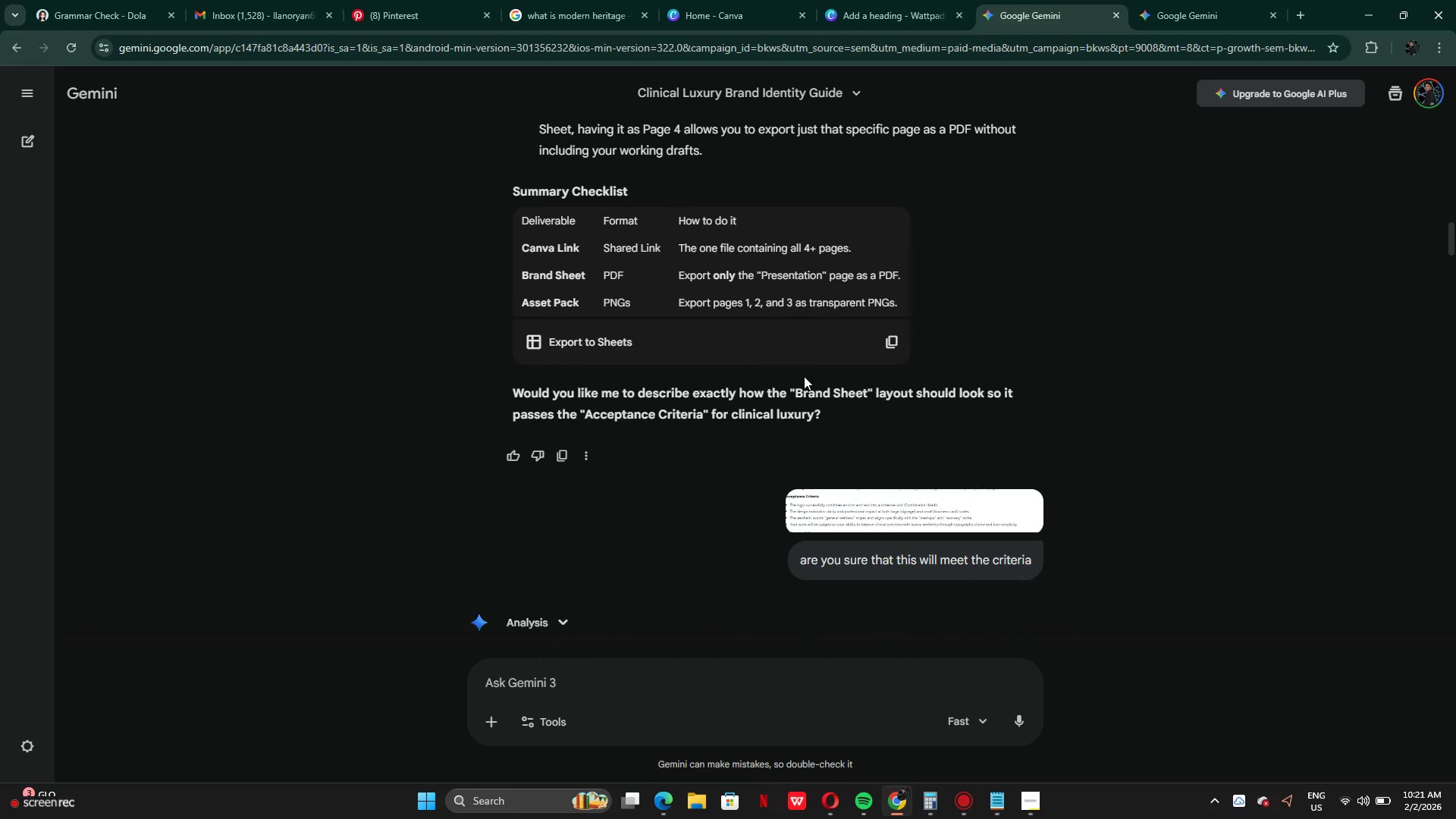 
scroll: coordinate [804, 376], scroll_direction: up, amount: 3.0
 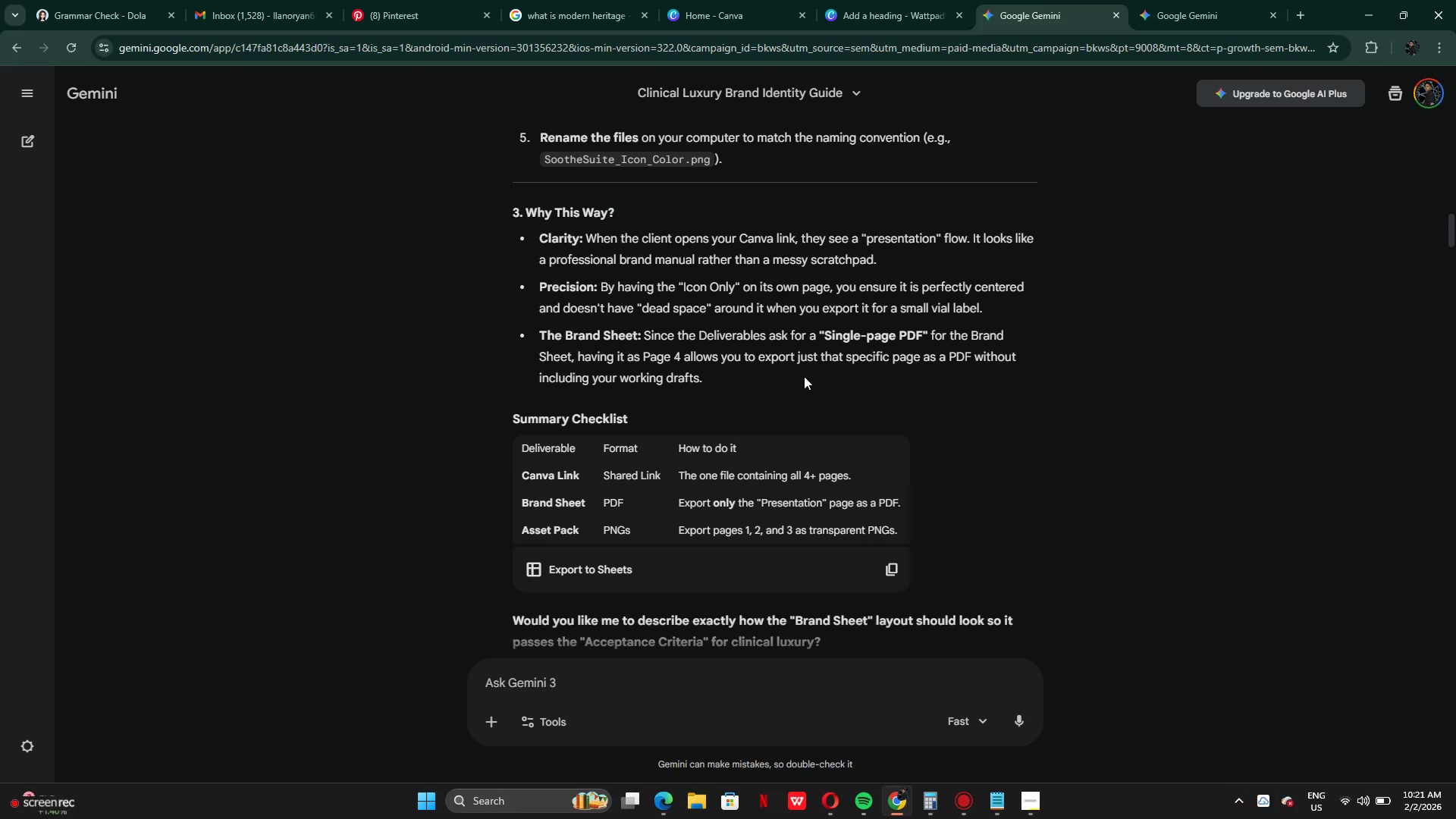 
scroll: coordinate [808, 373], scroll_direction: down, amount: 25.0
 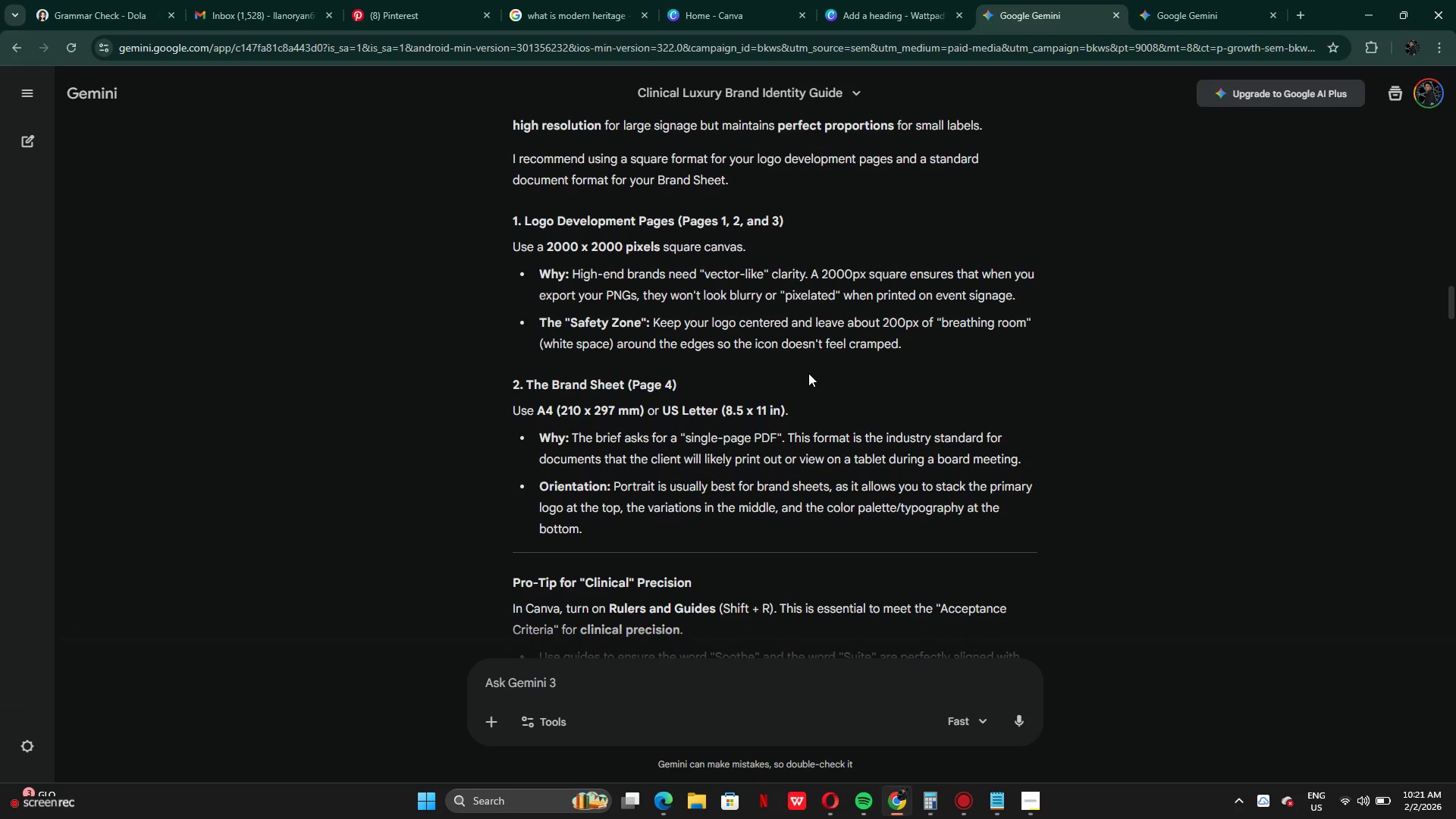 
wait(13.43)
 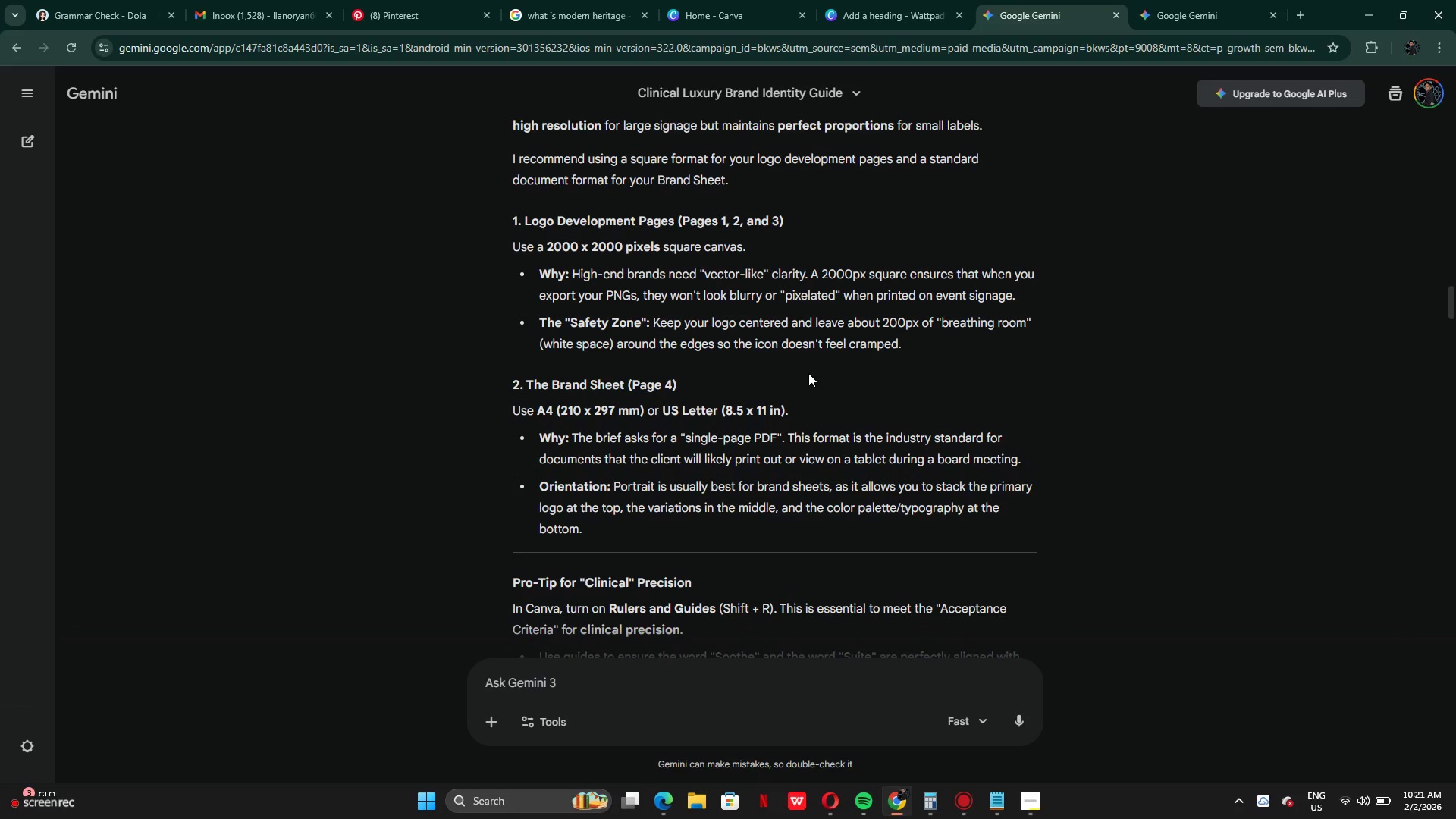 
left_click([878, 20])
 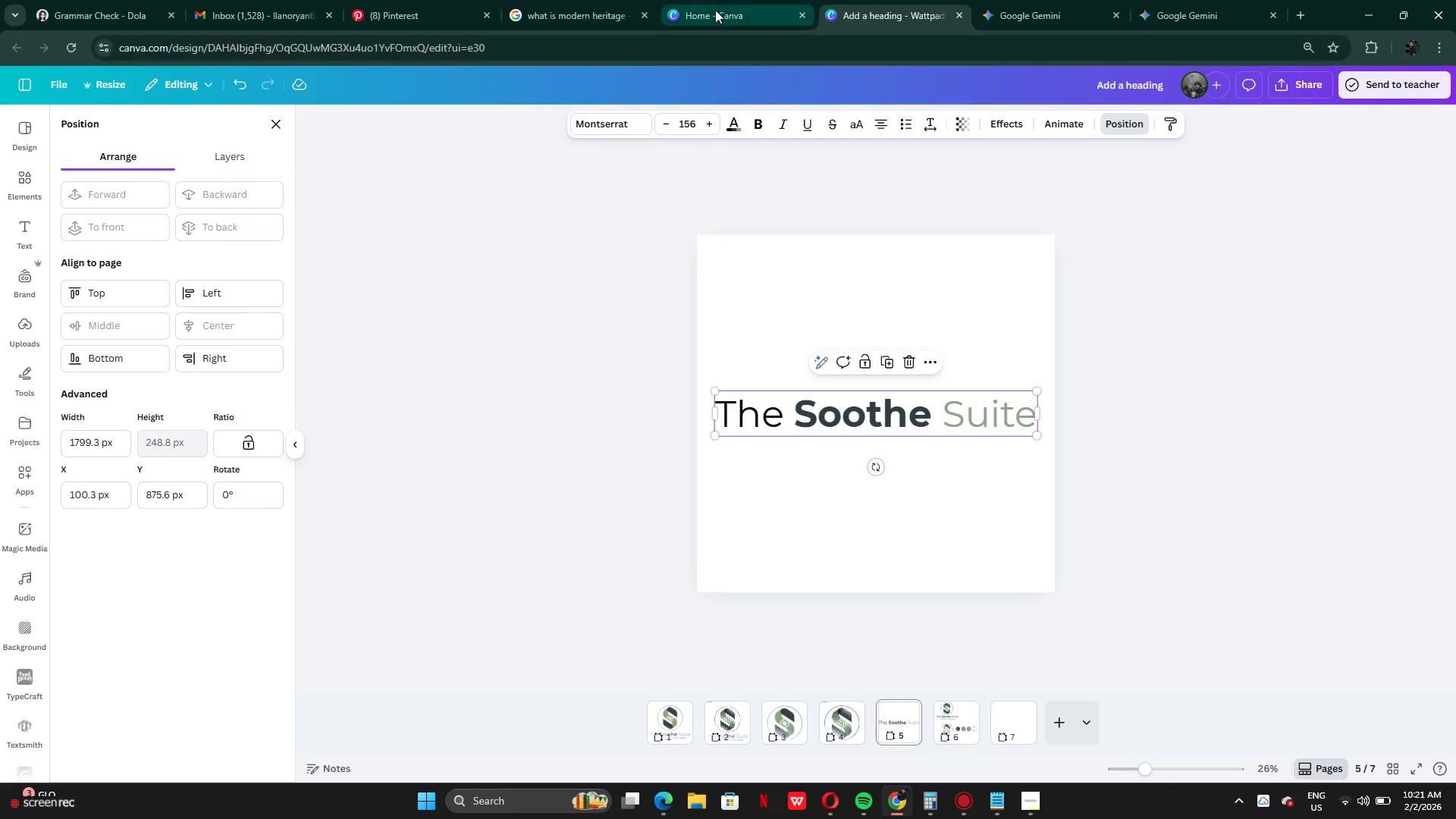 
left_click([715, 10])
 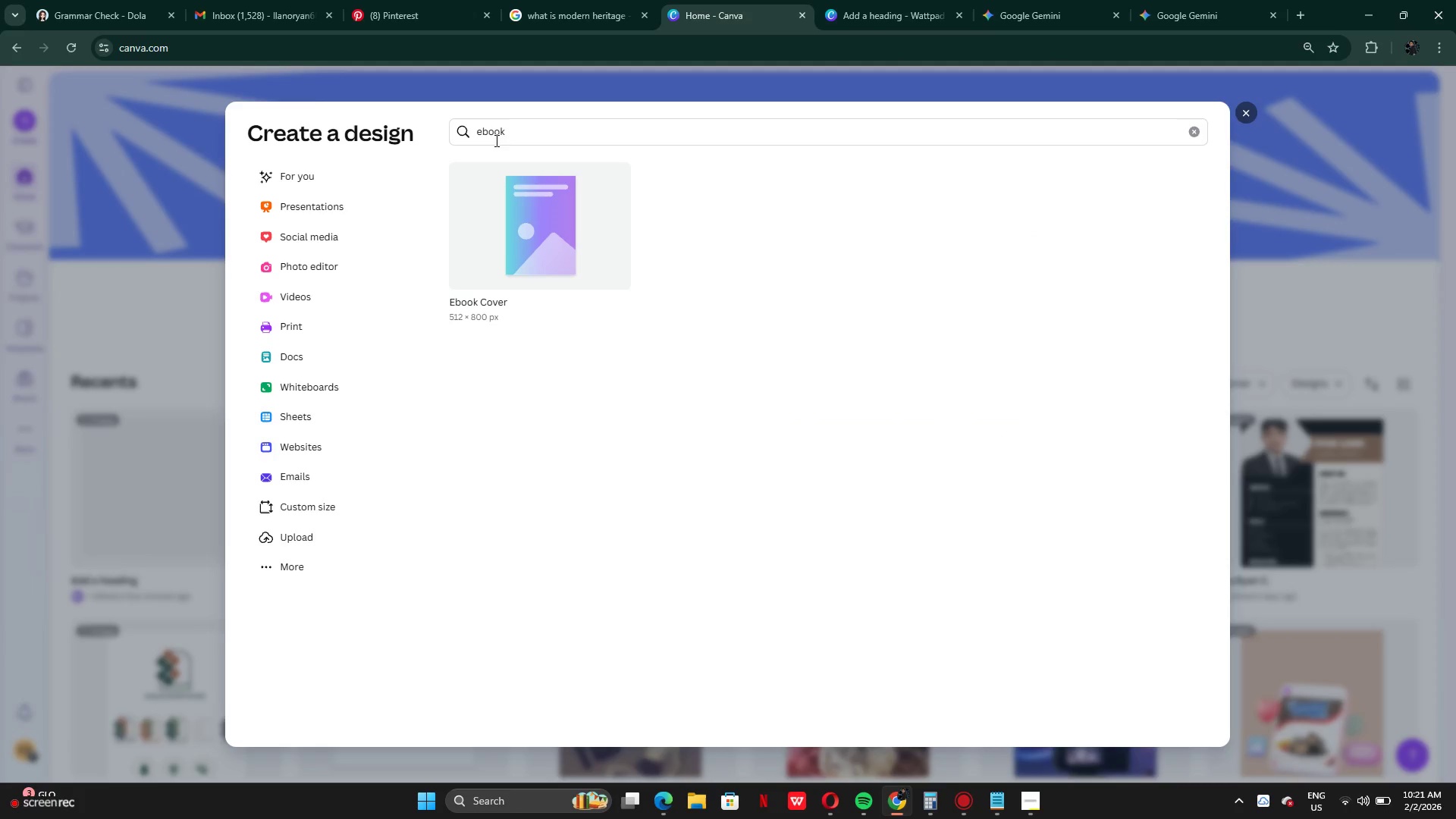 
left_click([517, 134])
 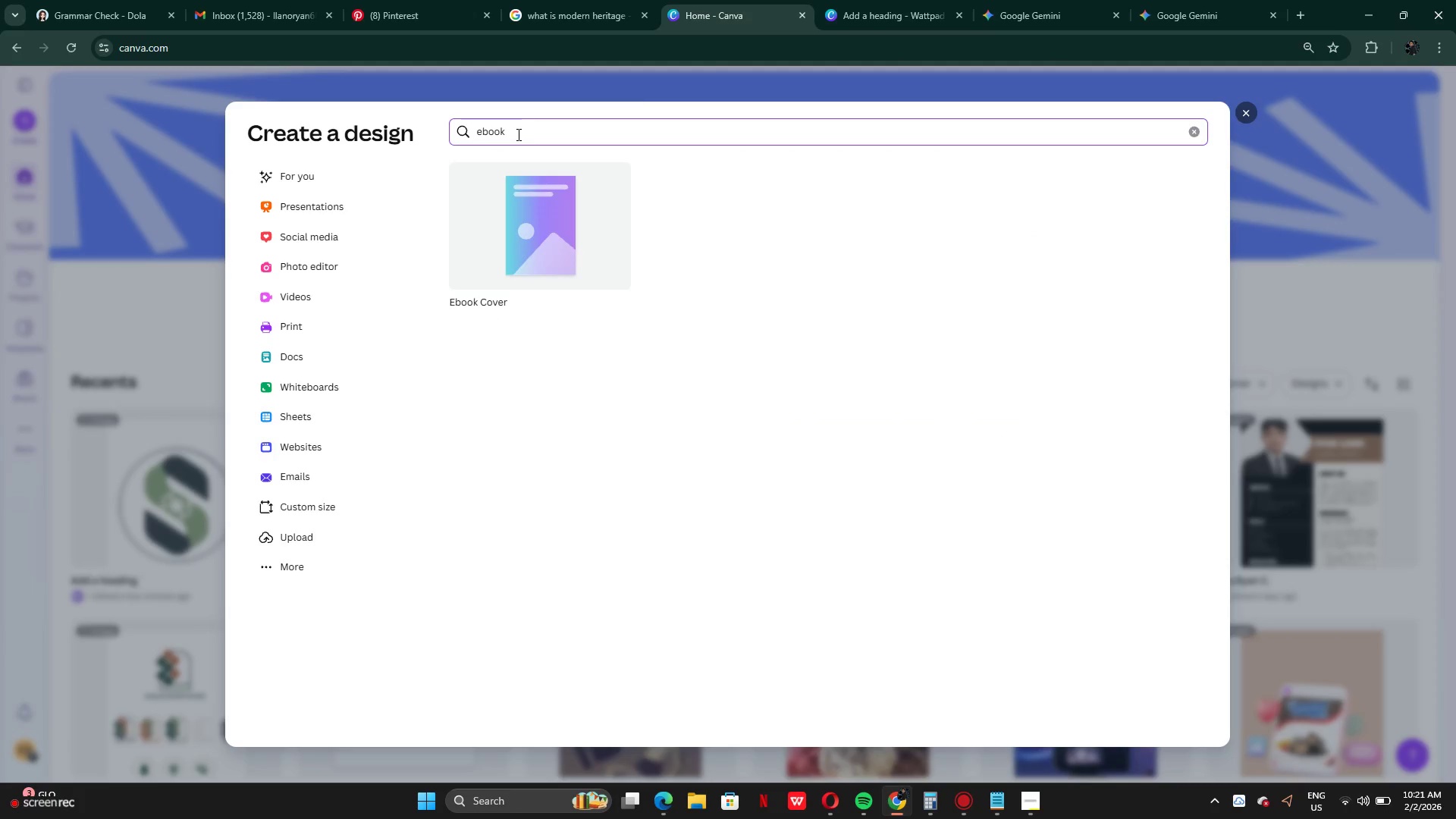 
hold_key(key=Backspace, duration=0.83)
 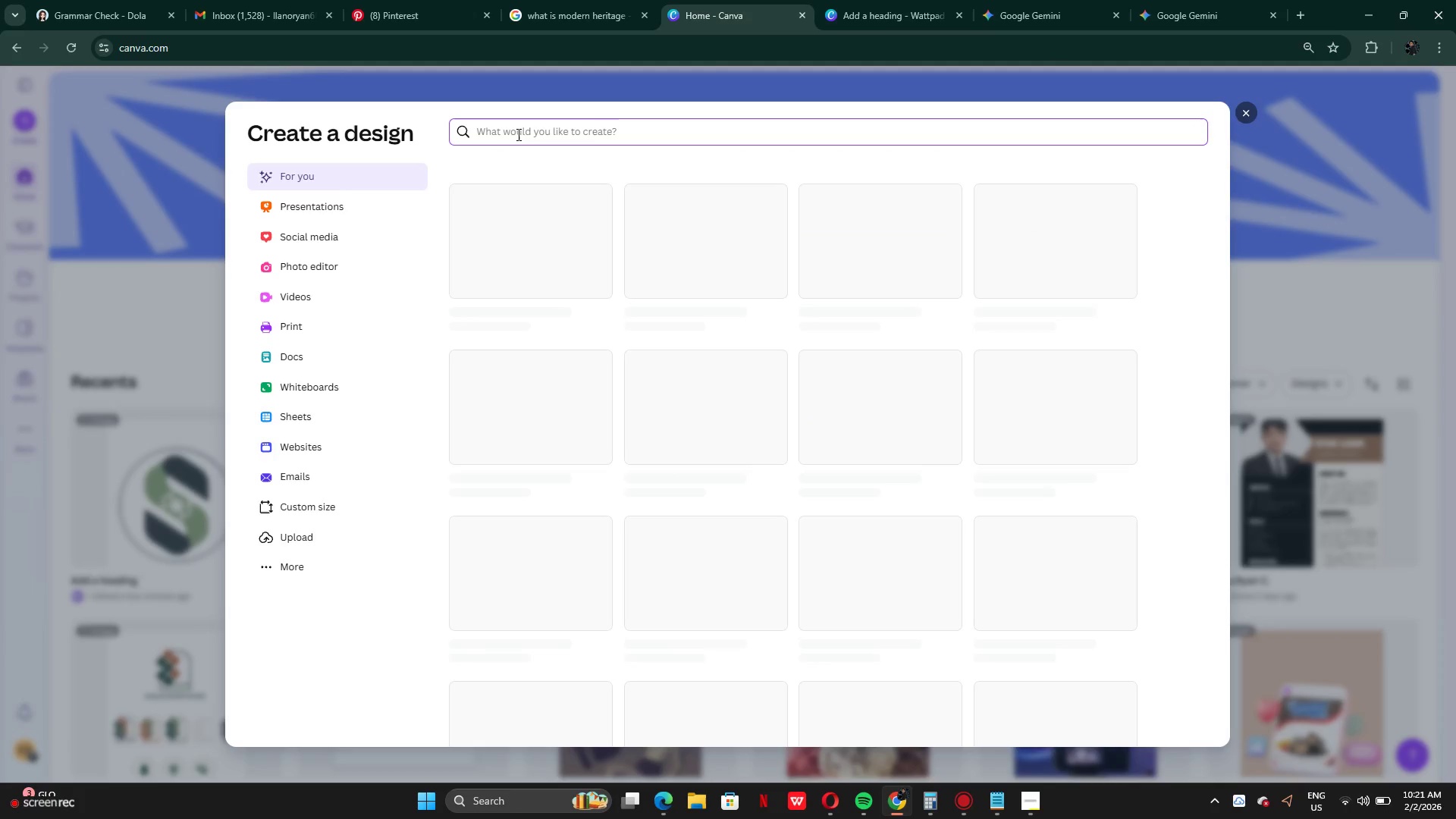 
key(CapsLock)
 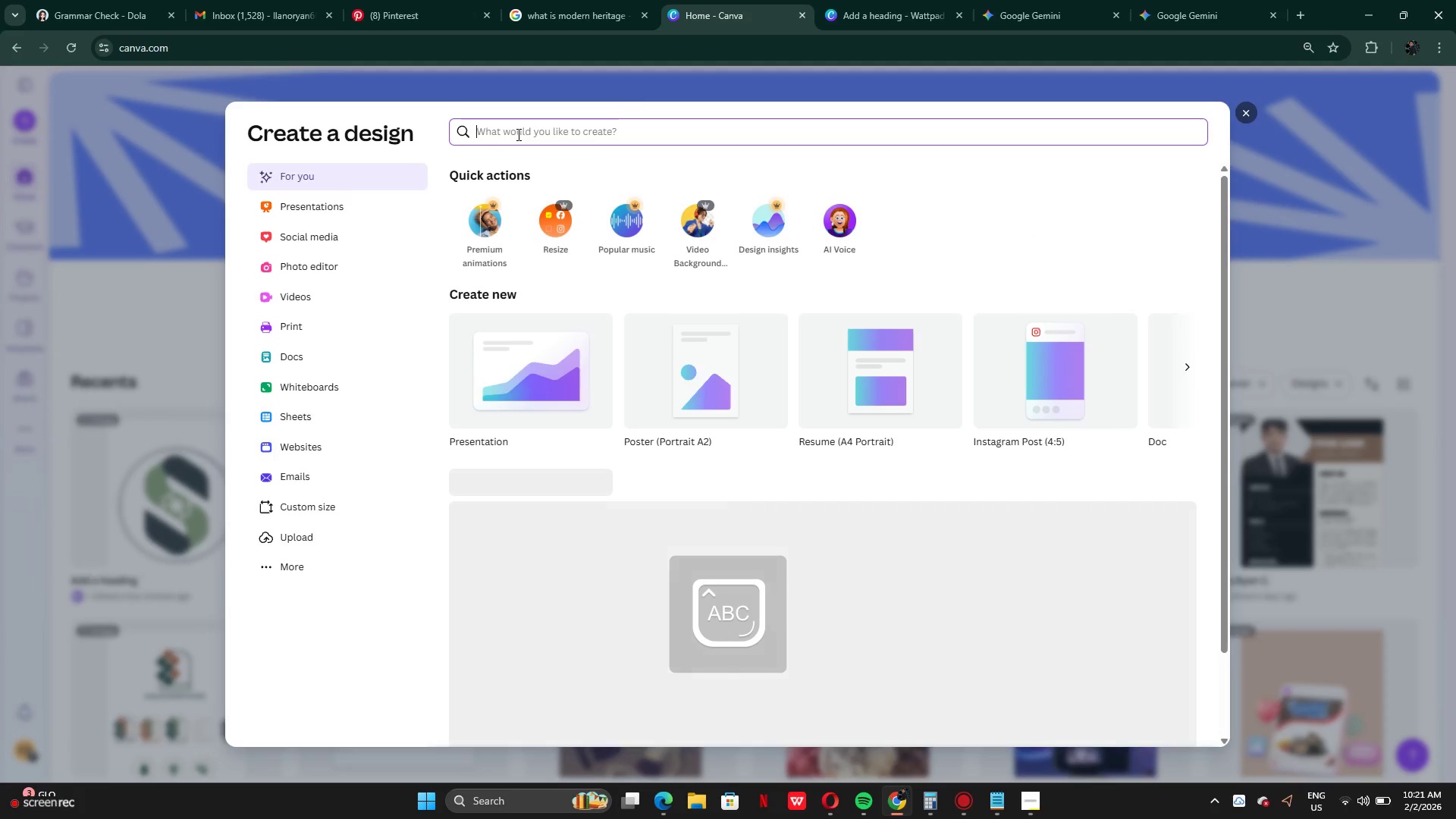 
key(A)
 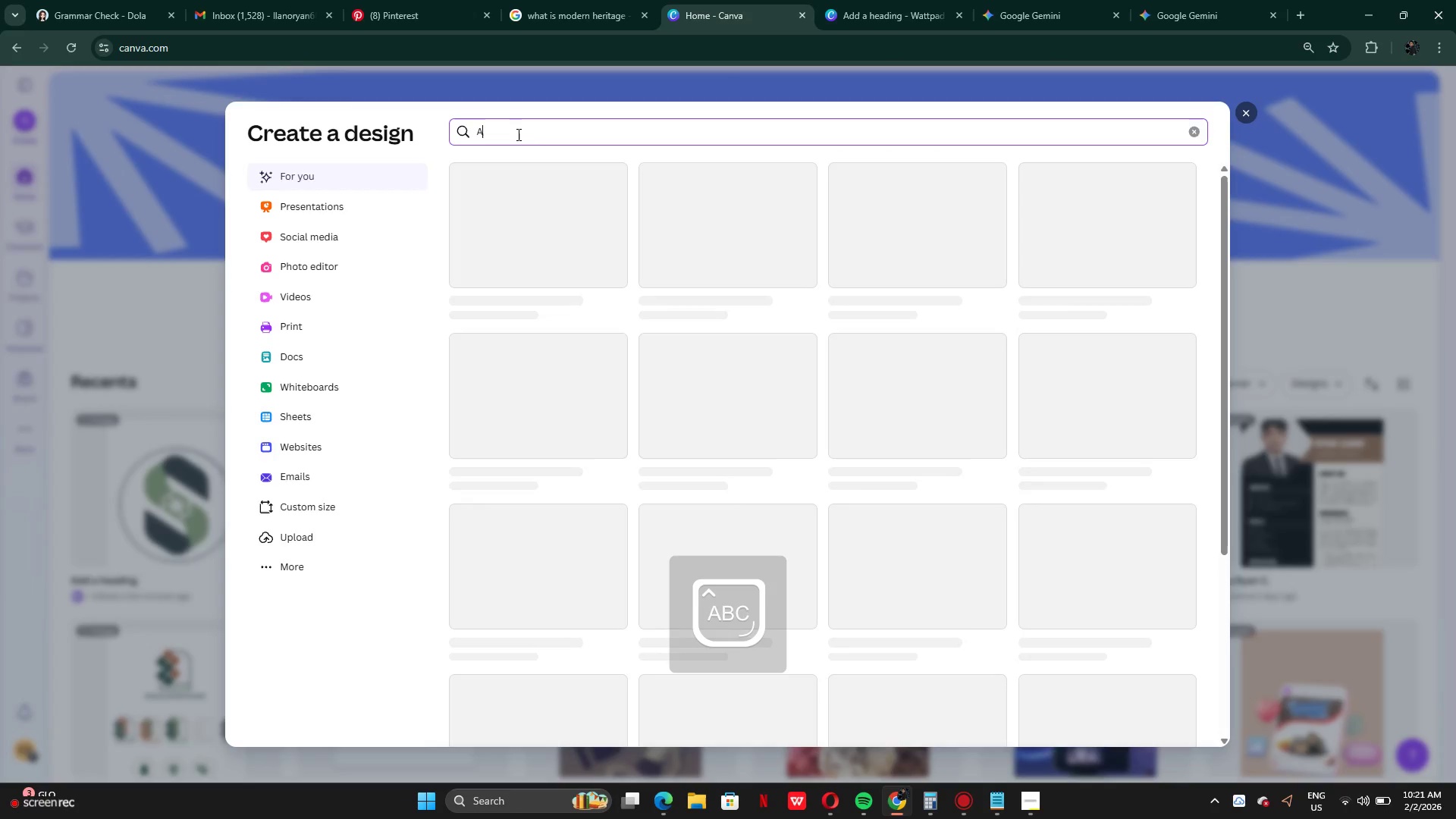 
key(CapsLock)
 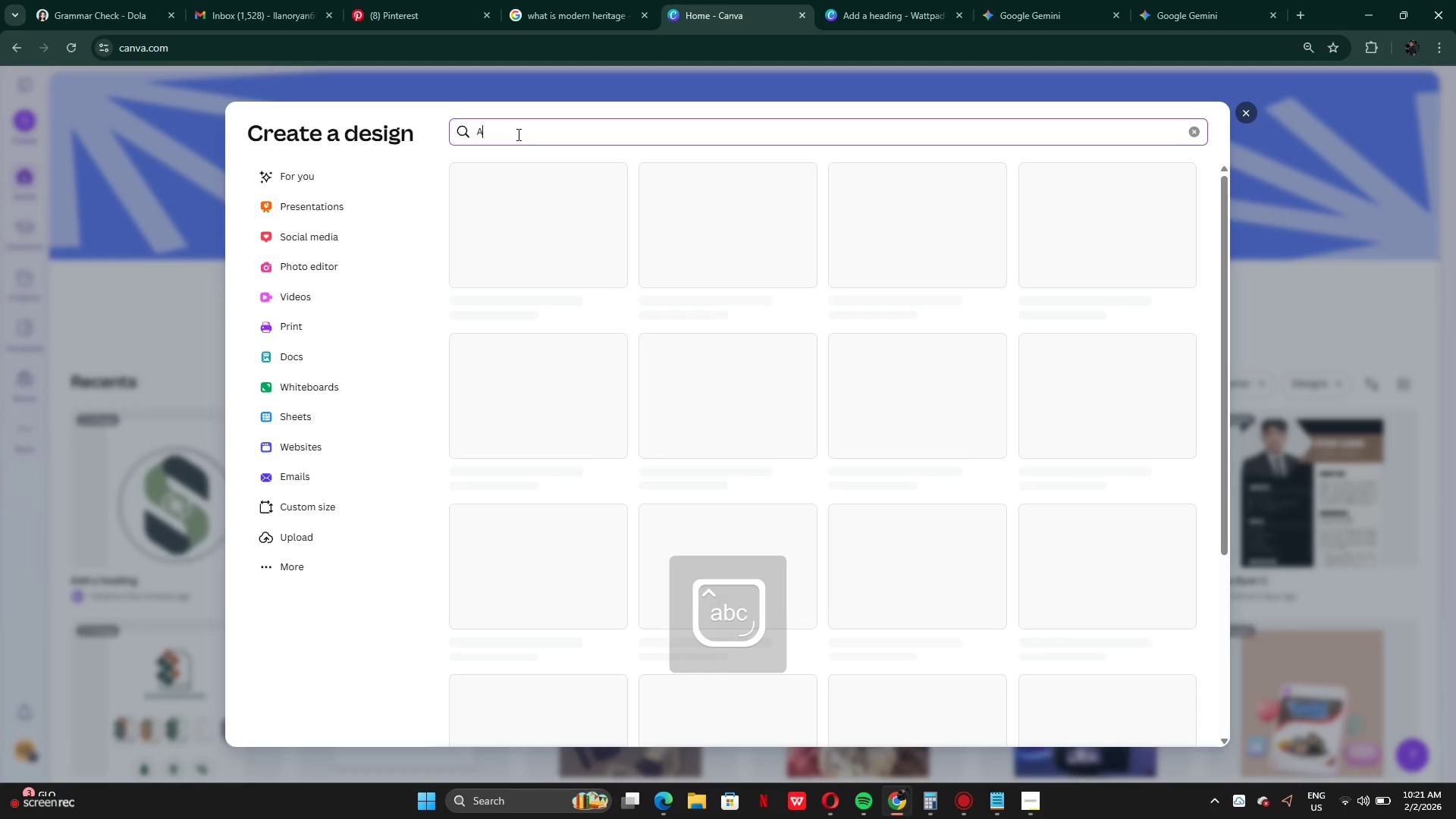 
key(CapsLock)
 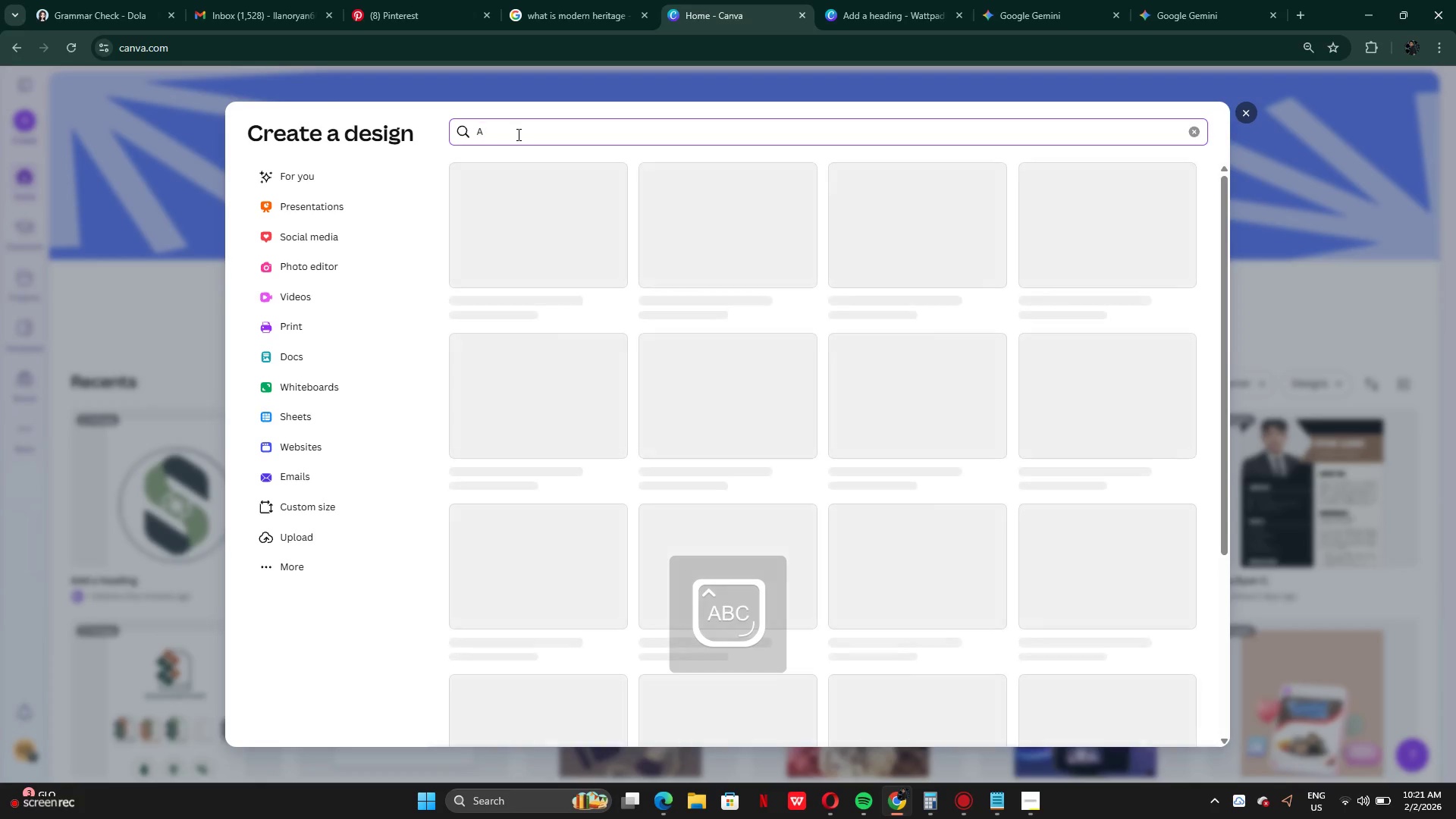 
key(4)
 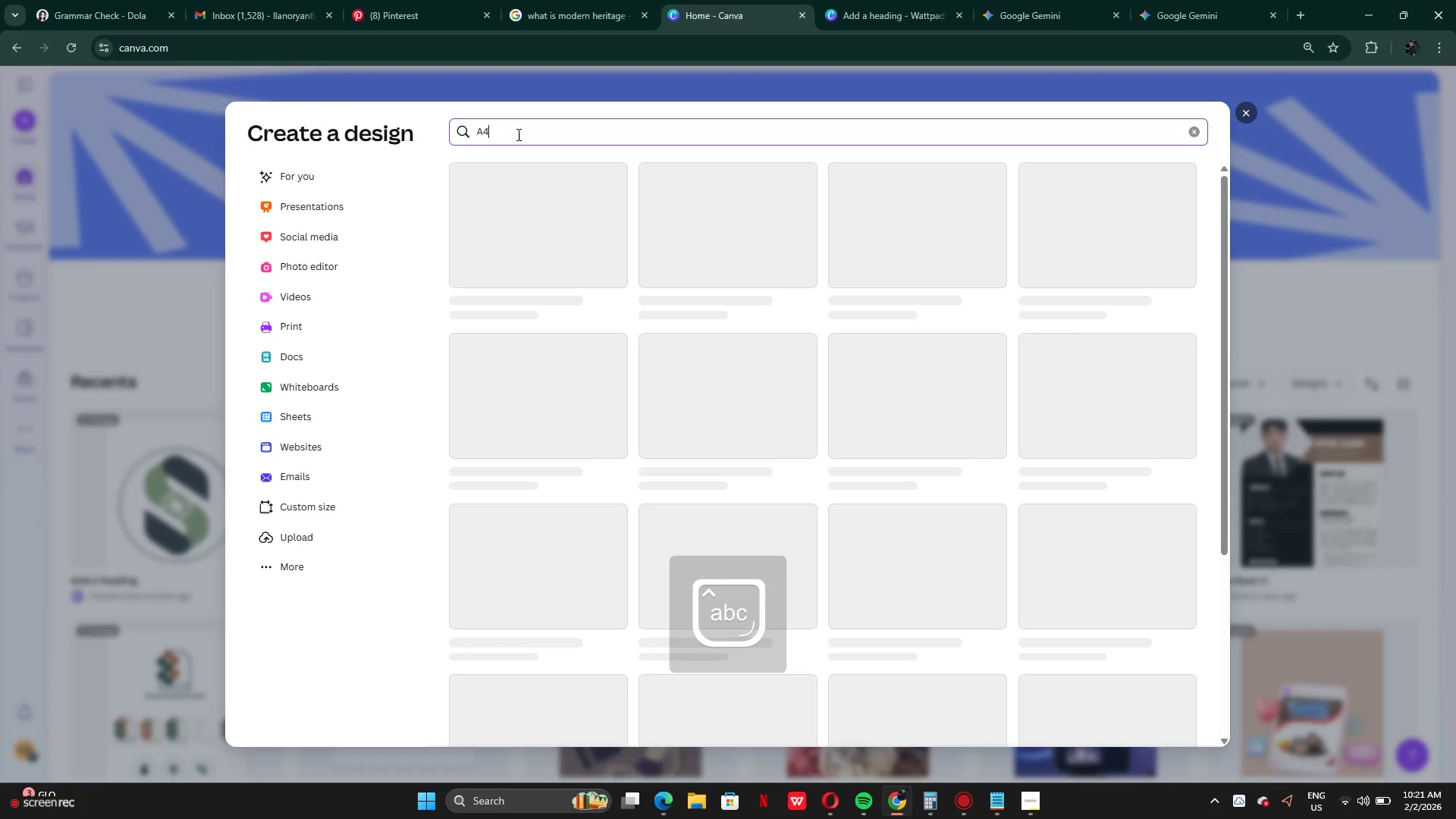 
key(CapsLock)
 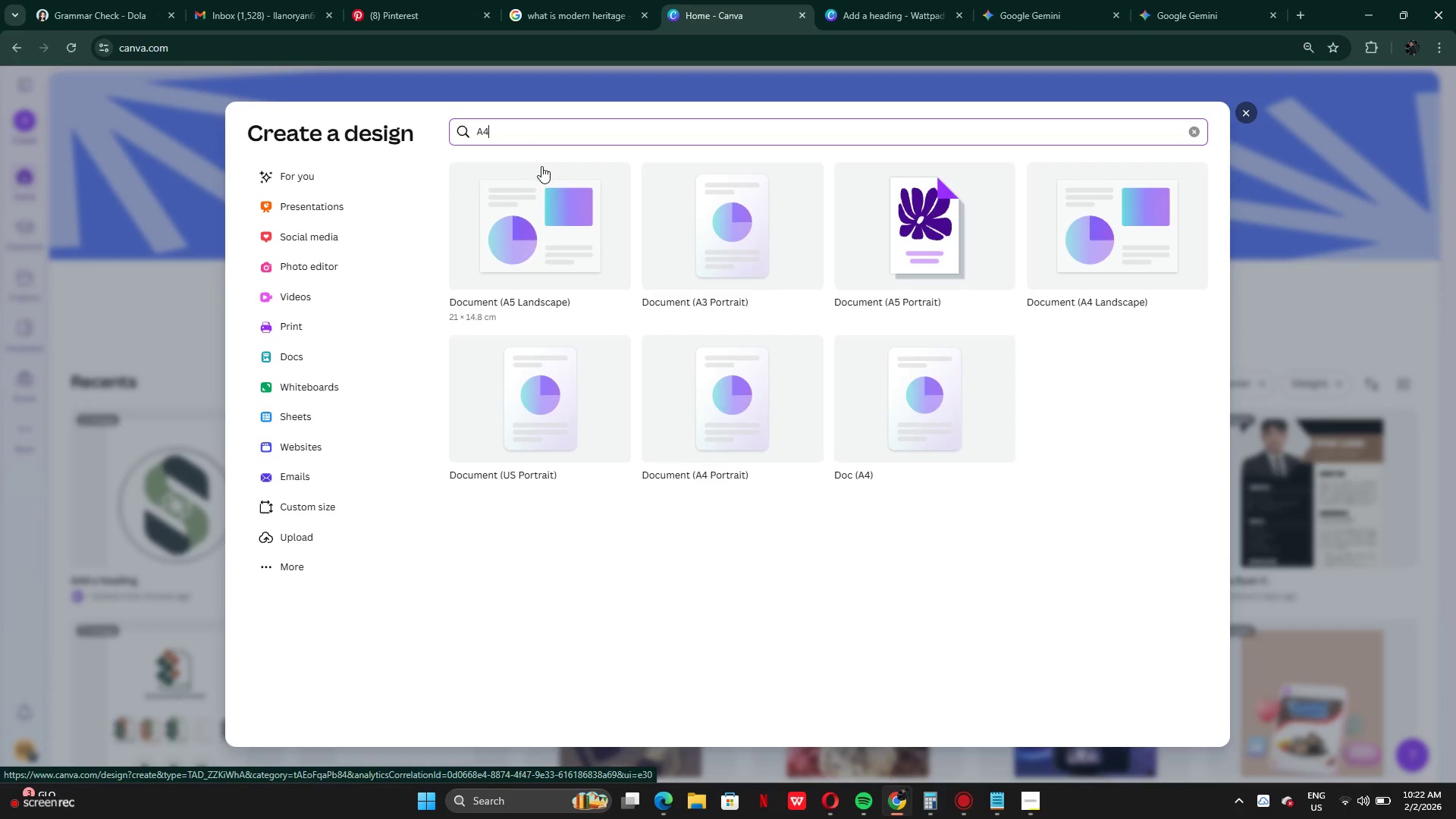 
wait(6.34)
 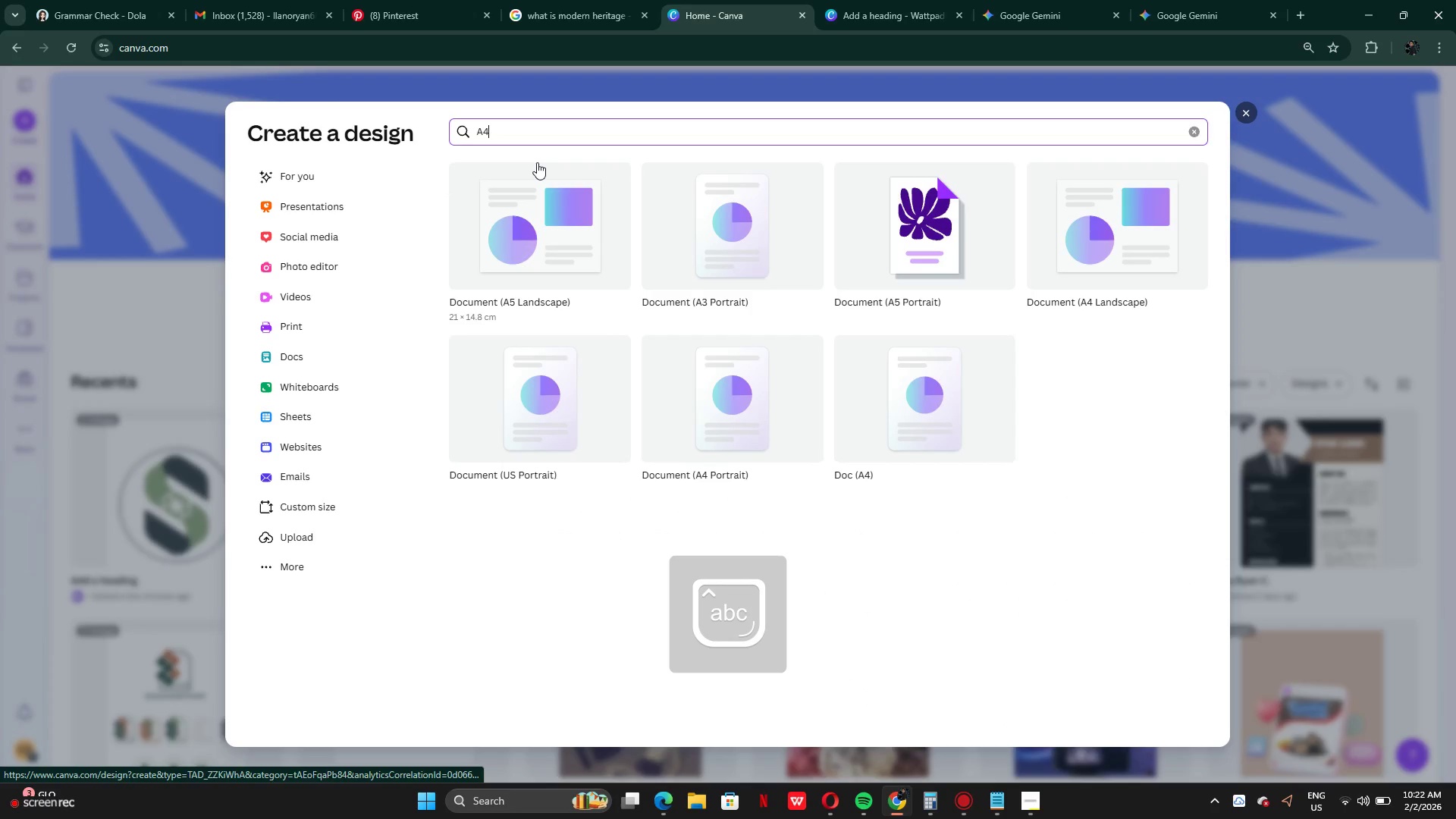 
left_click([720, 407])
 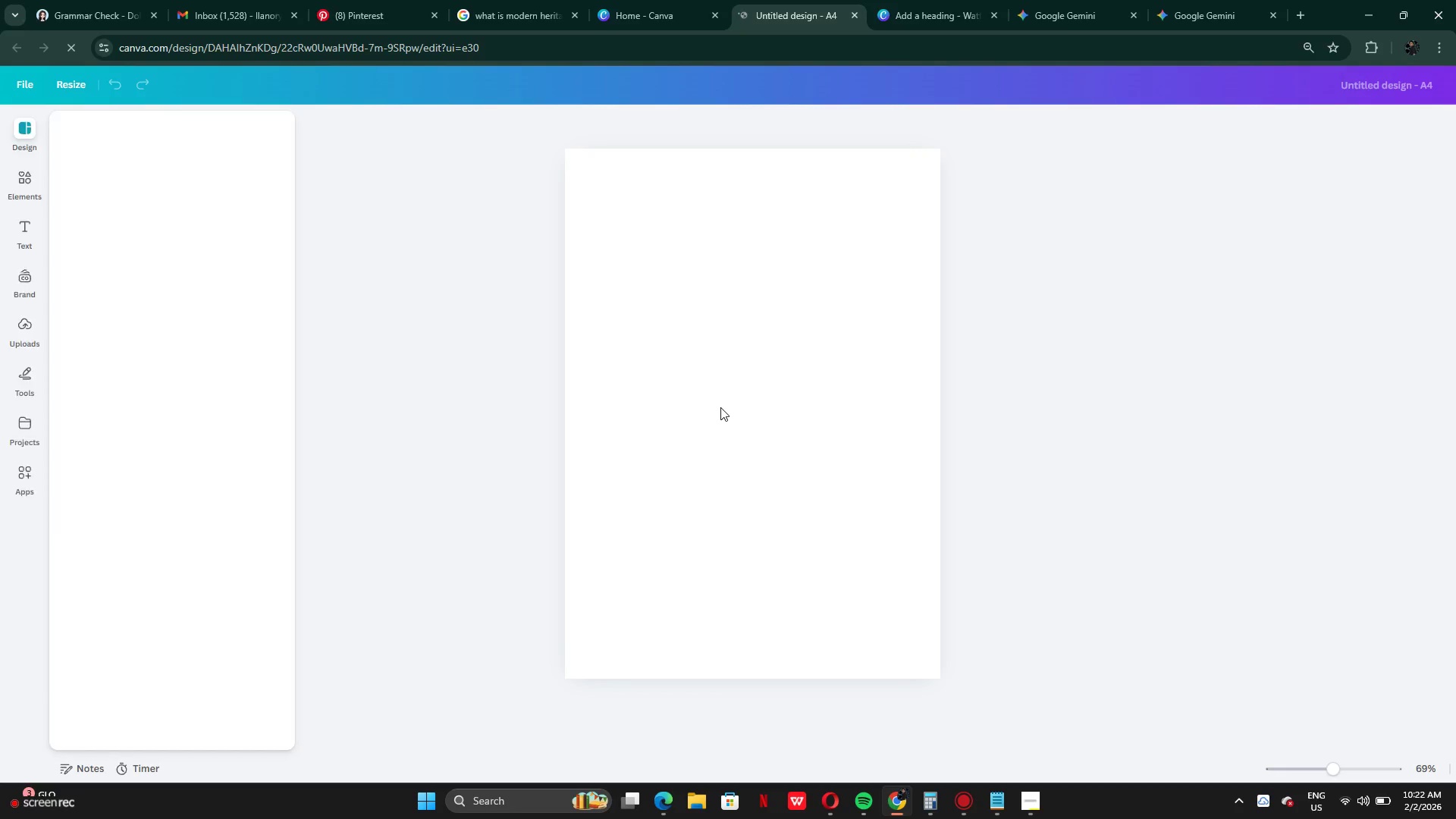 
wait(9.28)
 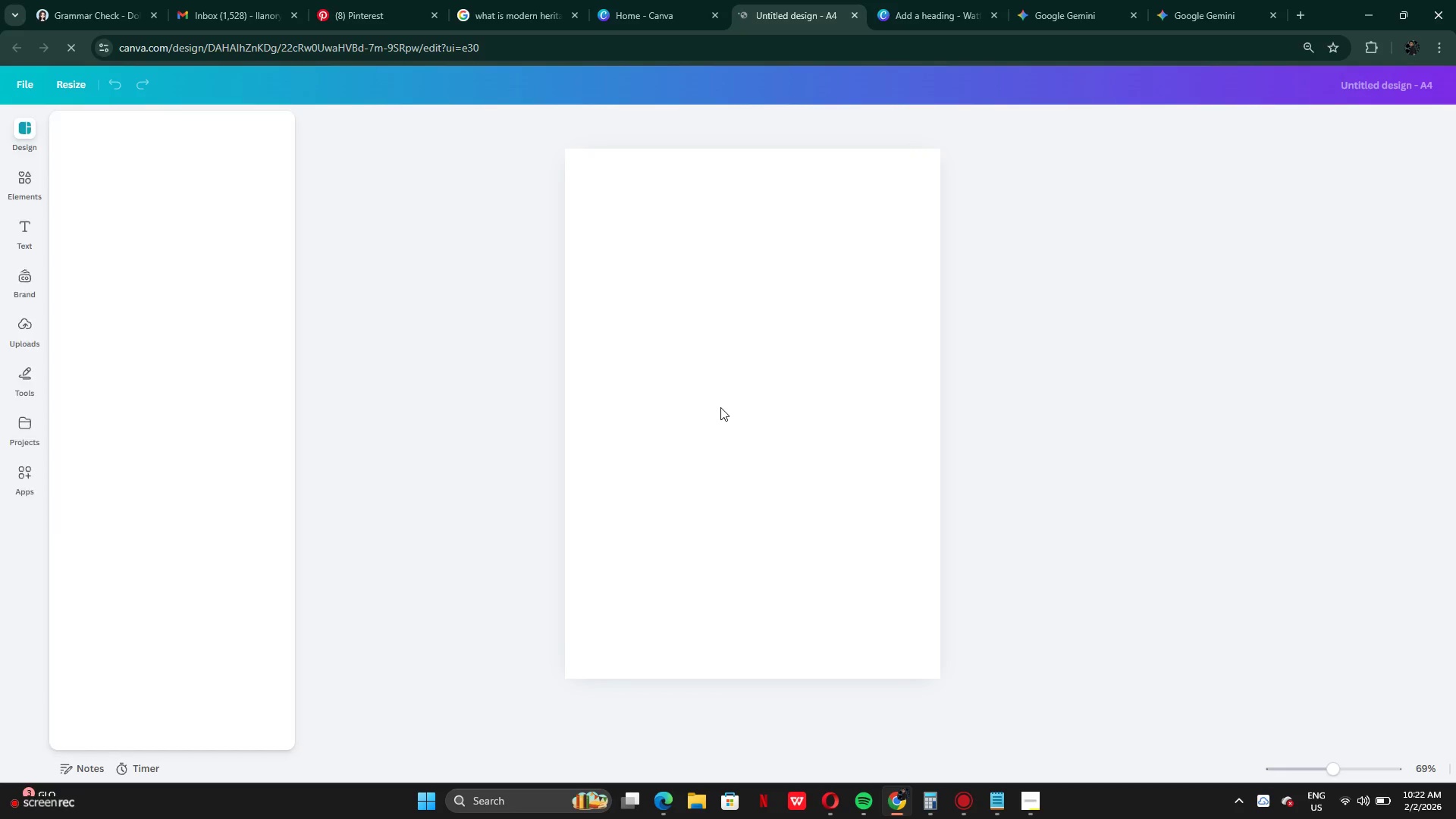 
left_click([218, 8])
 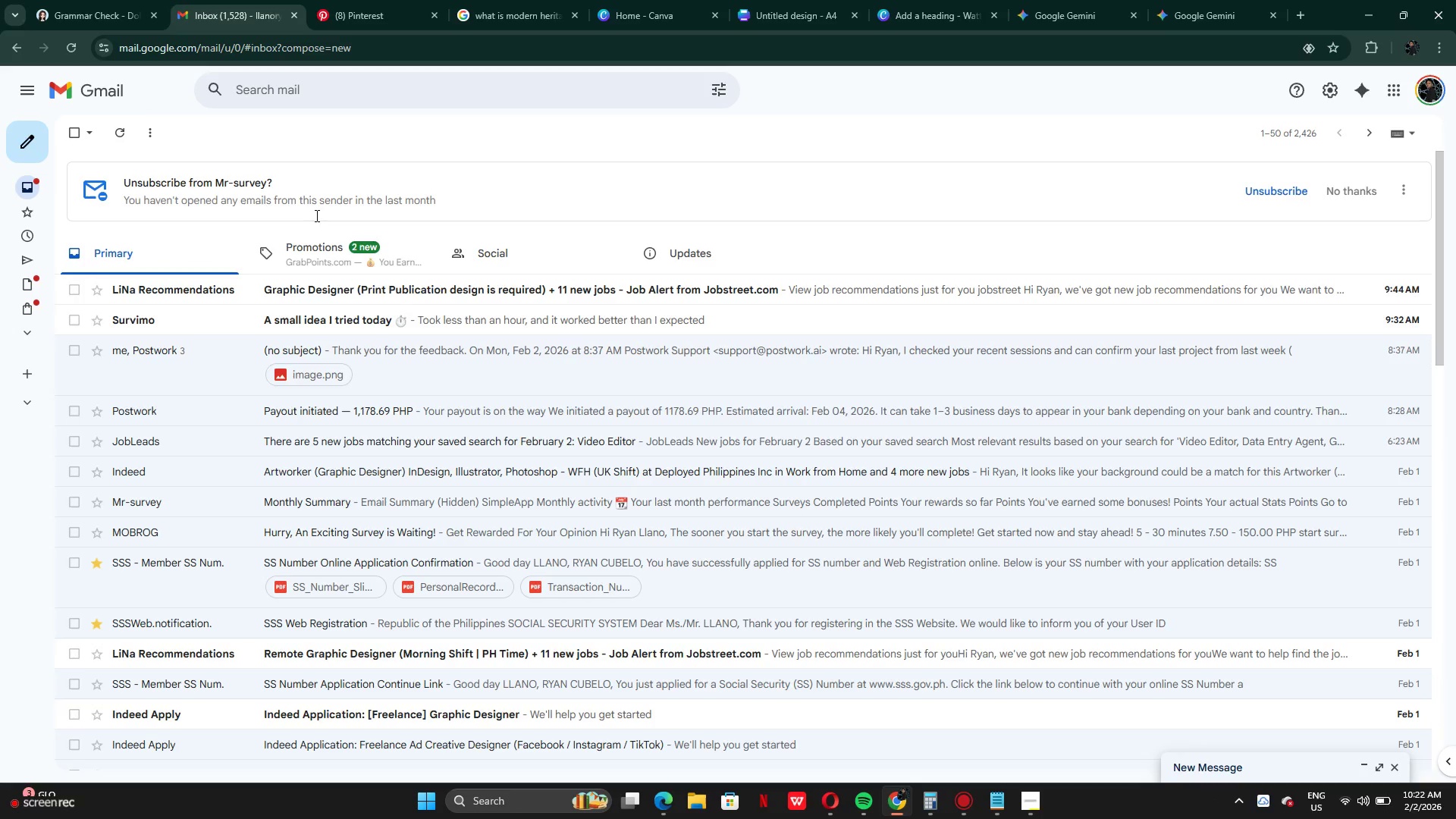 
left_click([371, 256])
 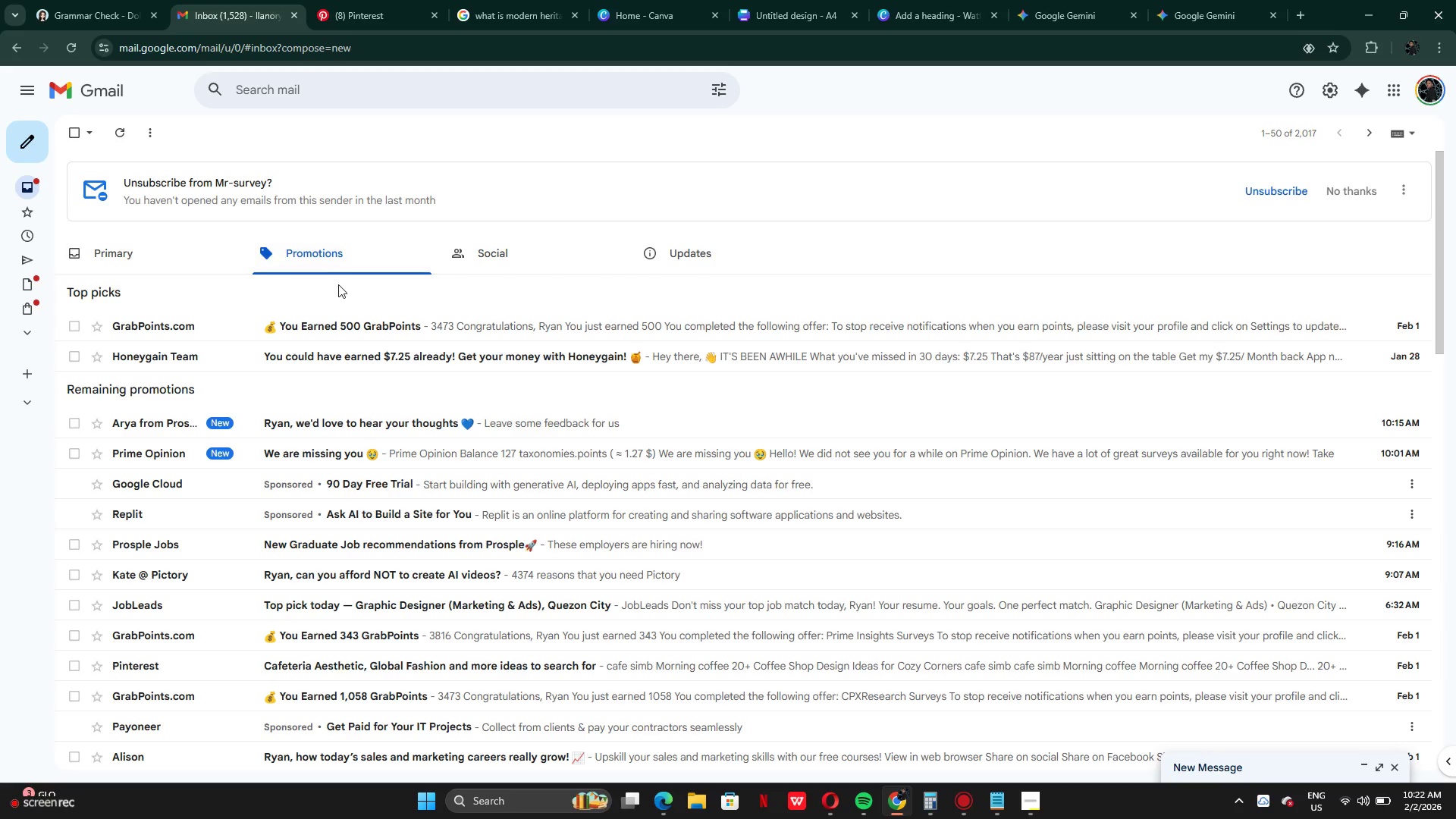 
left_click([135, 253])
 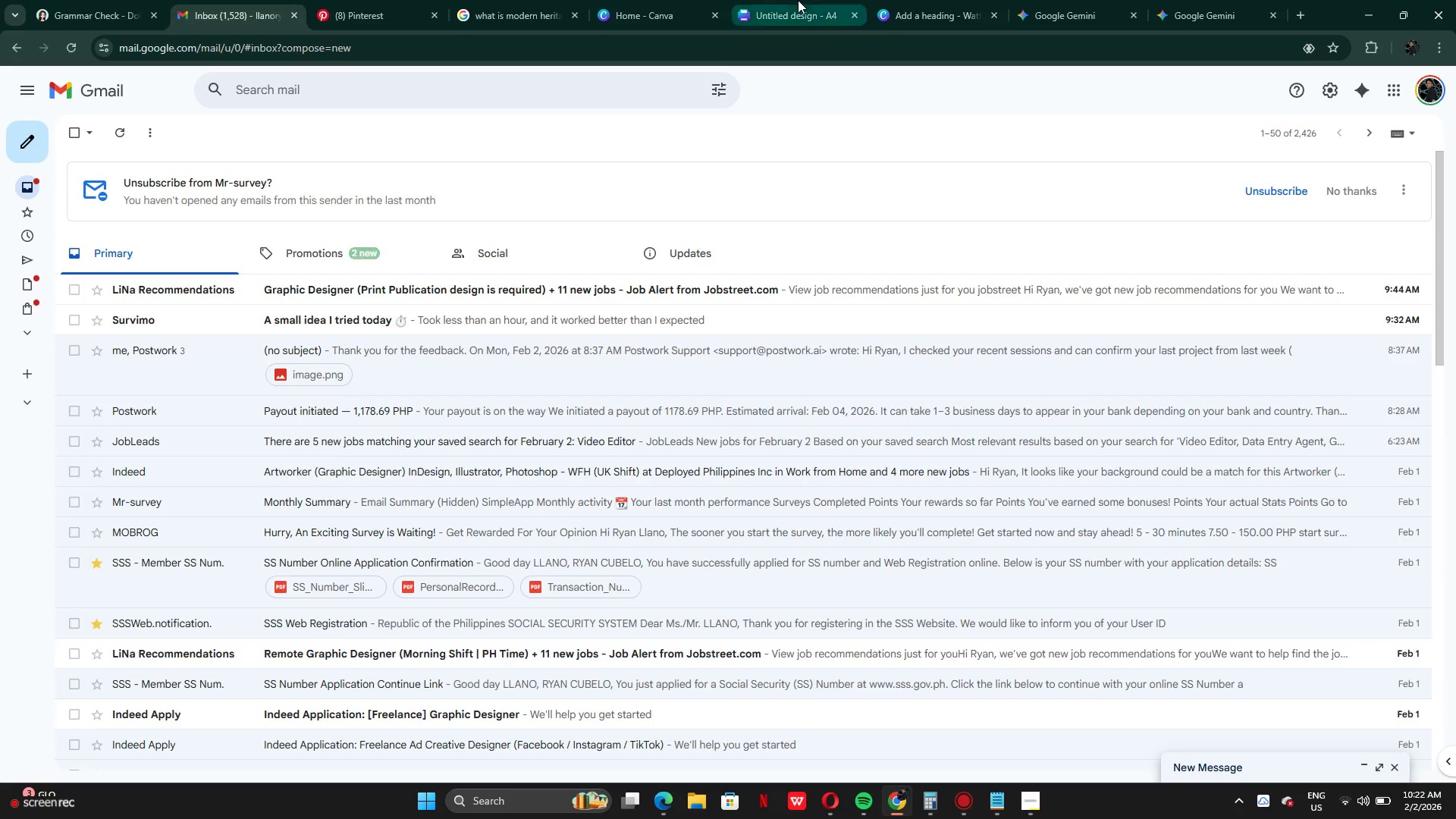 
left_click([800, 0])
 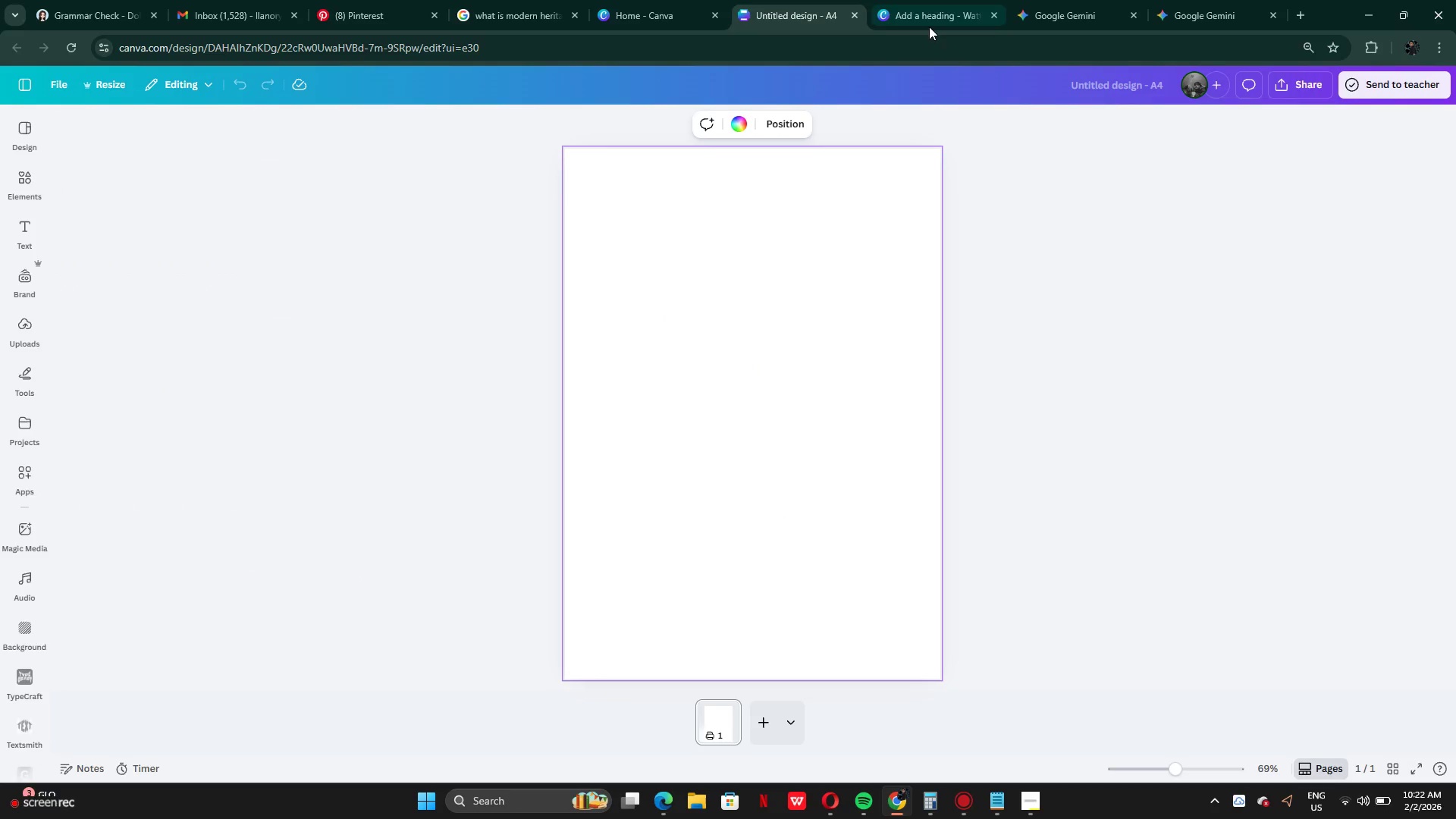 
left_click([1068, 17])
 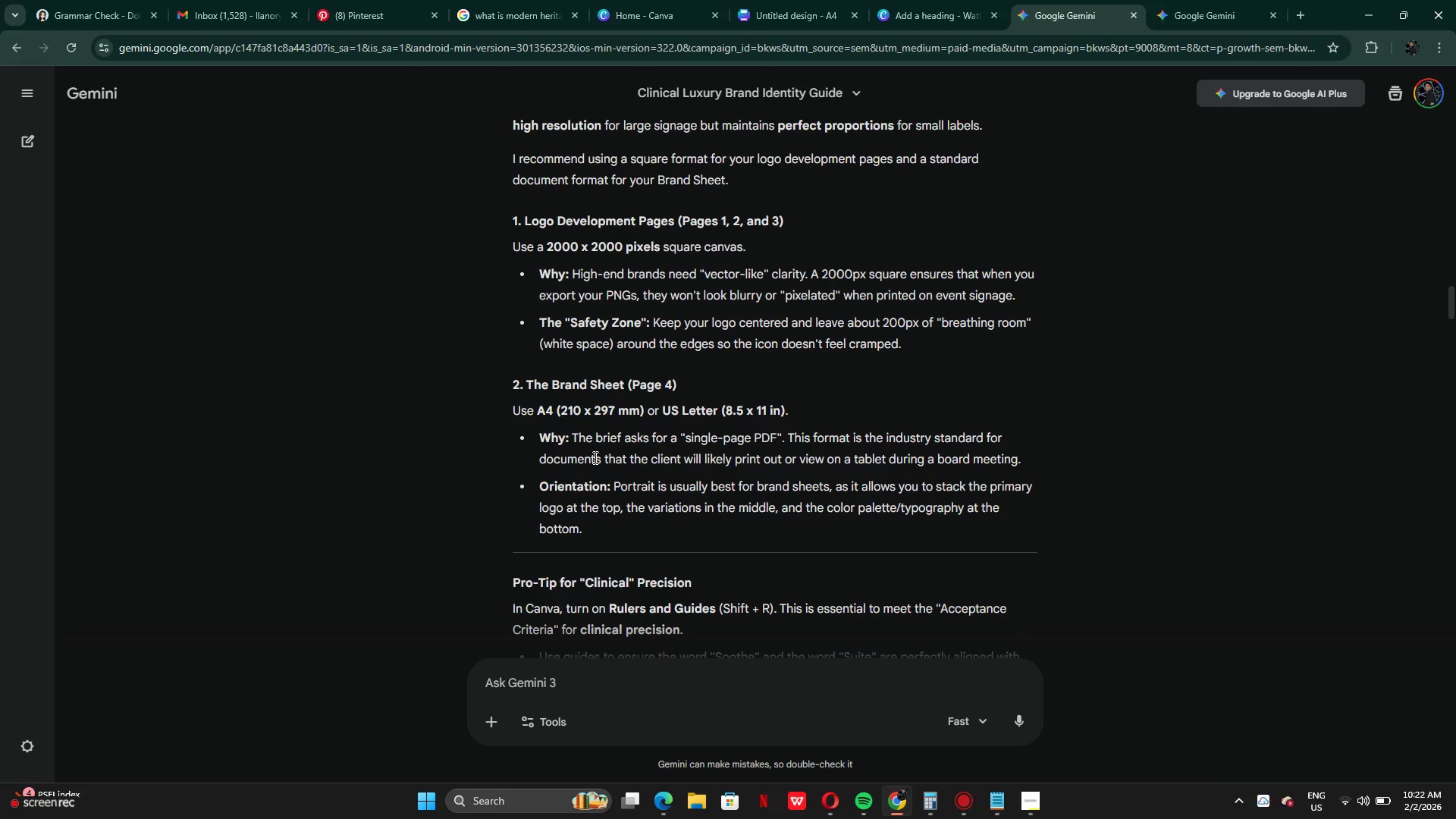 
wait(9.08)
 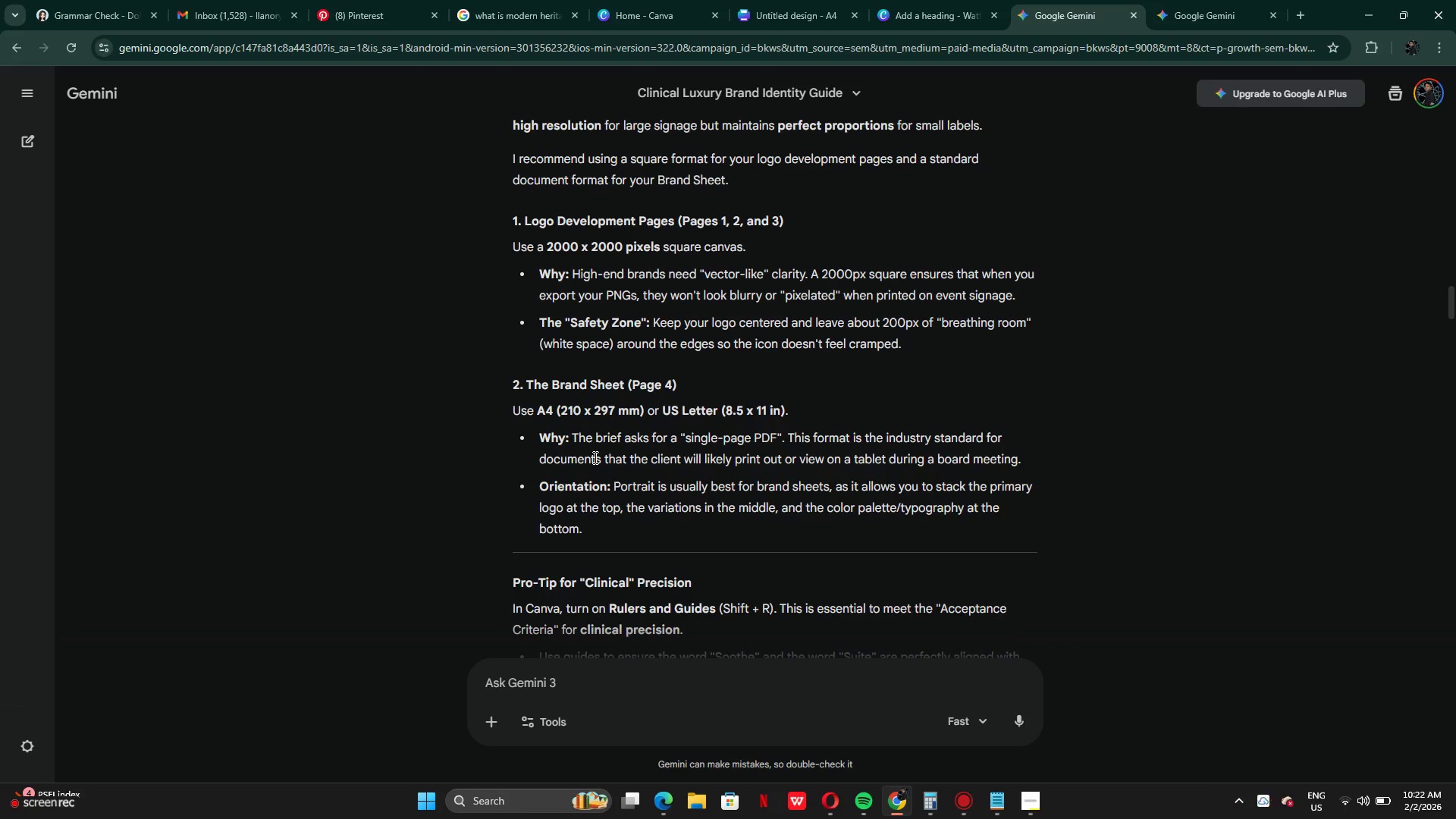 
left_click_drag(start_coordinate=[651, 485], to_coordinate=[1012, 521])
 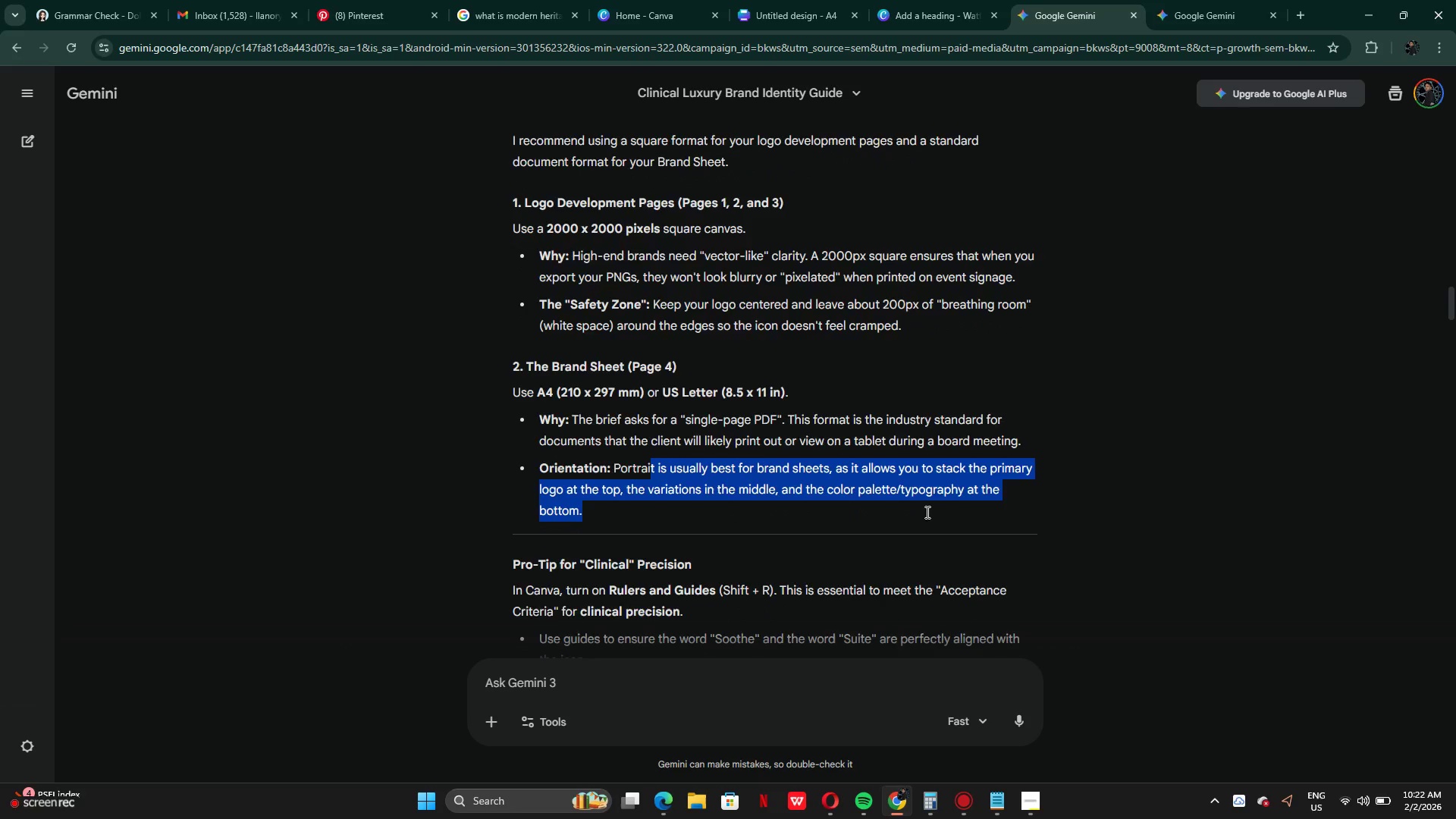 
scroll: coordinate [927, 516], scroll_direction: down, amount: 3.0
 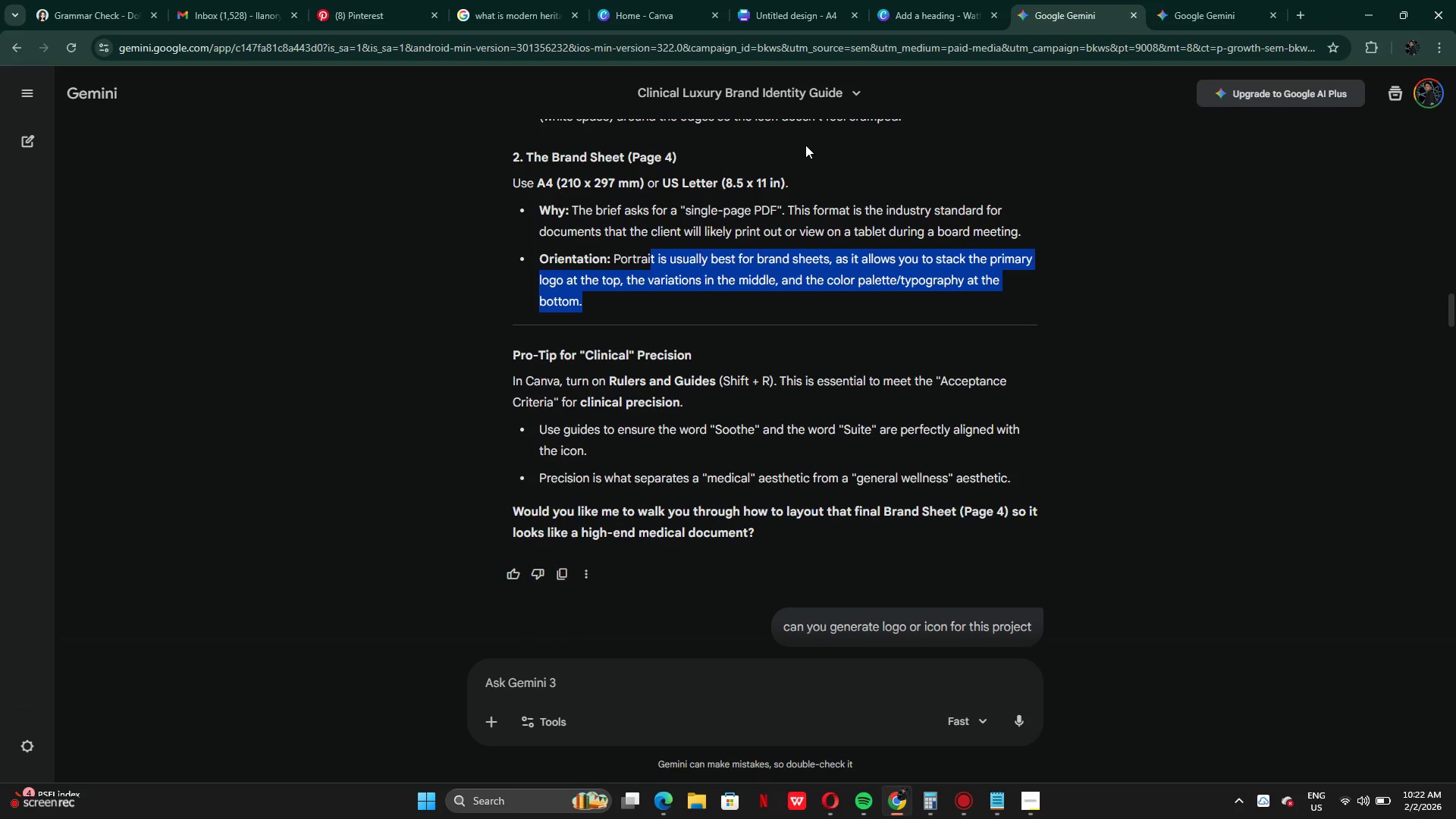 
wait(6.4)
 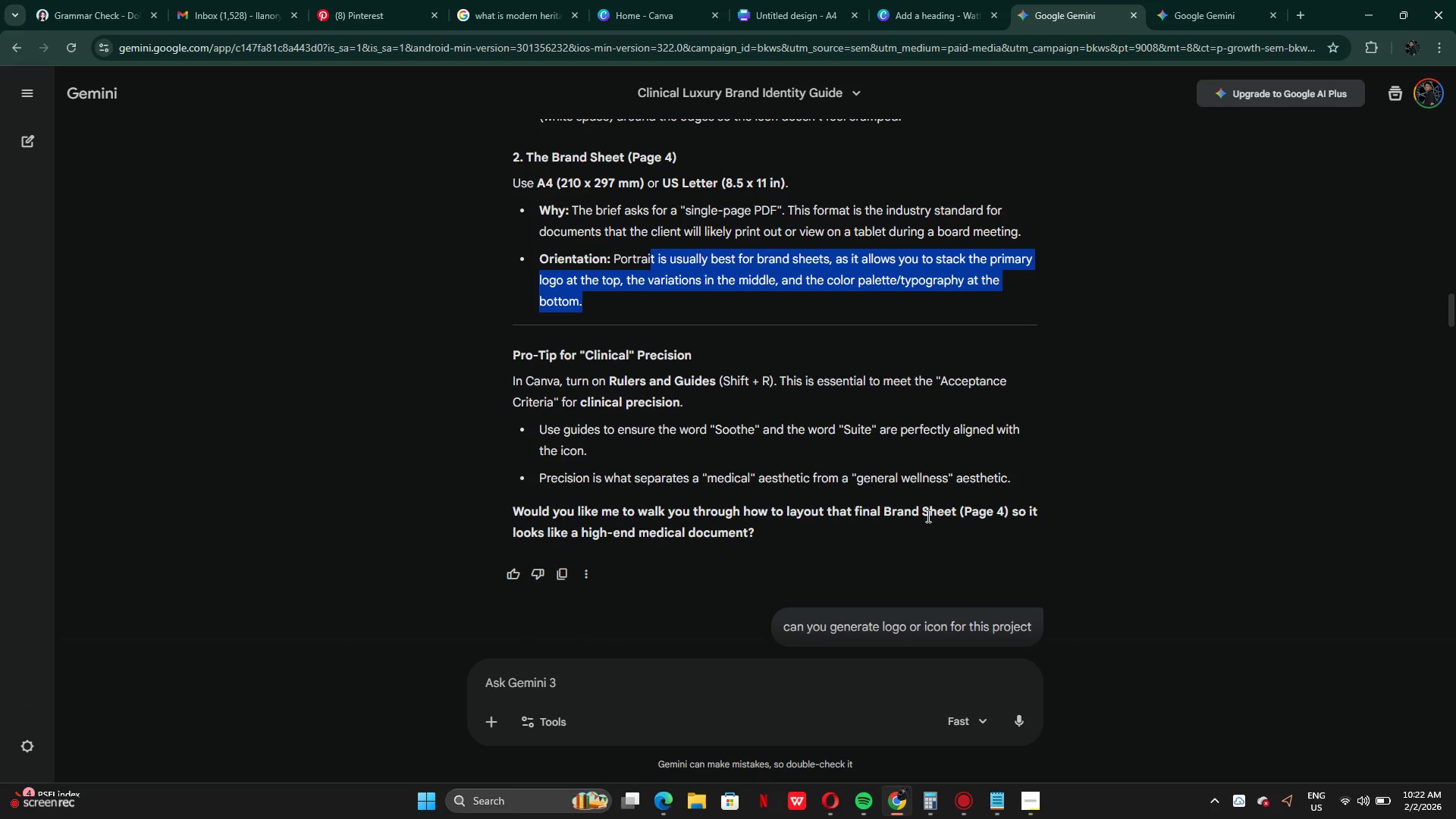 
left_click([907, 10])
 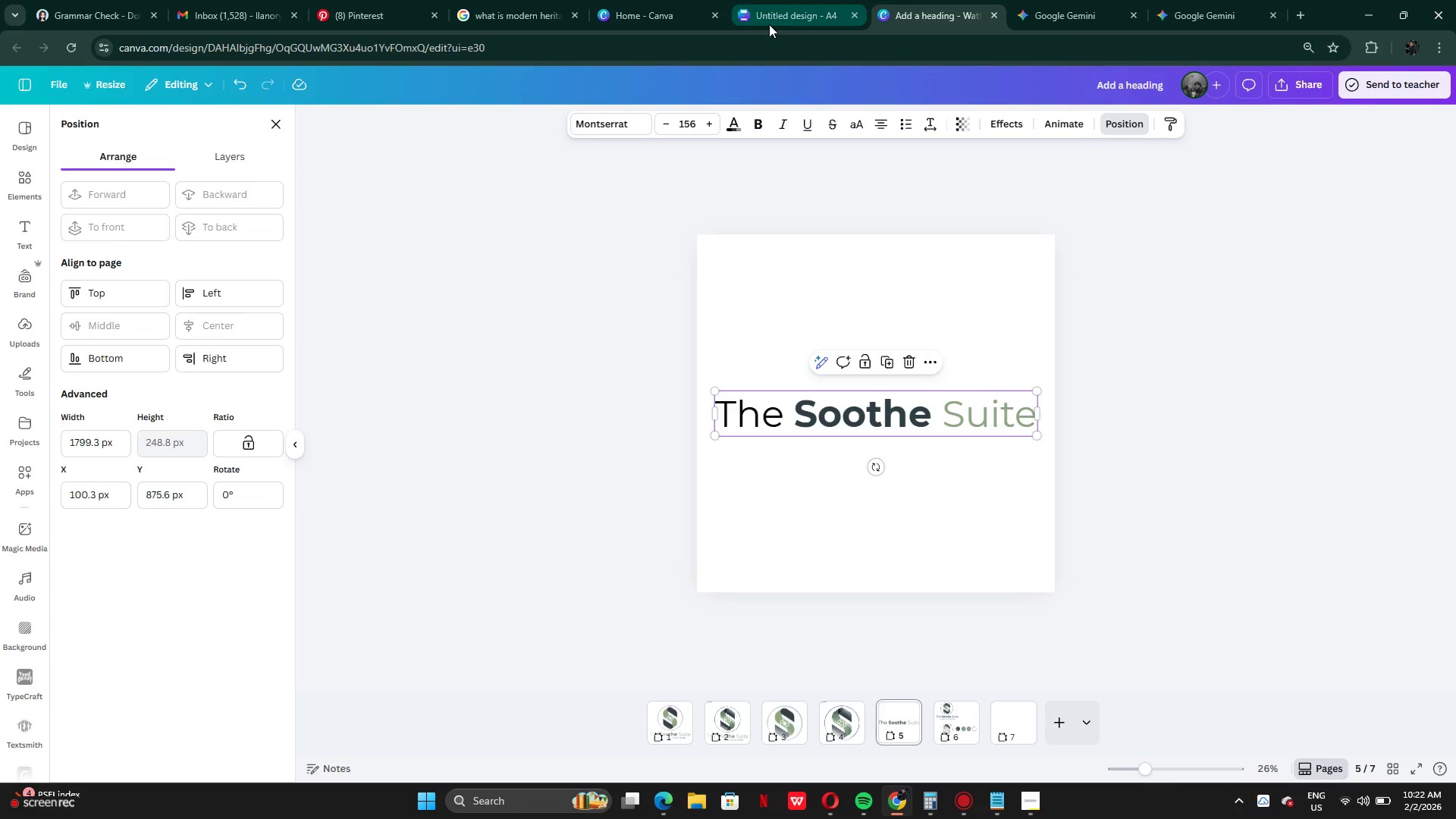 
left_click([769, 24])
 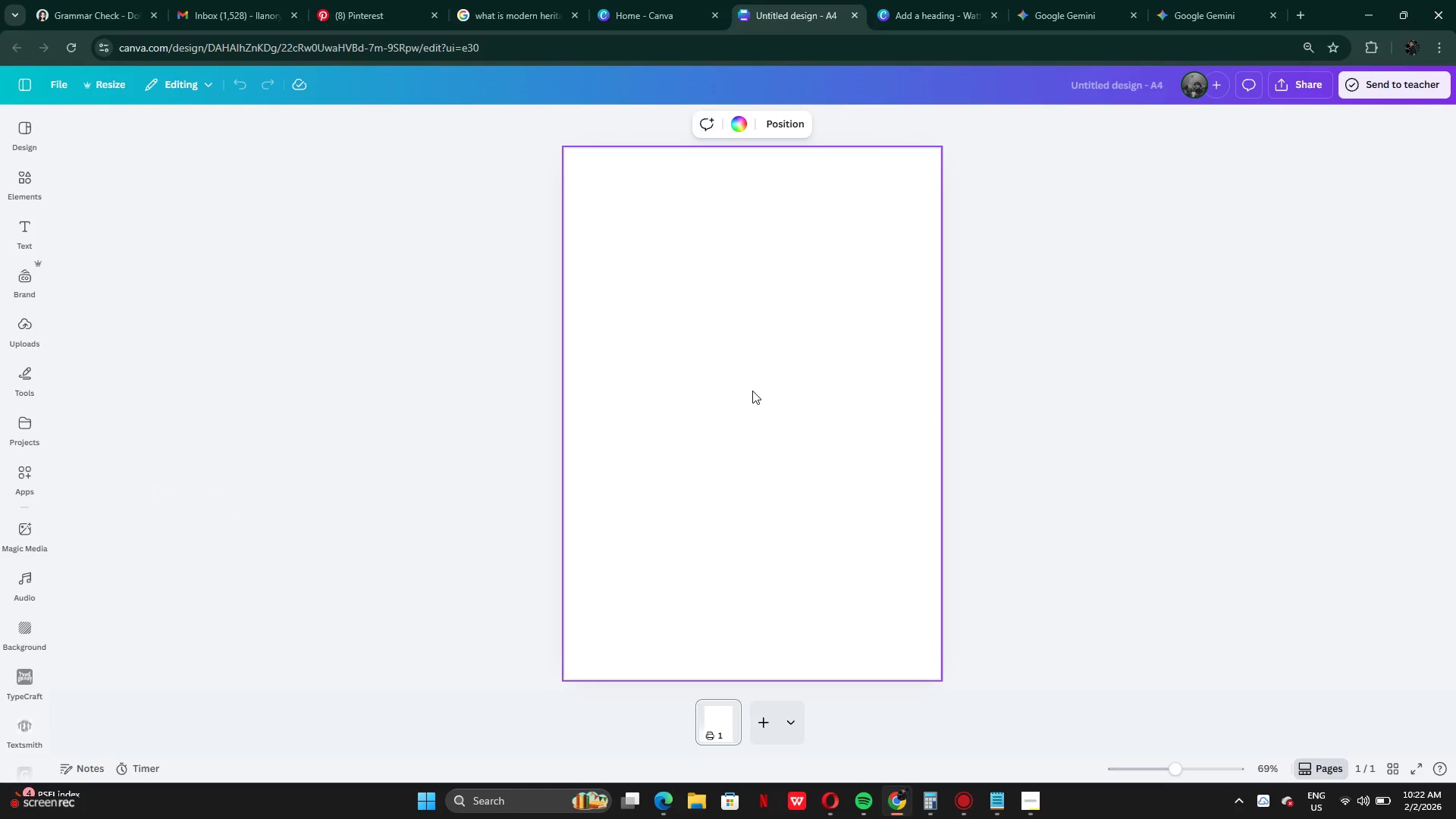 
hold_key(key=ShiftLeft, duration=0.7)
 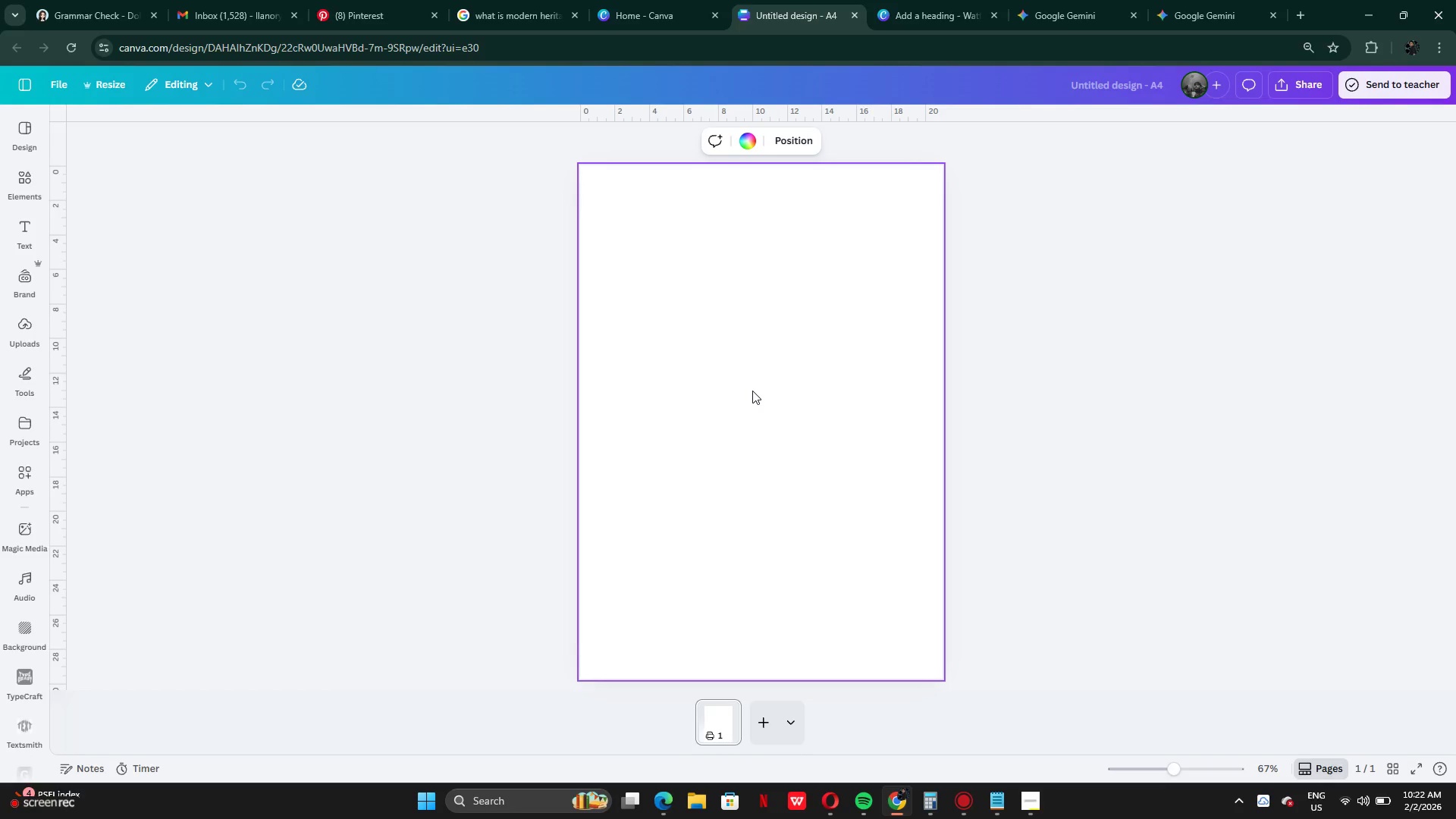 
hold_key(key=R, duration=0.34)
 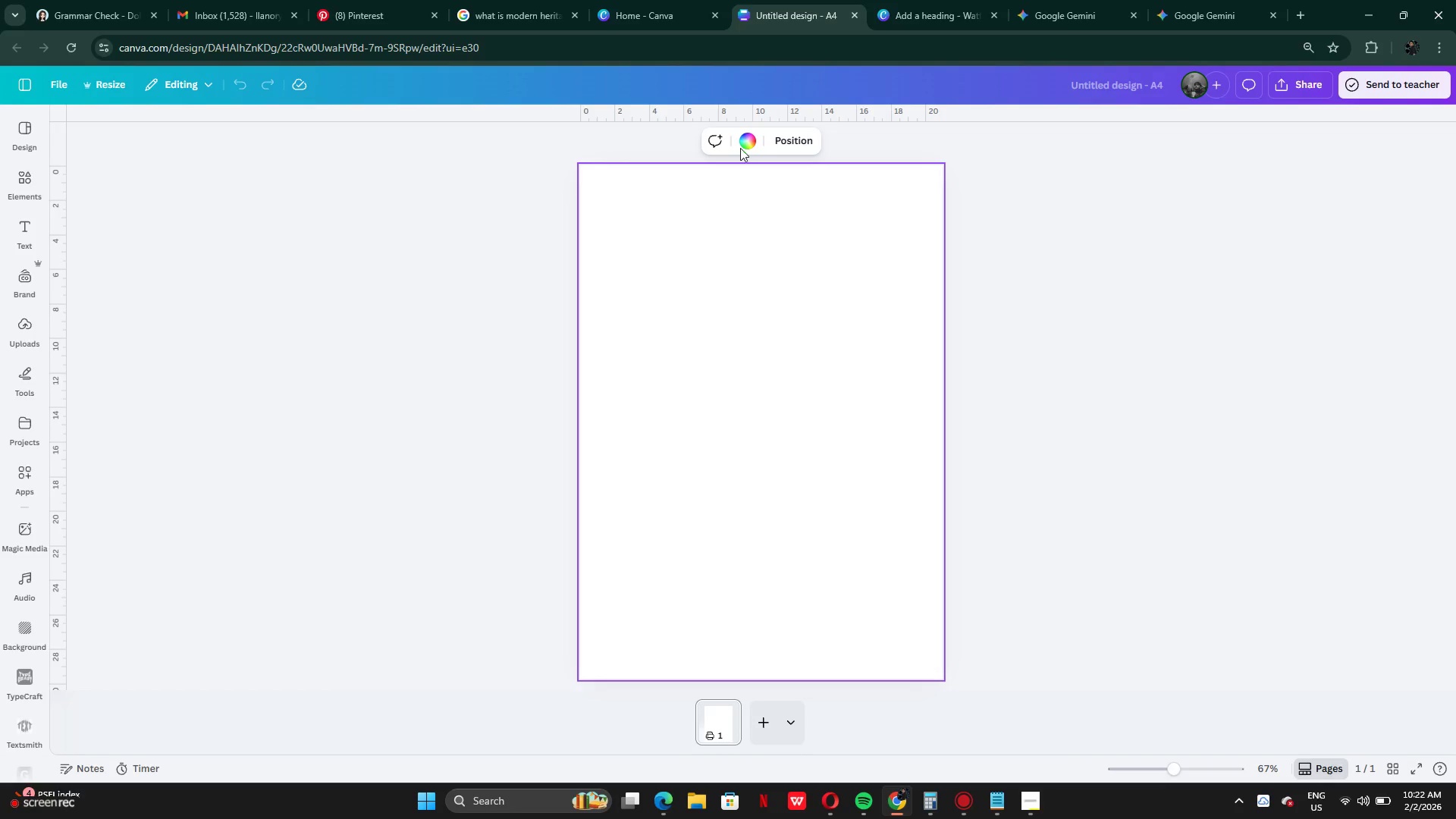 
left_click_drag(start_coordinate=[733, 117], to_coordinate=[805, 264])
 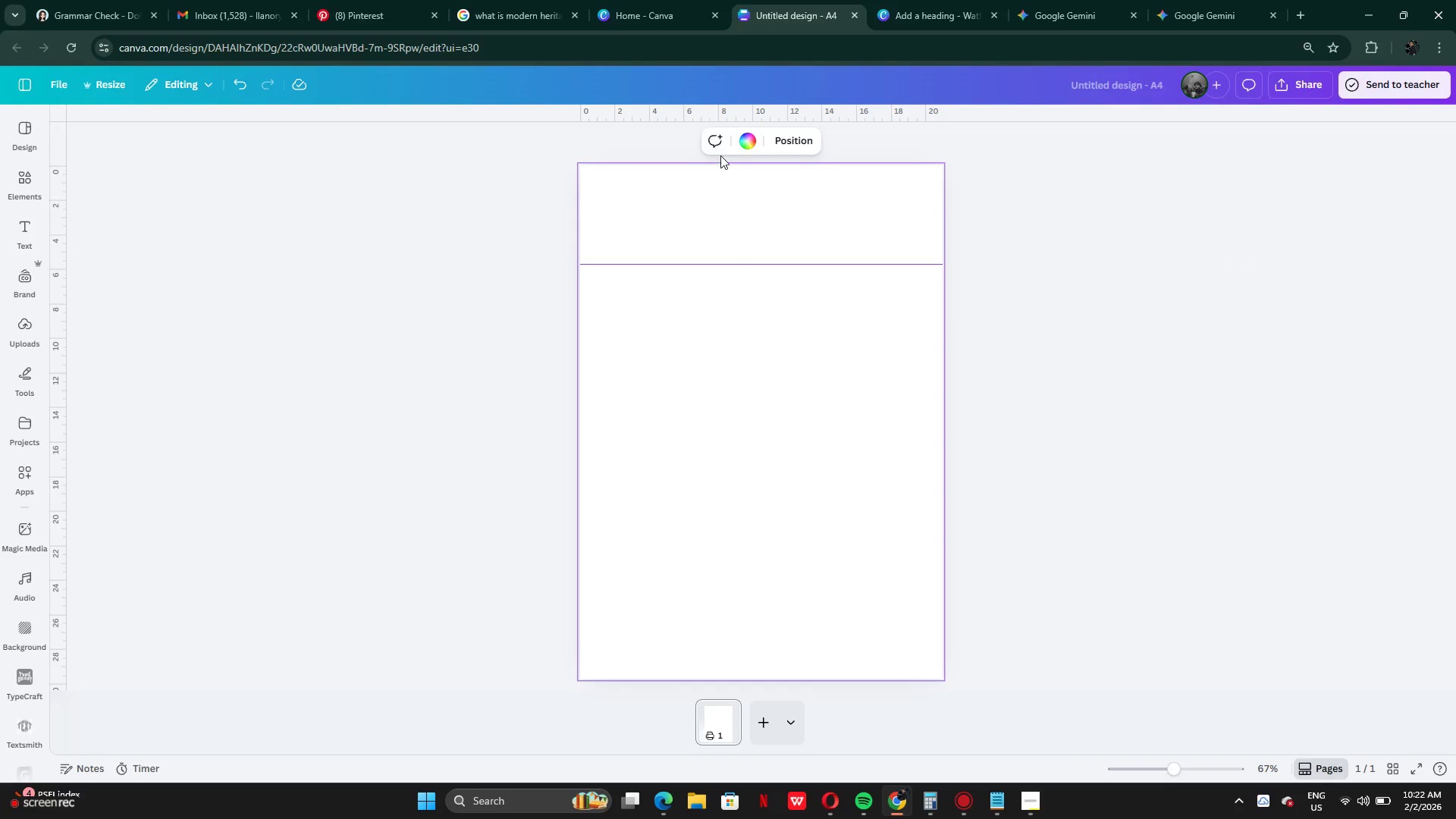 
mouse_move([693, 119])
 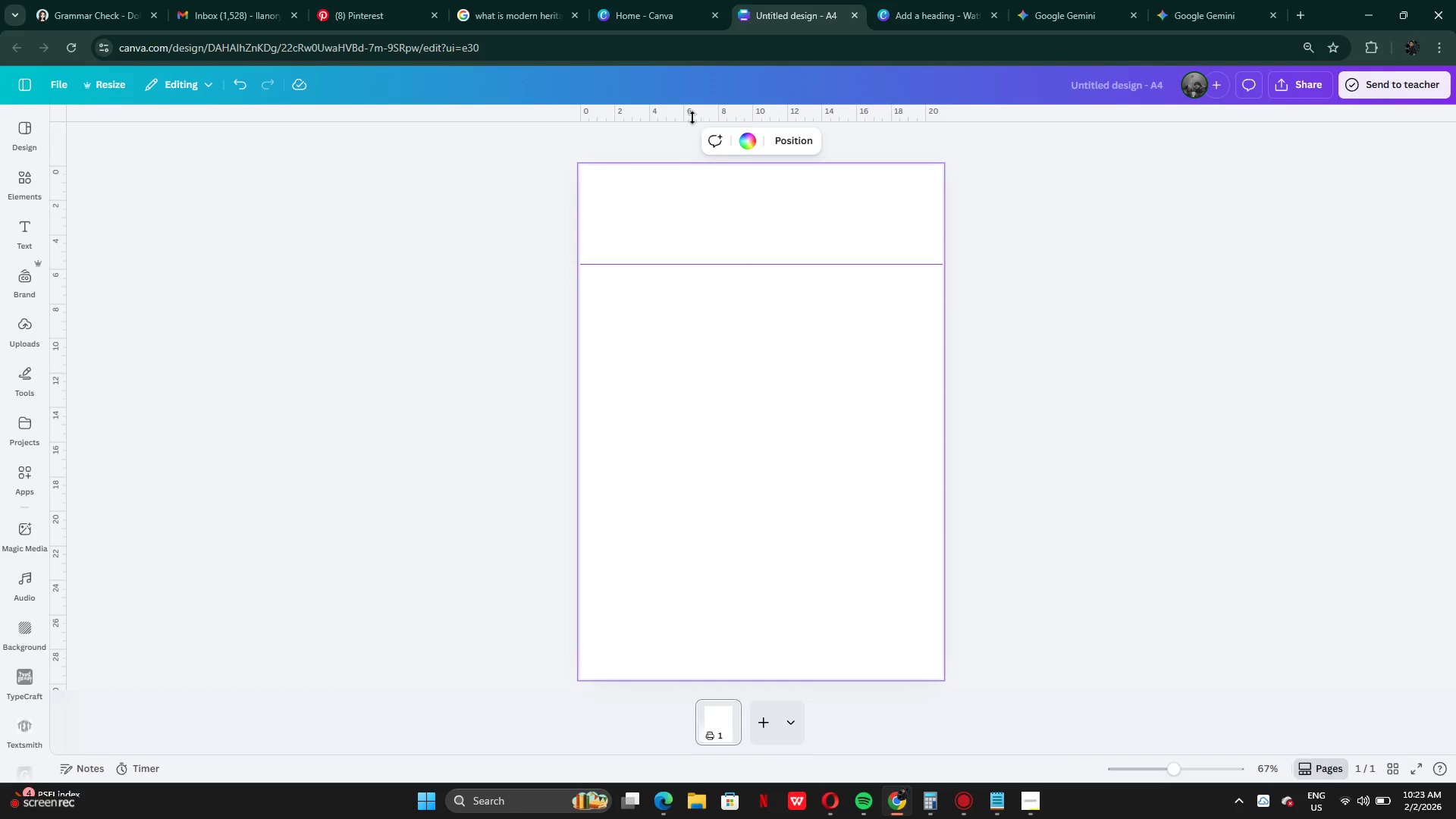 
left_click_drag(start_coordinate=[692, 118], to_coordinate=[745, 464])
 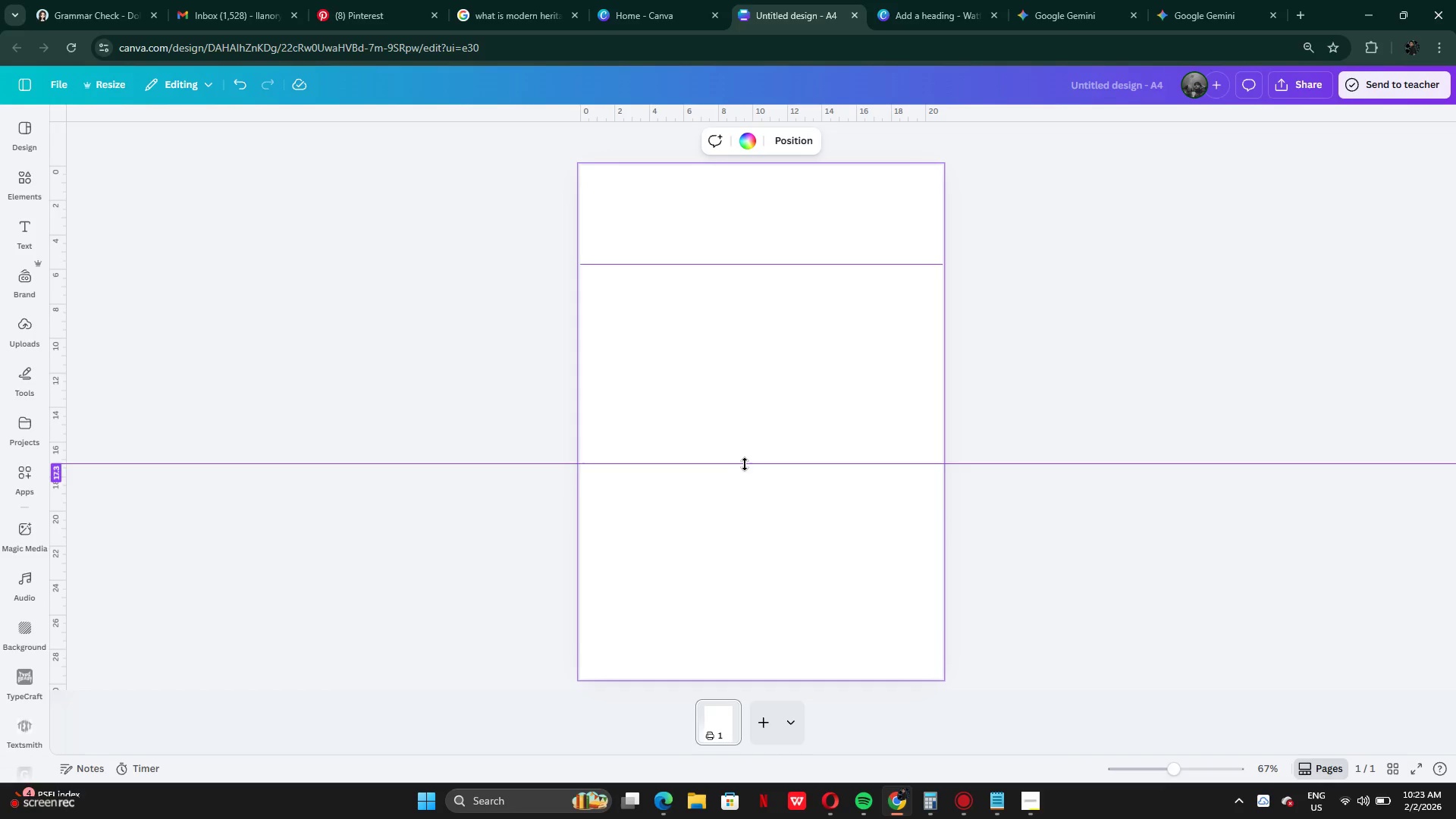 
left_click_drag(start_coordinate=[745, 464], to_coordinate=[777, 101])
 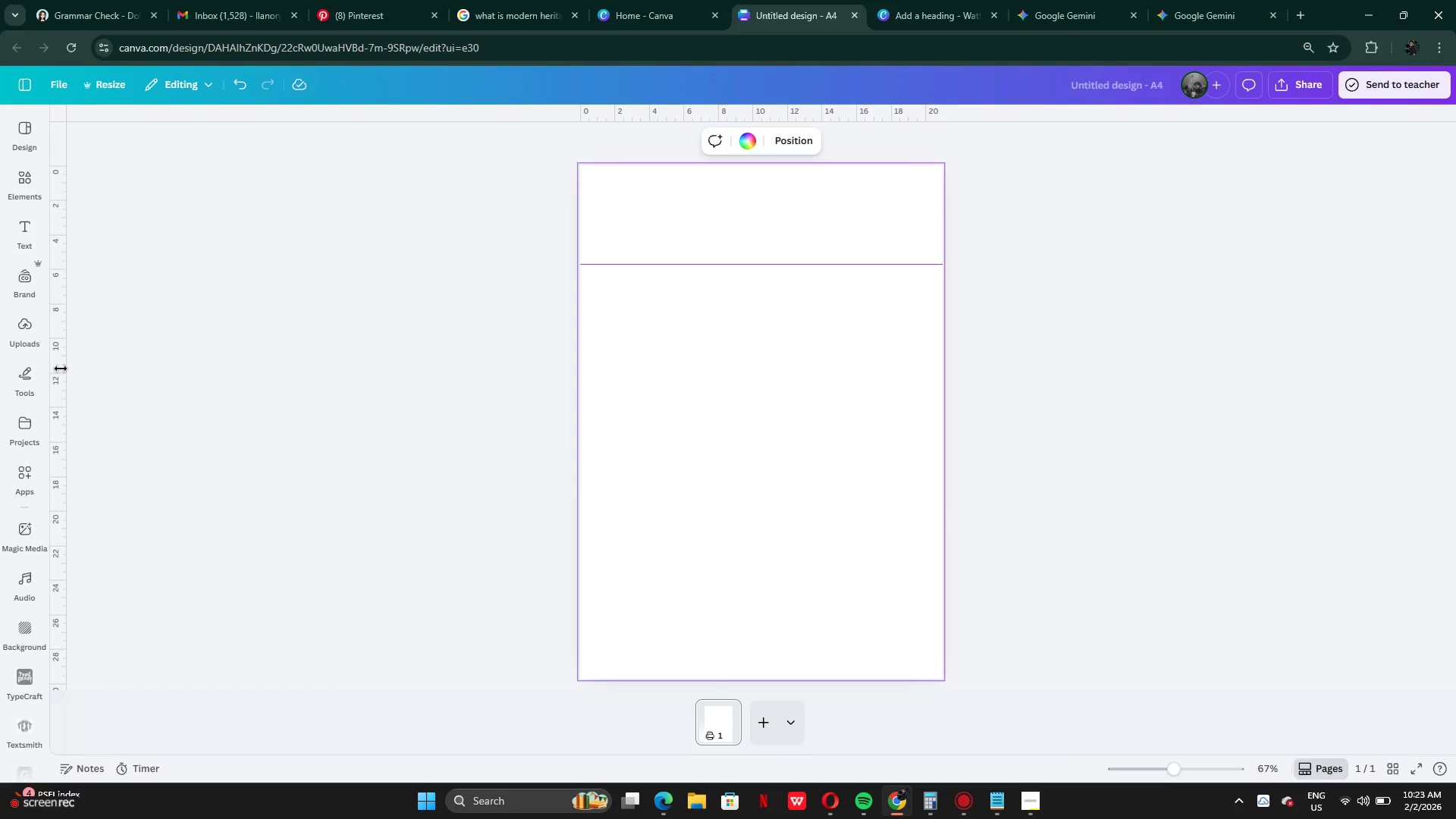 
left_click_drag(start_coordinate=[66, 369], to_coordinate=[758, 463])
 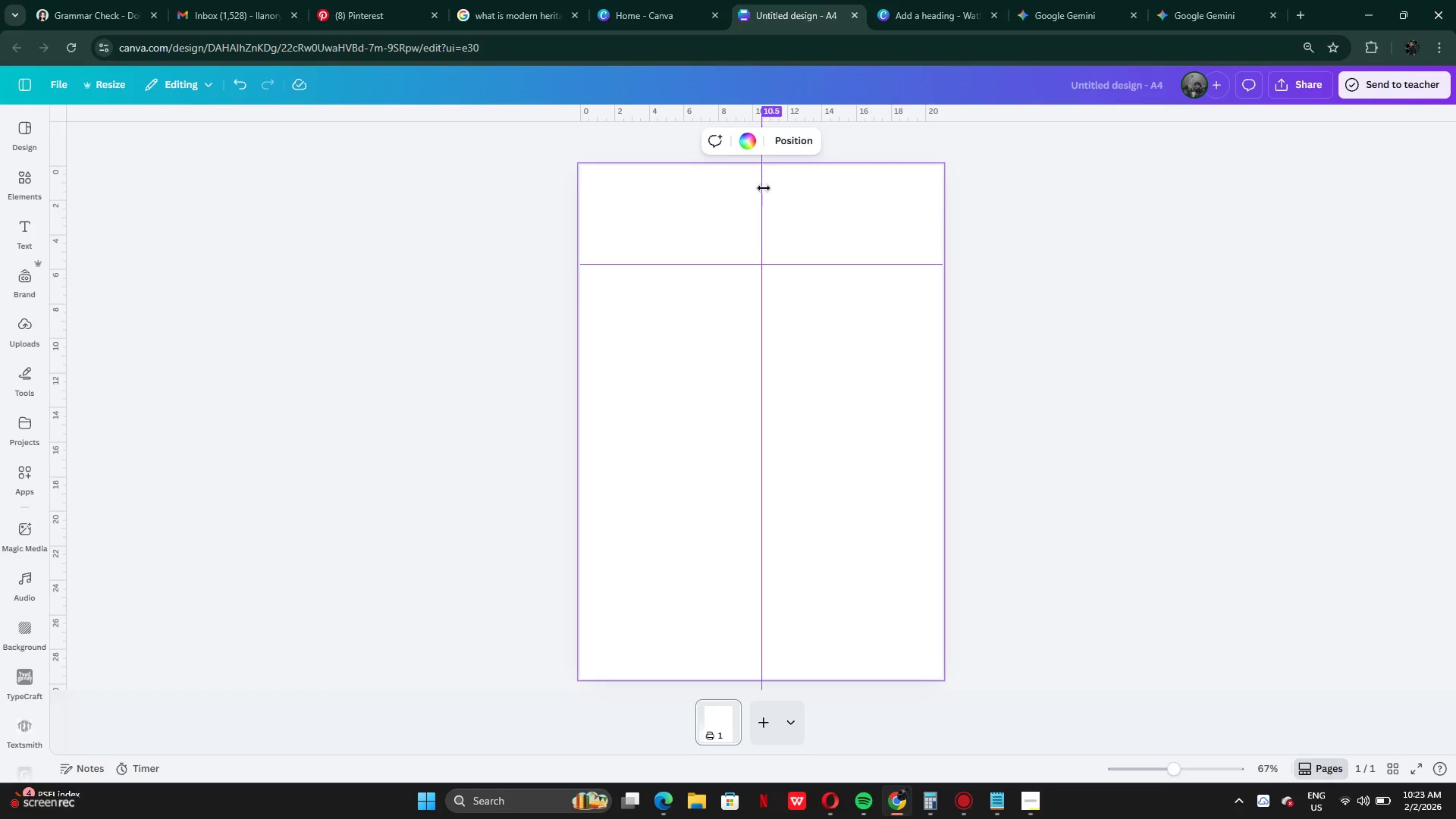 
left_click([761, 190])
 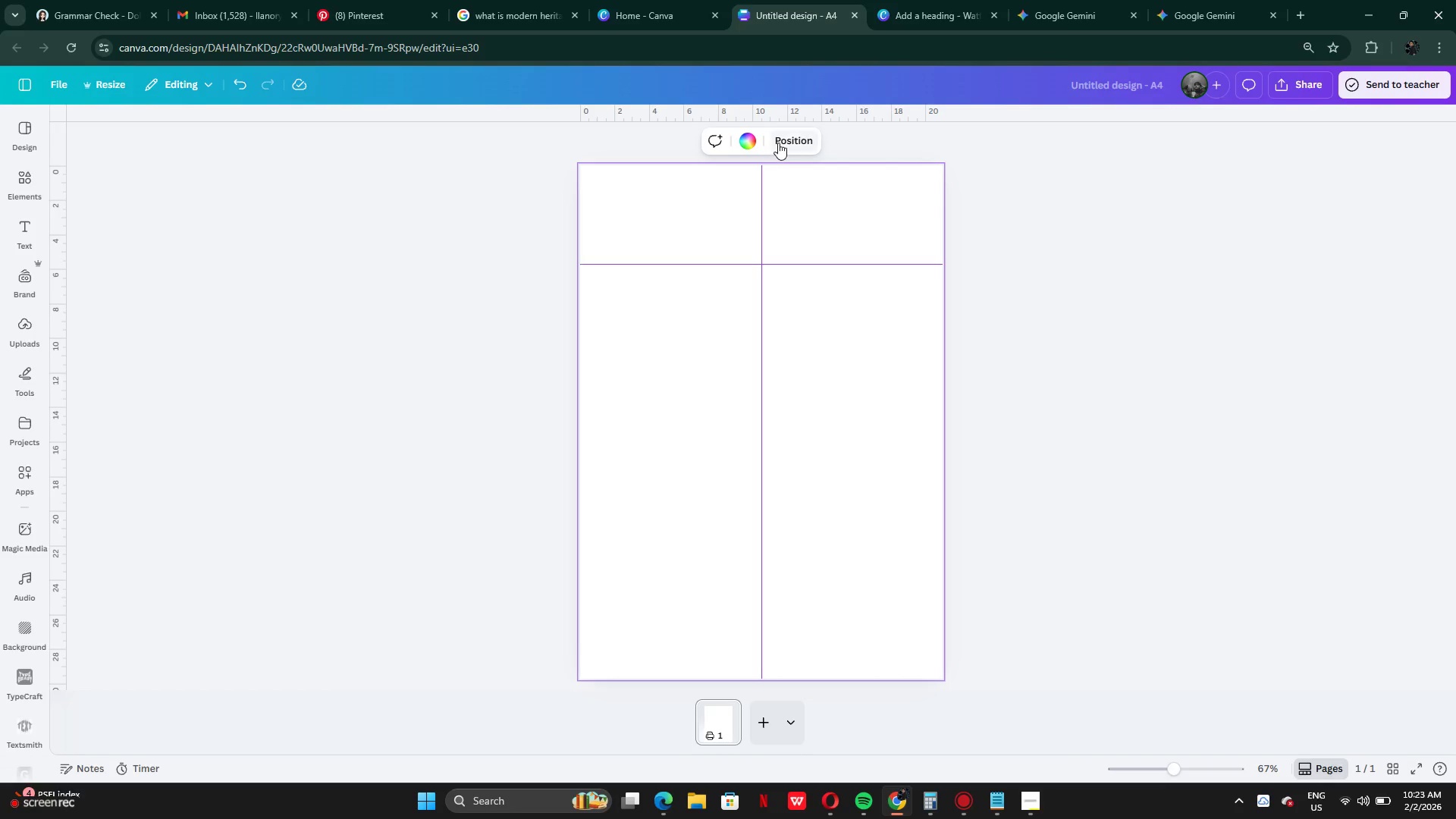 
left_click([778, 143])
 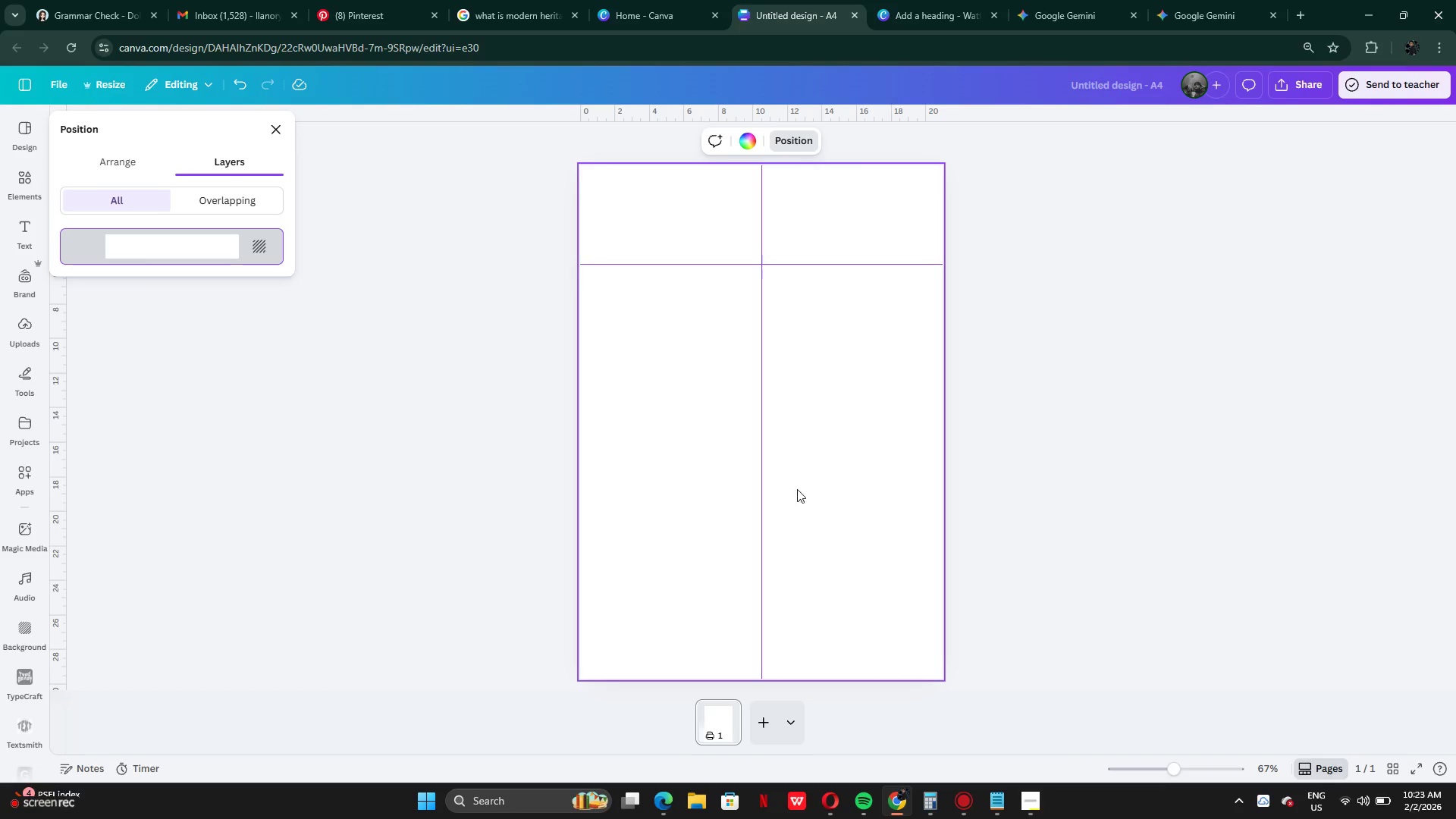 
left_click([1070, 401])
 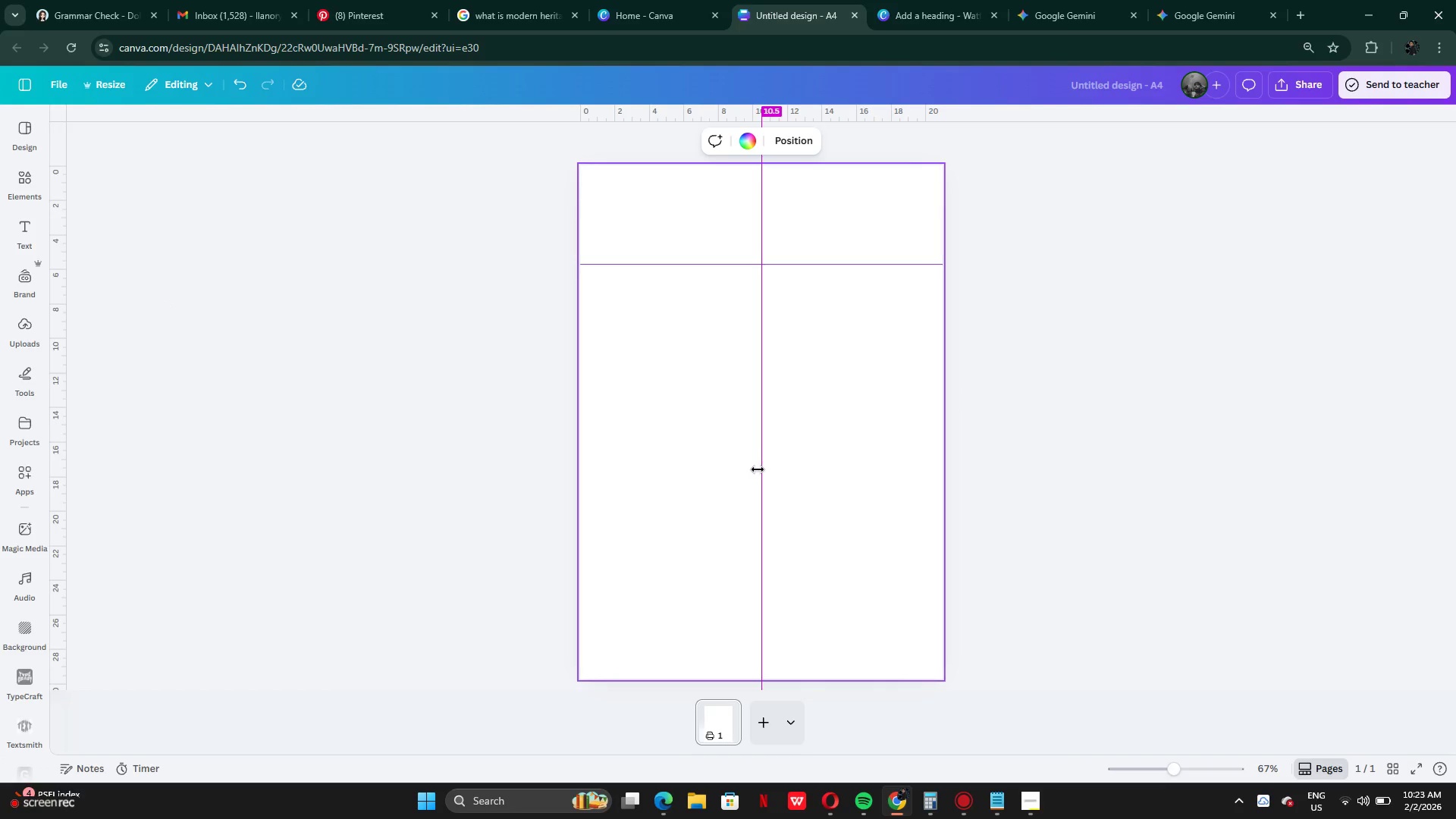 
wait(6.75)
 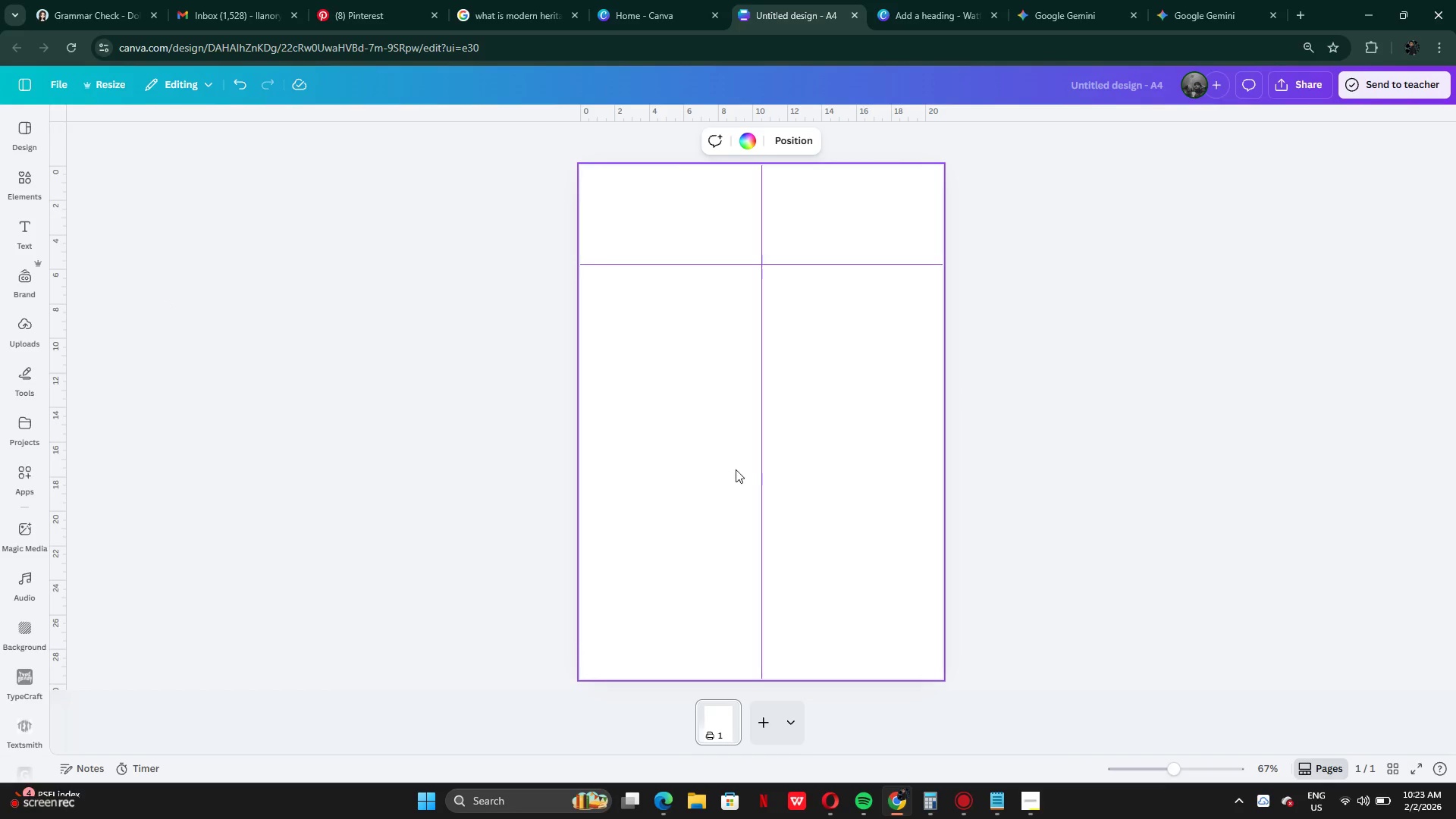 
left_click([808, 265])
 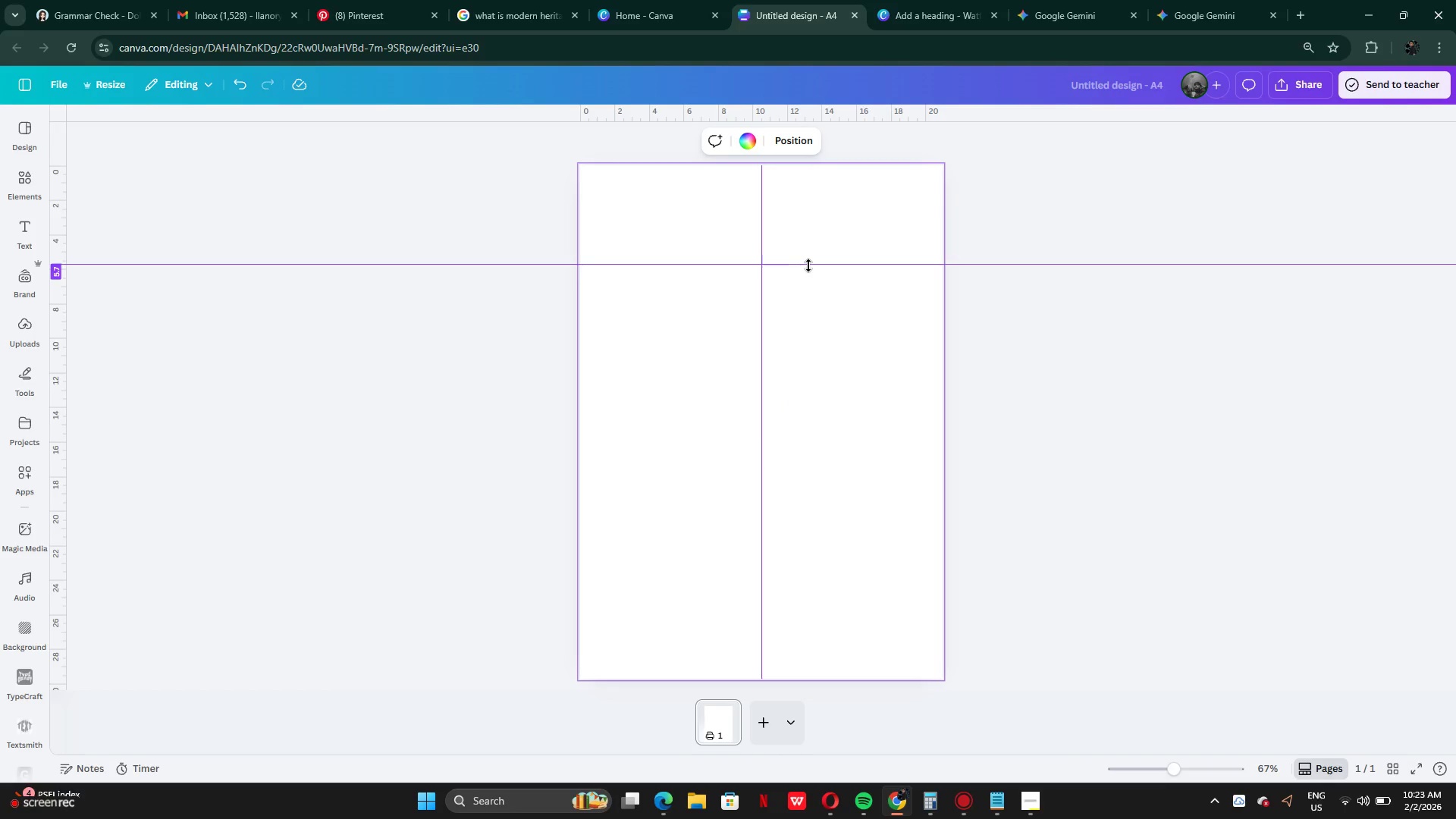 
left_click_drag(start_coordinate=[808, 265], to_coordinate=[805, 271])
 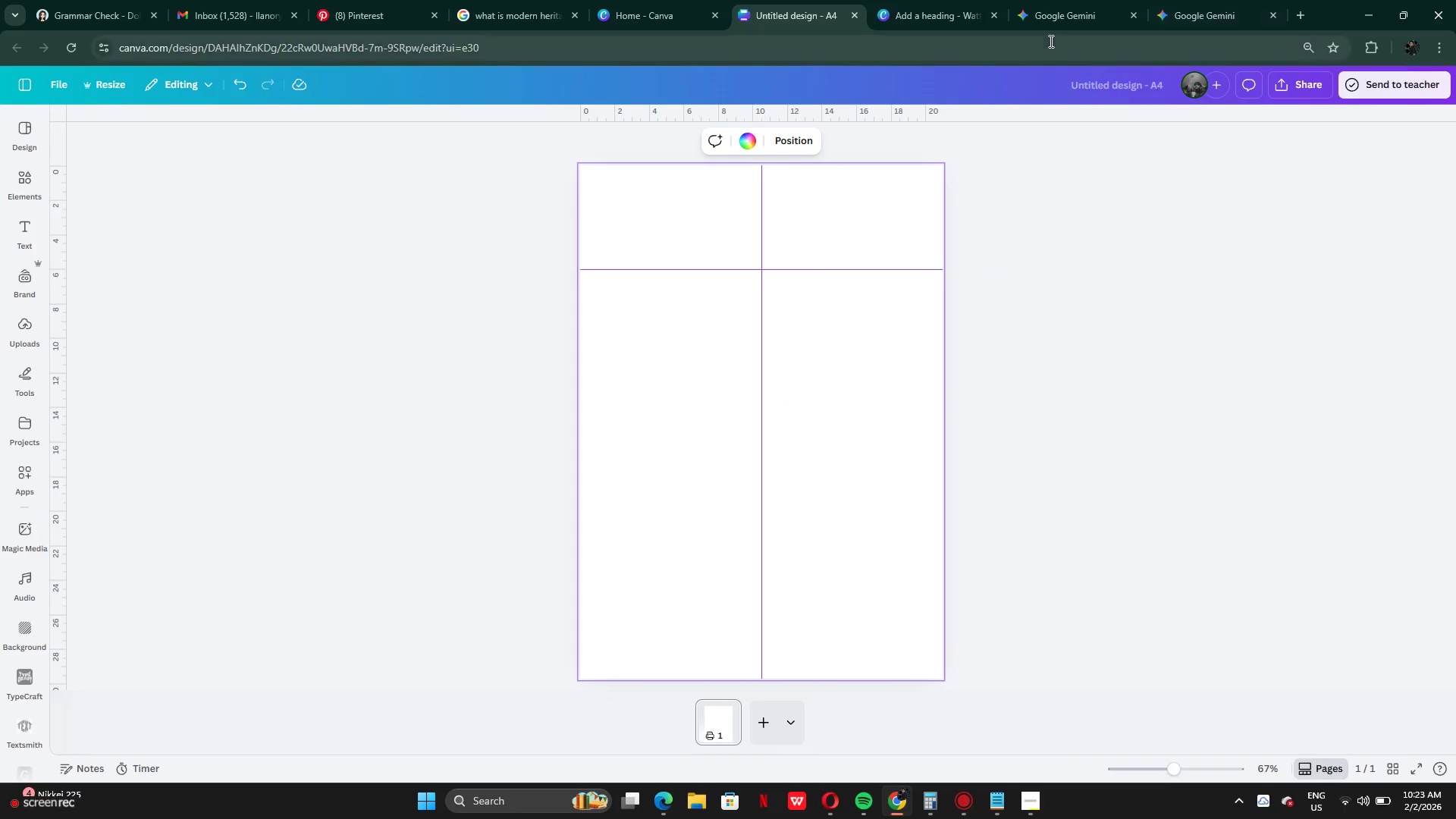 
left_click([1045, 18])
 